 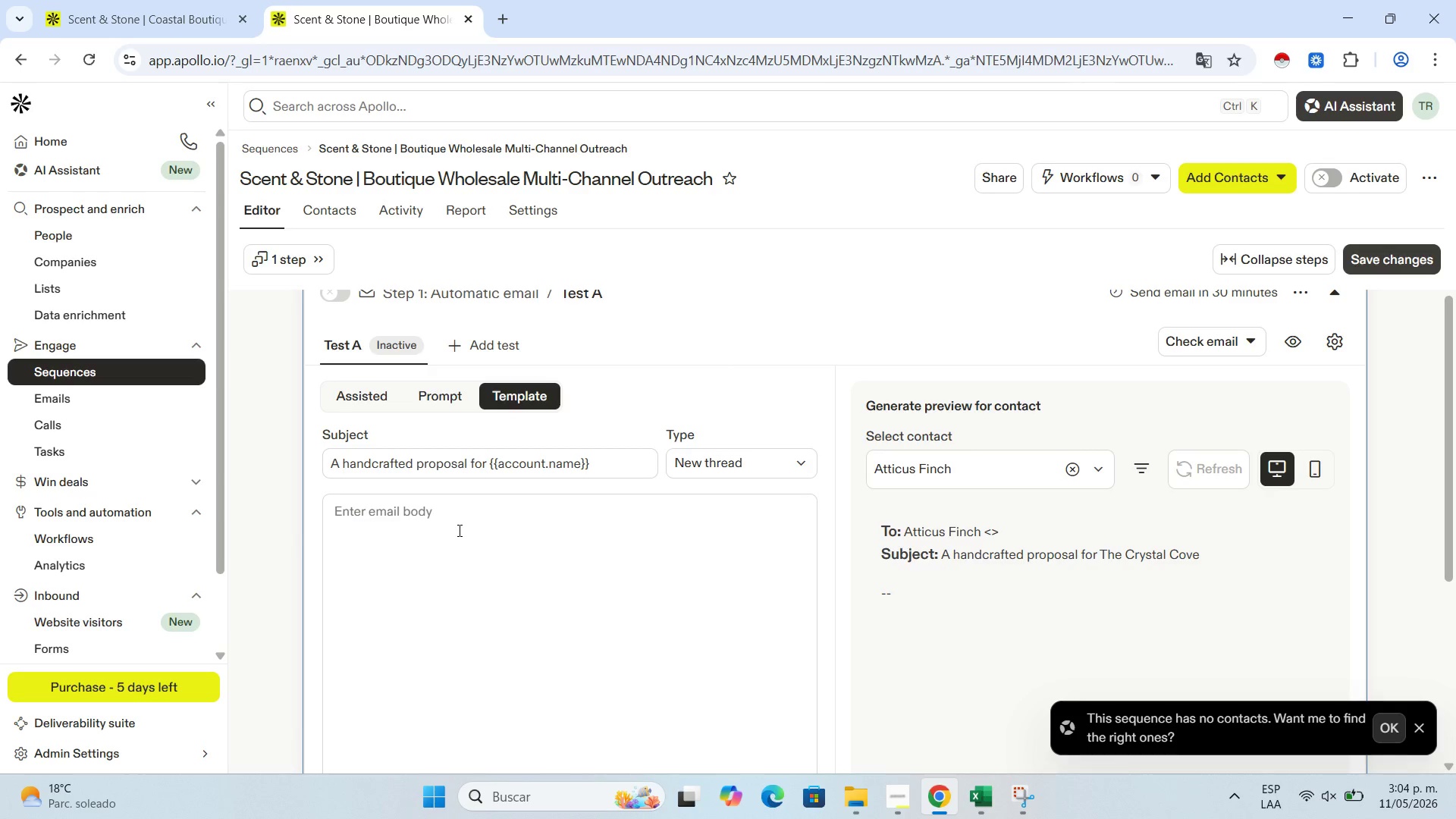 
type(Hi ''f)
 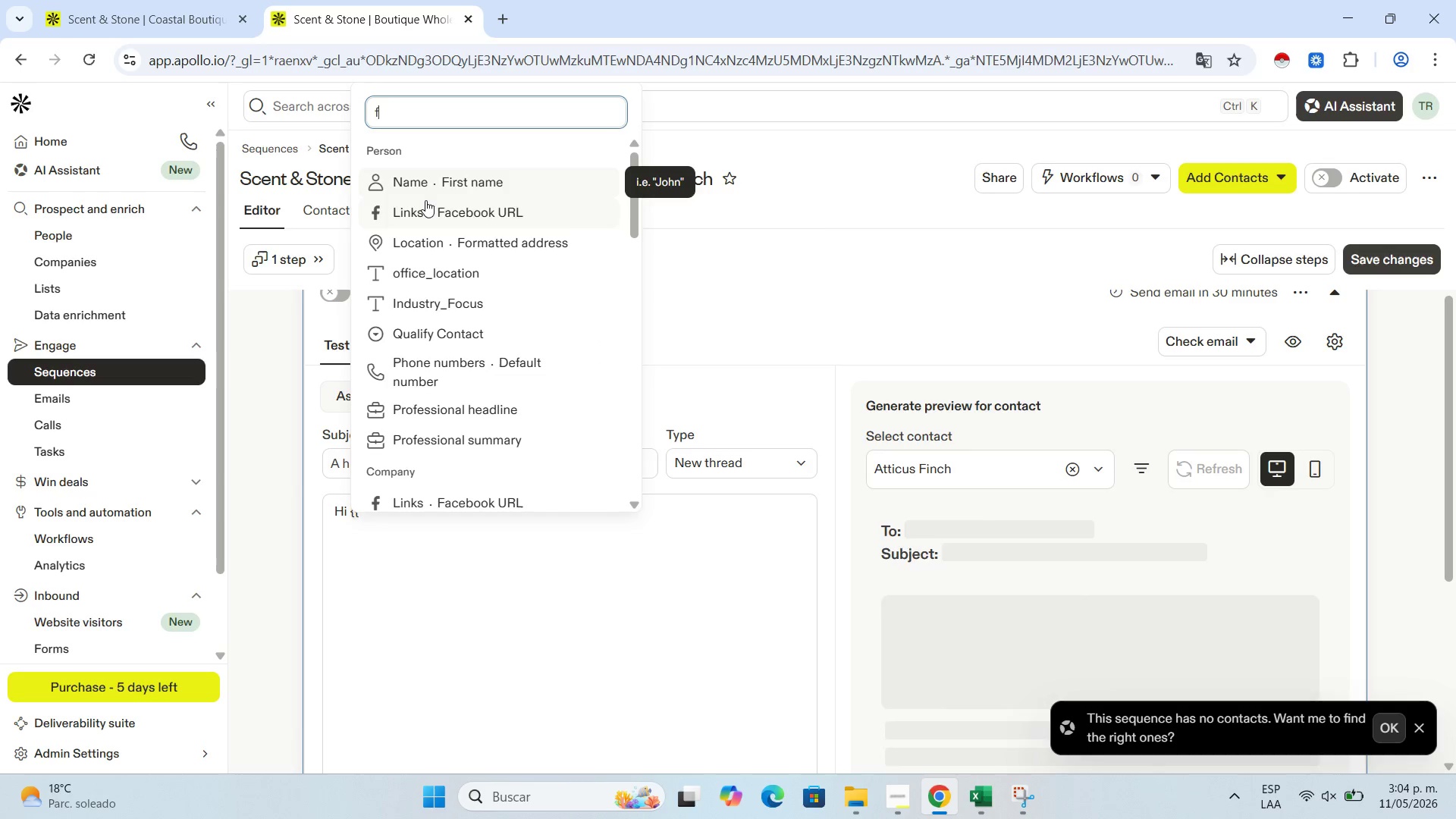 
left_click([433, 186])
 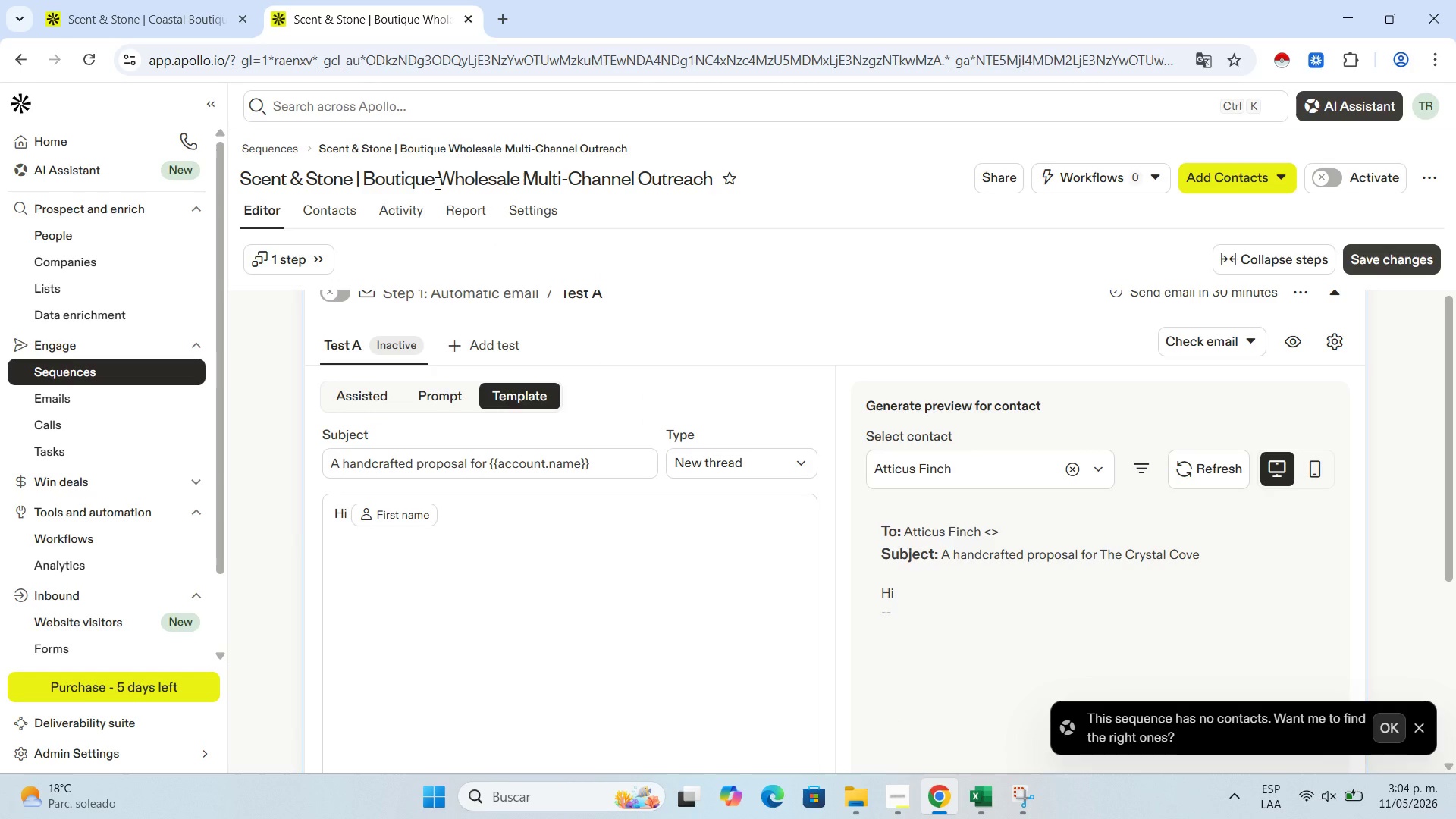 
key(Comma)
 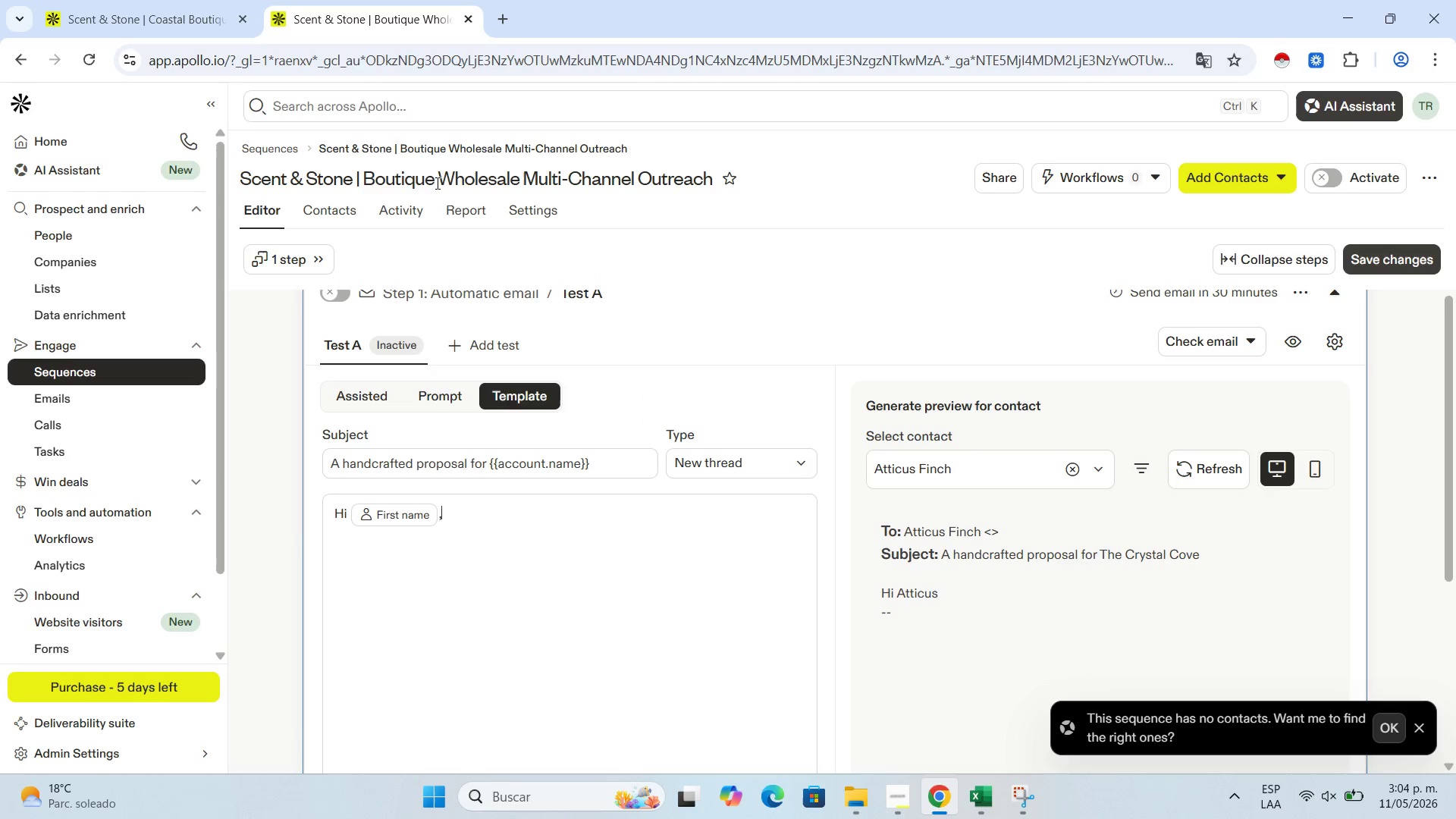 
key(Enter)
 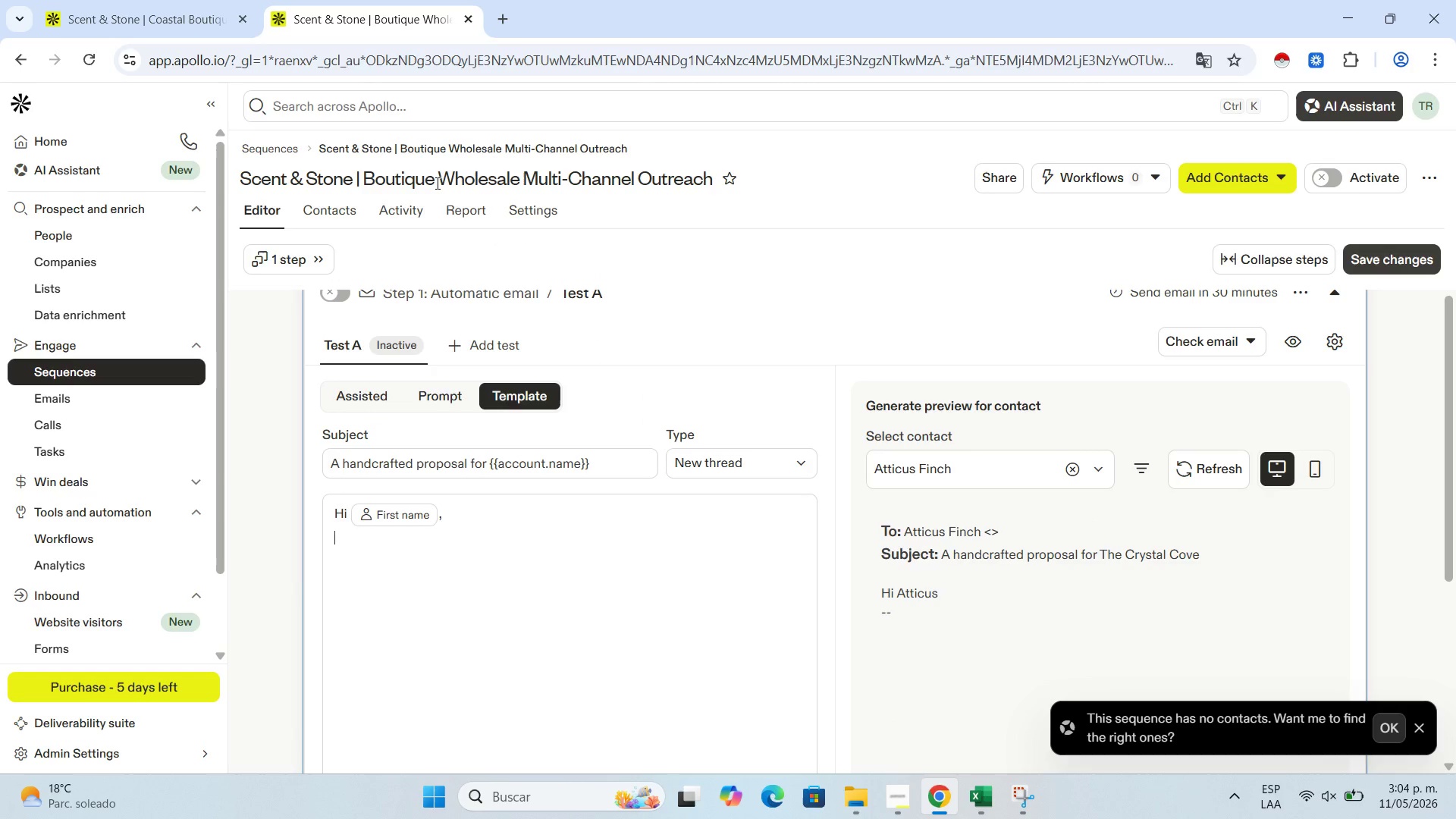 
key(Enter)
 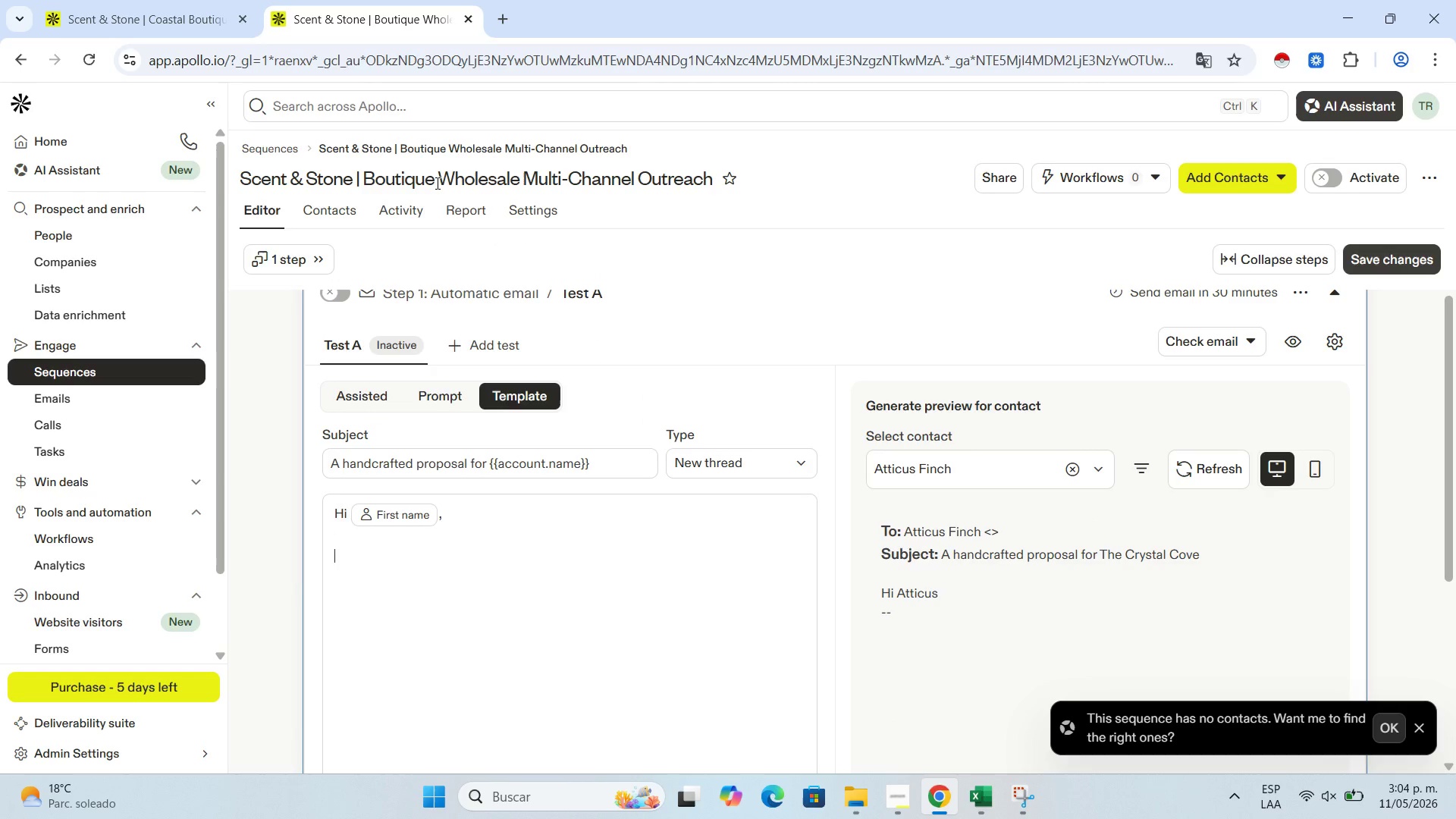 
type(I try)
key(Backspace)
type(uly admire the unique aesthetic you )
 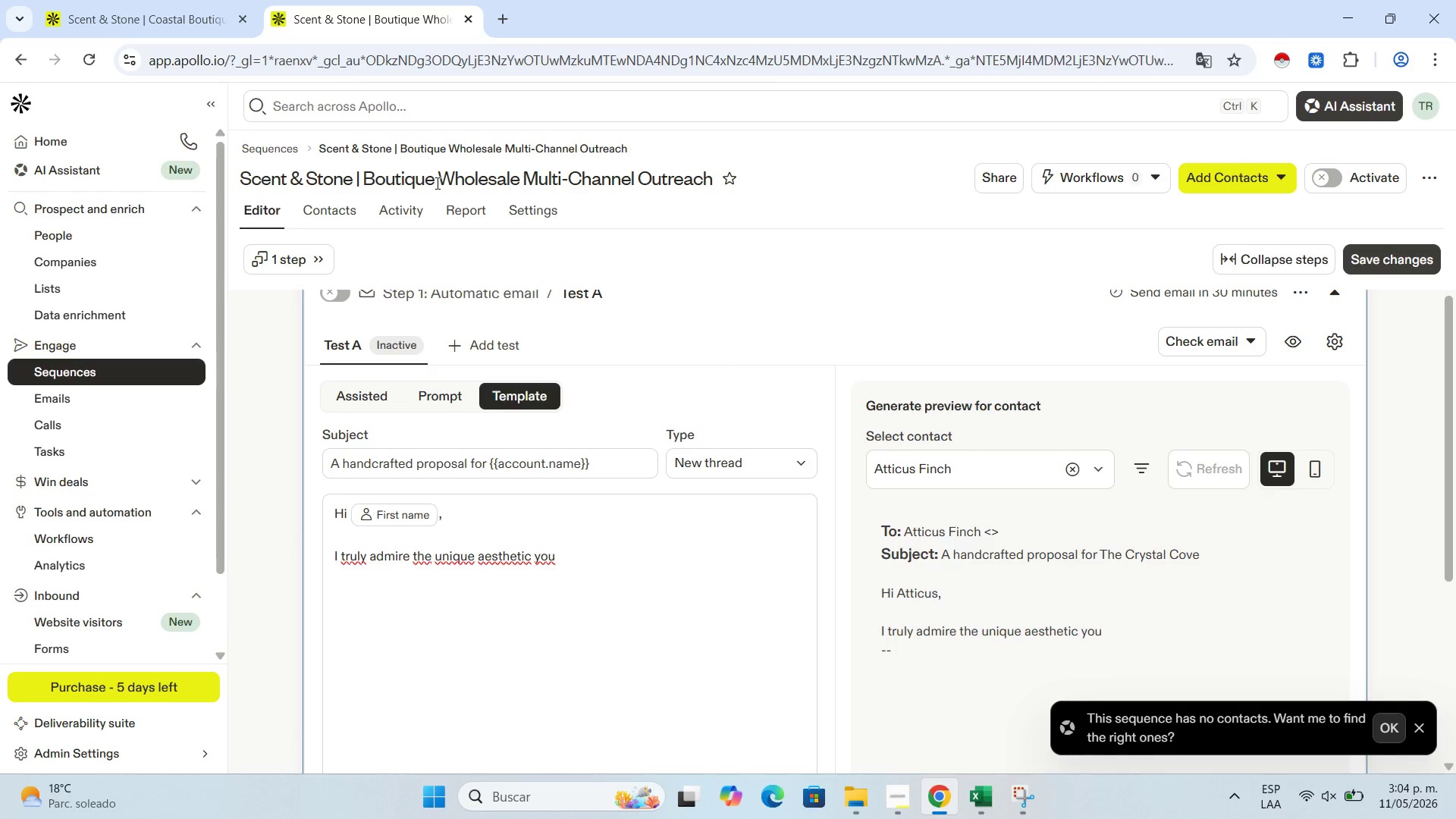 
wait(5.55)
 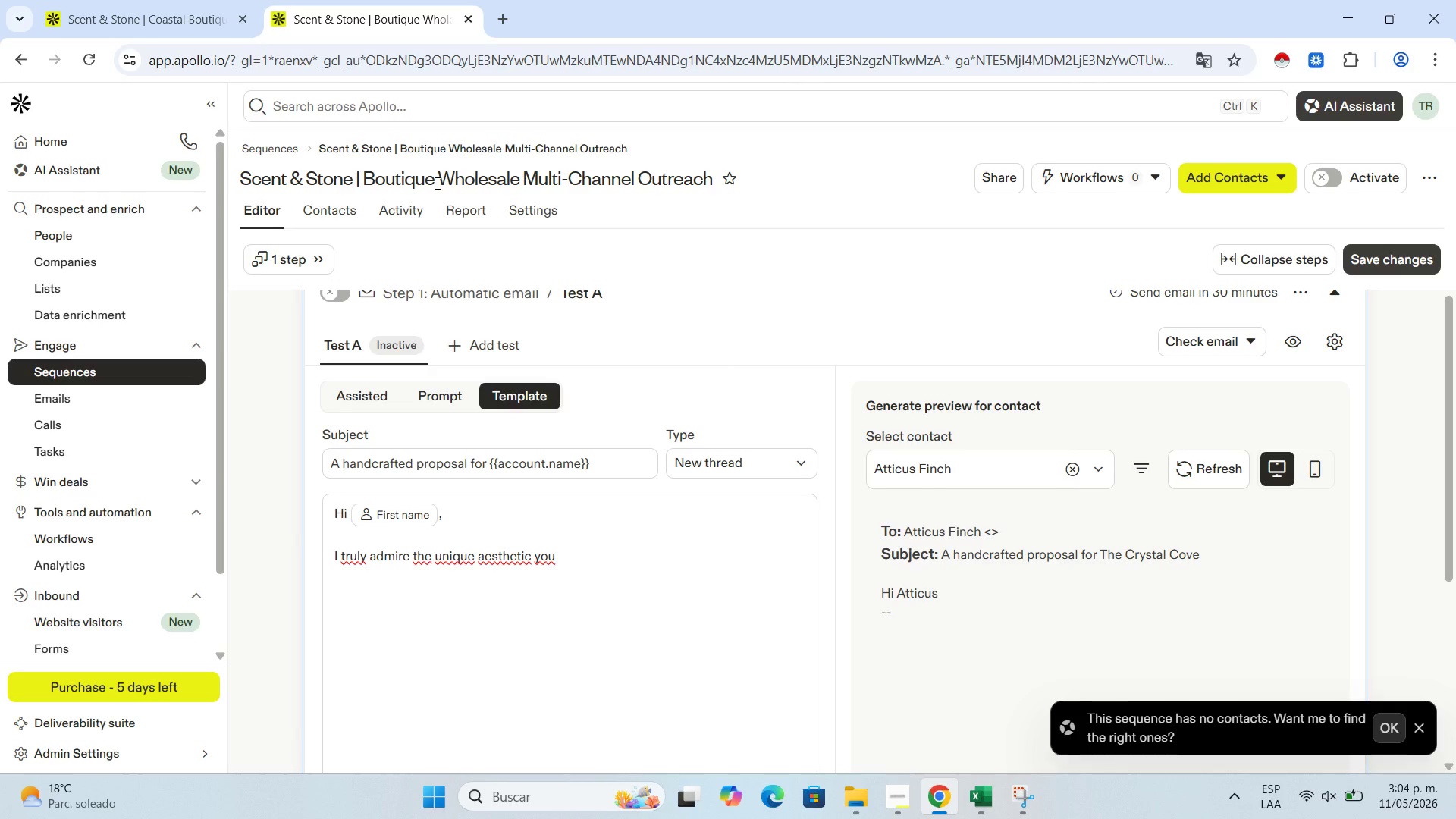 
type([ve built at '')
 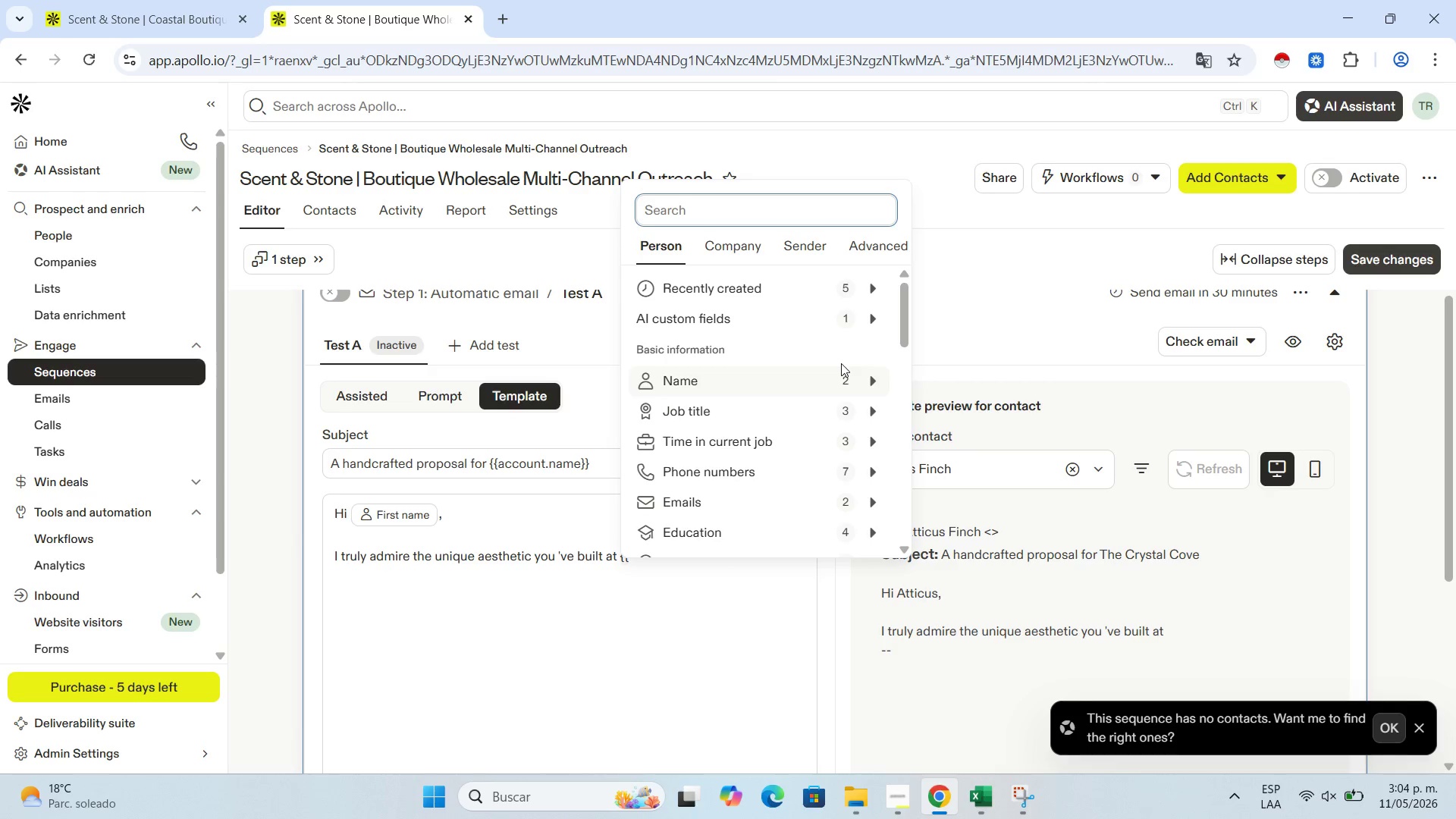 
left_click([736, 235])
 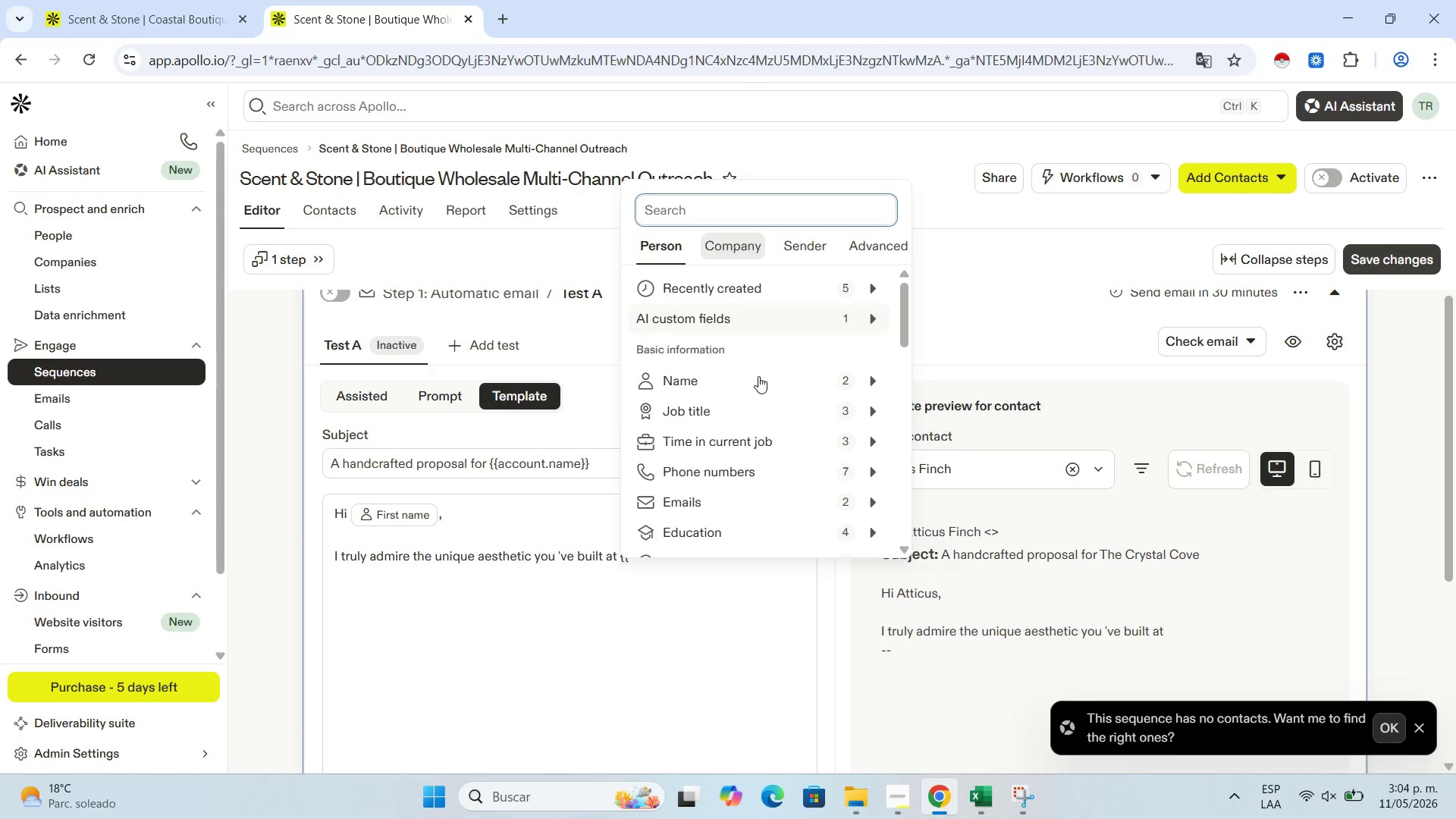 
scroll: coordinate [758, 403], scroll_direction: down, amount: 2.0
 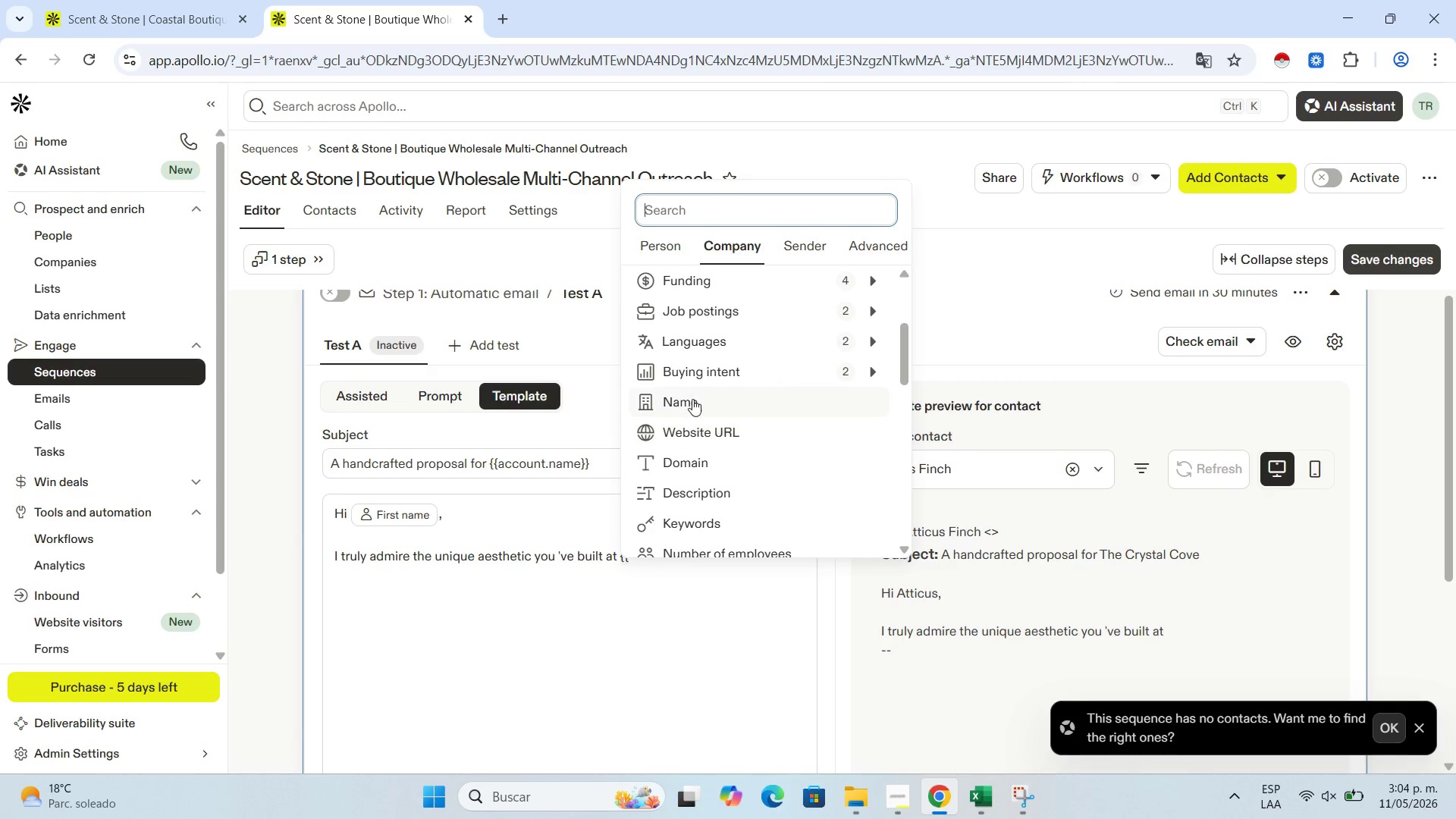 
left_click([694, 396])
 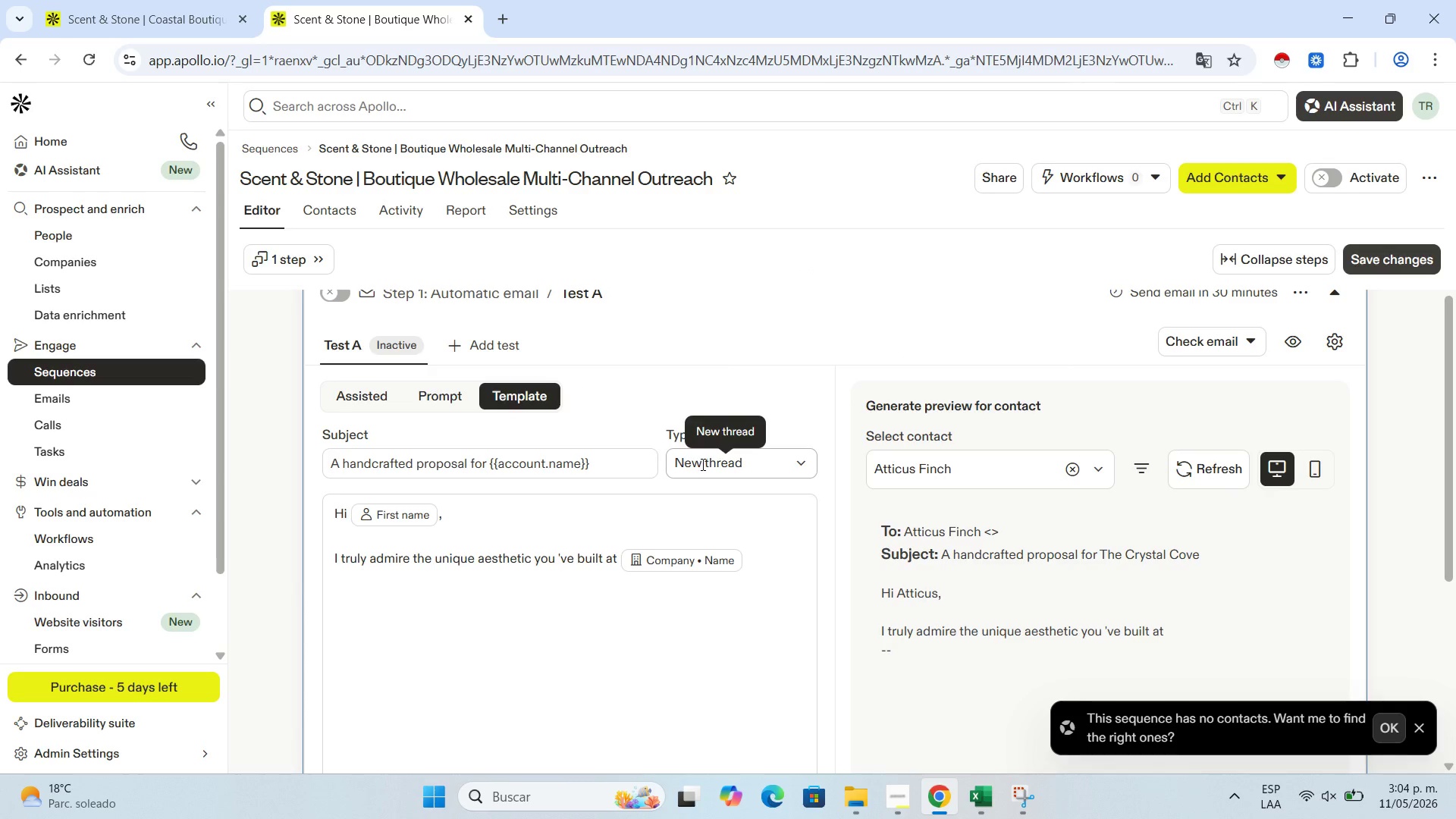 
key(Period)
 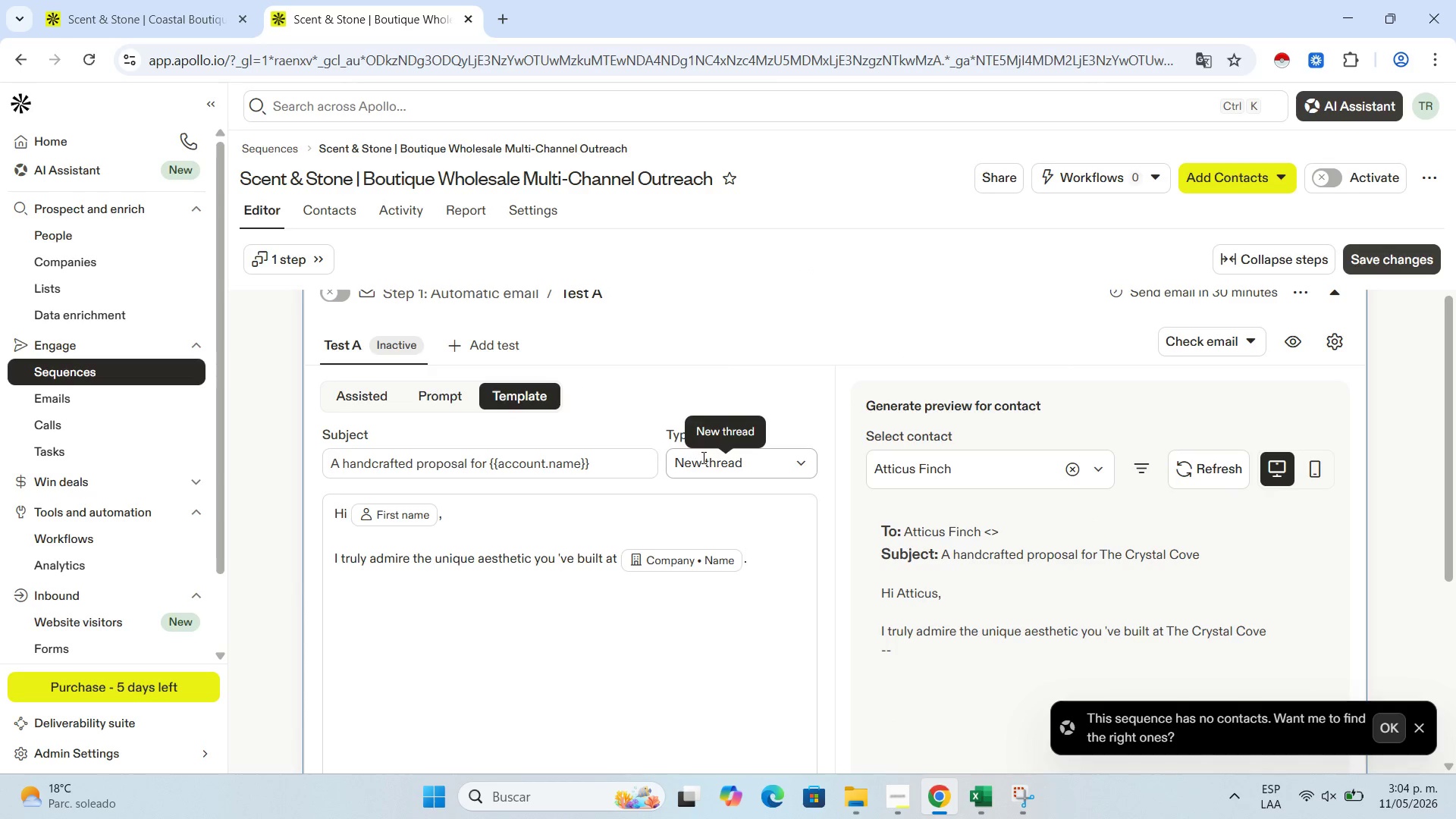 
key(Enter)
 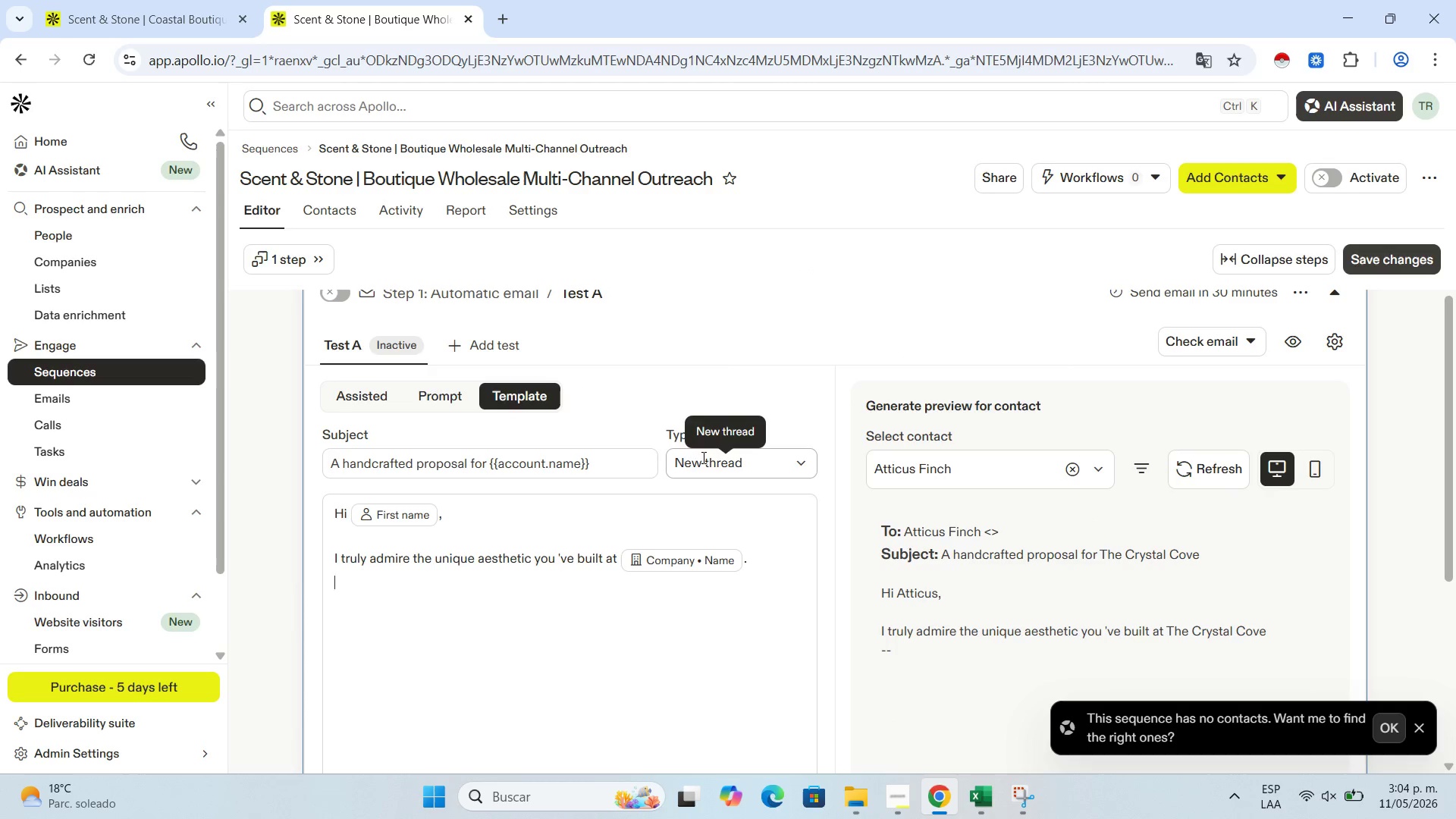 
key(Enter)
 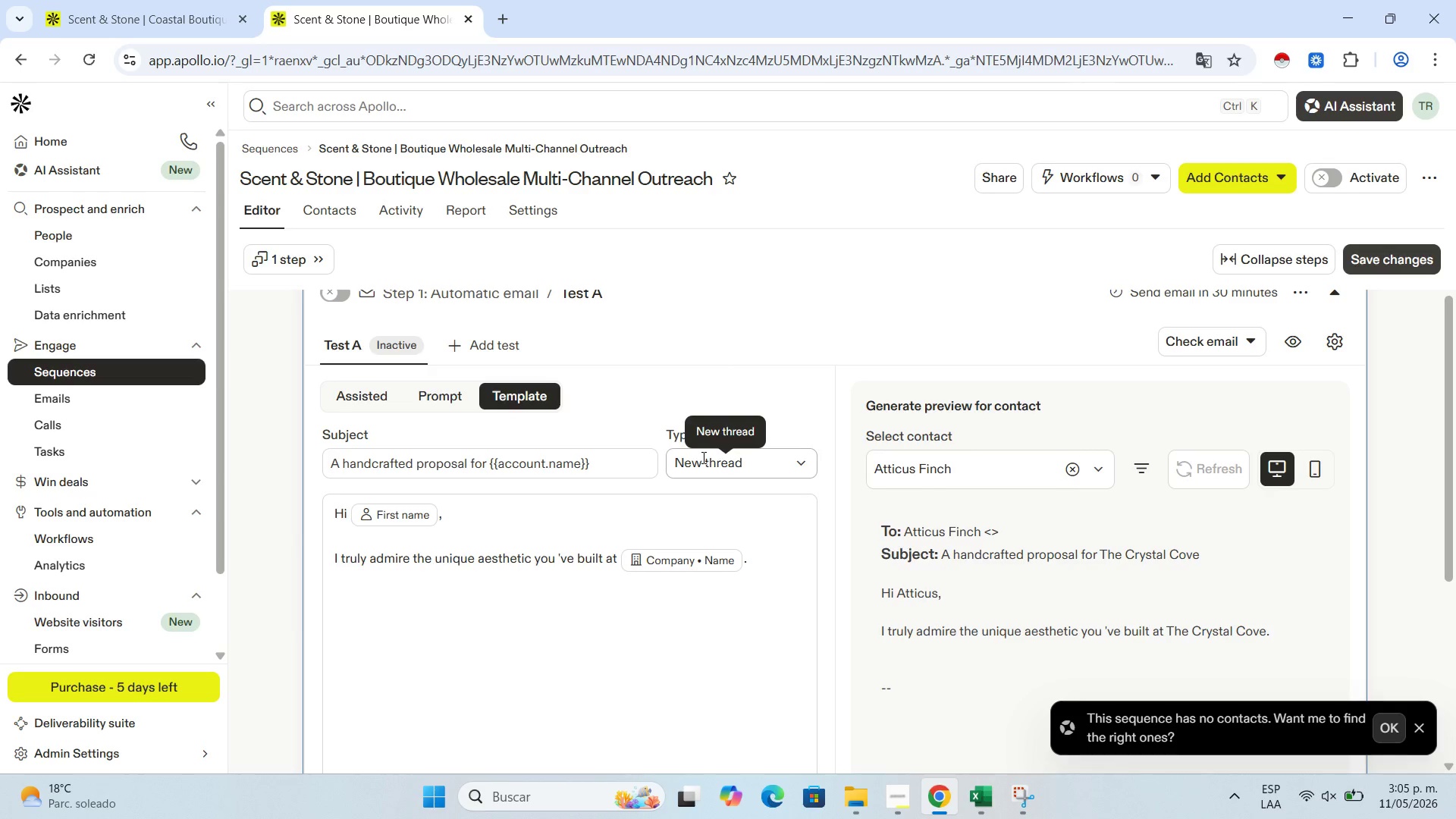 
wait(32.14)
 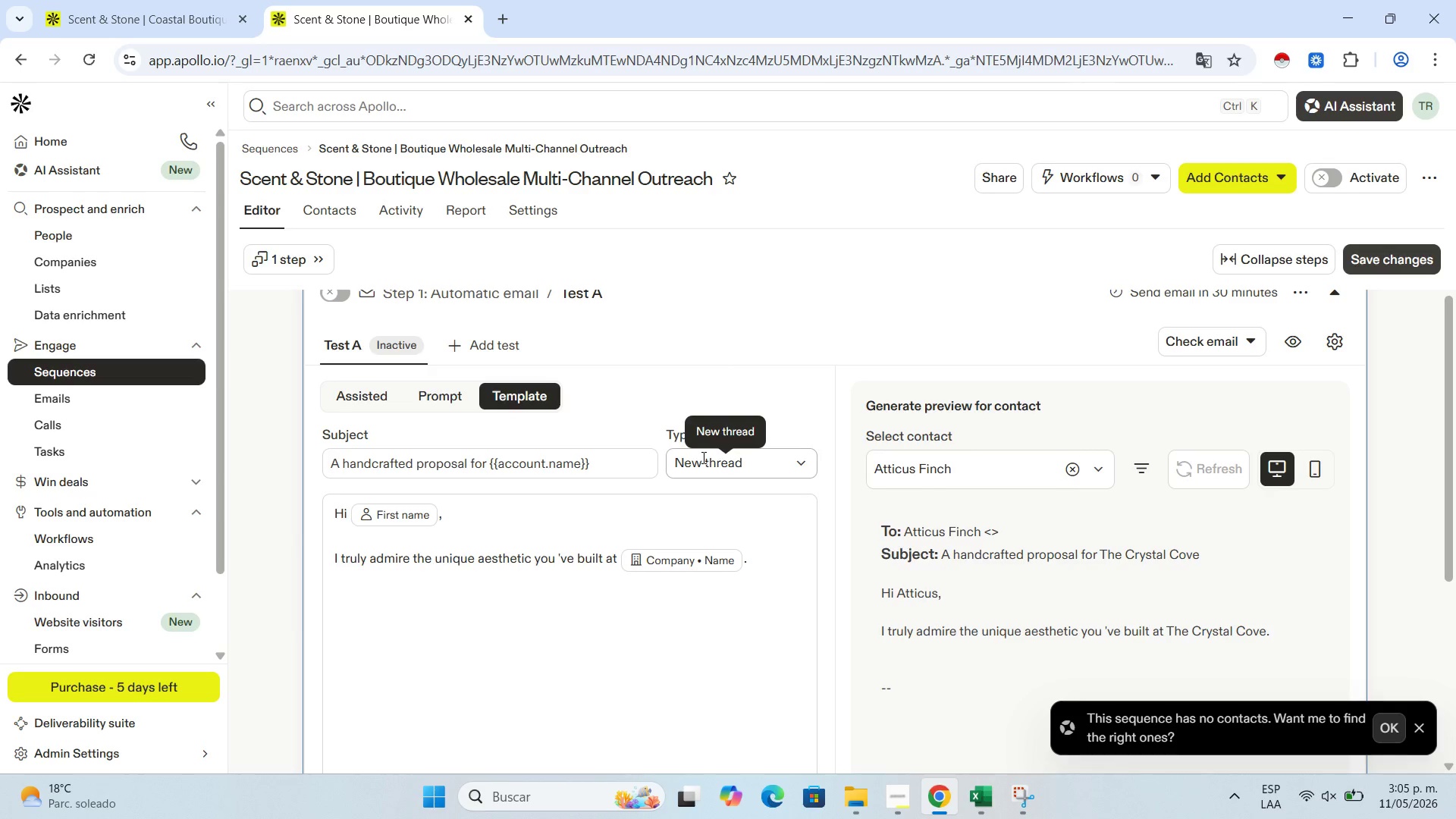 
type('%if)
 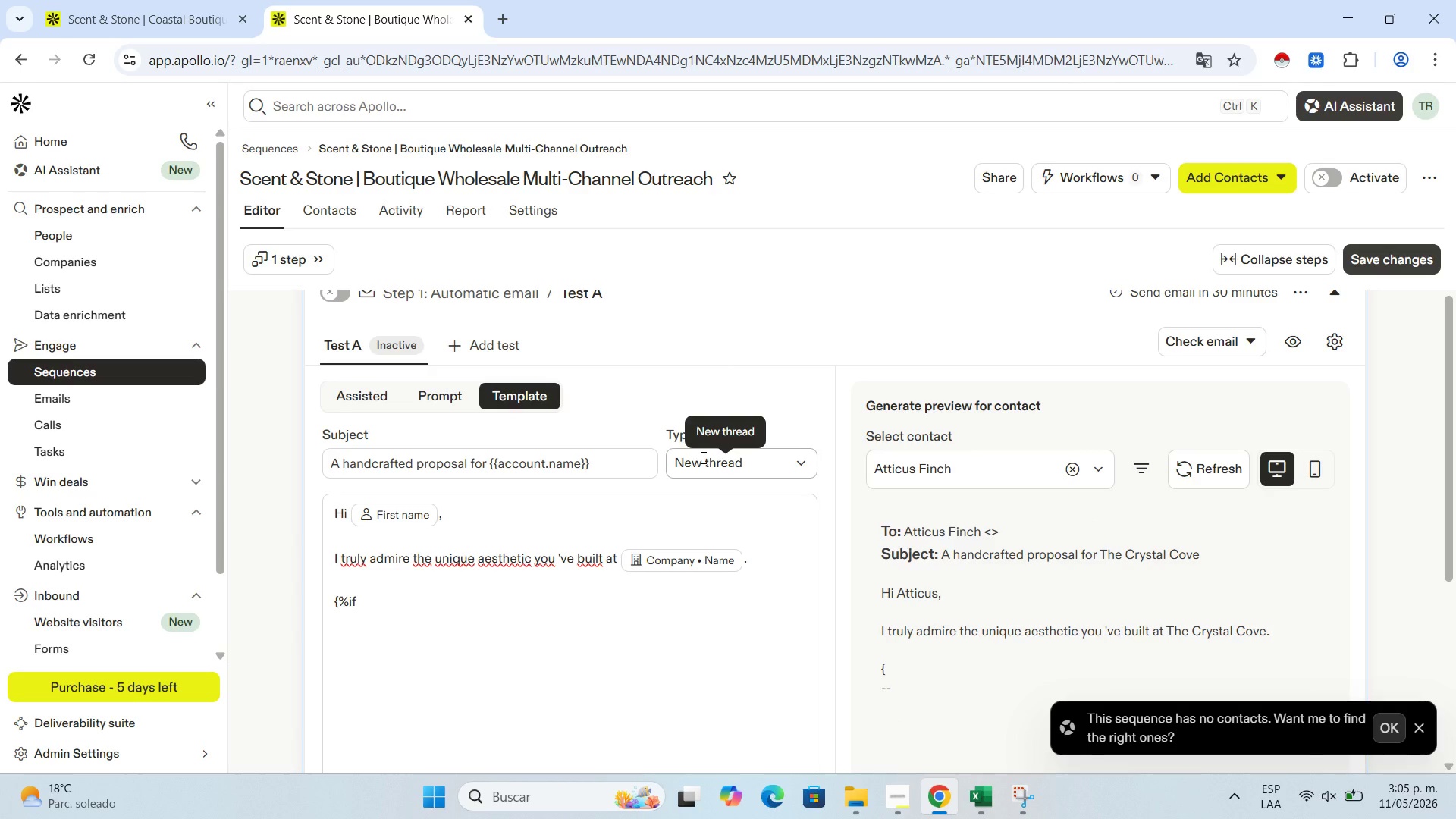 
wait(6.28)
 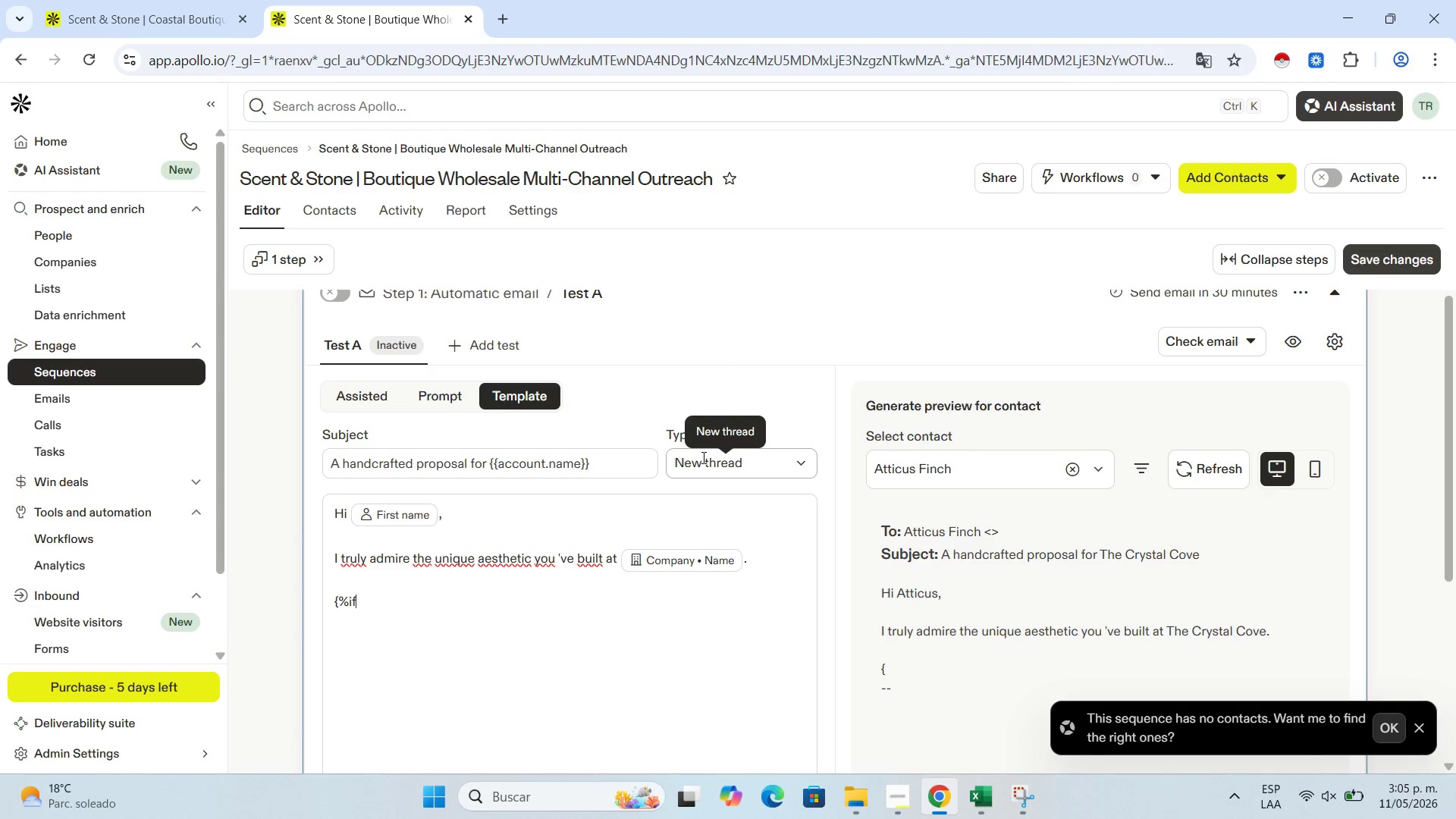 
type(n)
key(Backspace)
type( contact.Boutq)
key(Backspace)
type(ique_)
 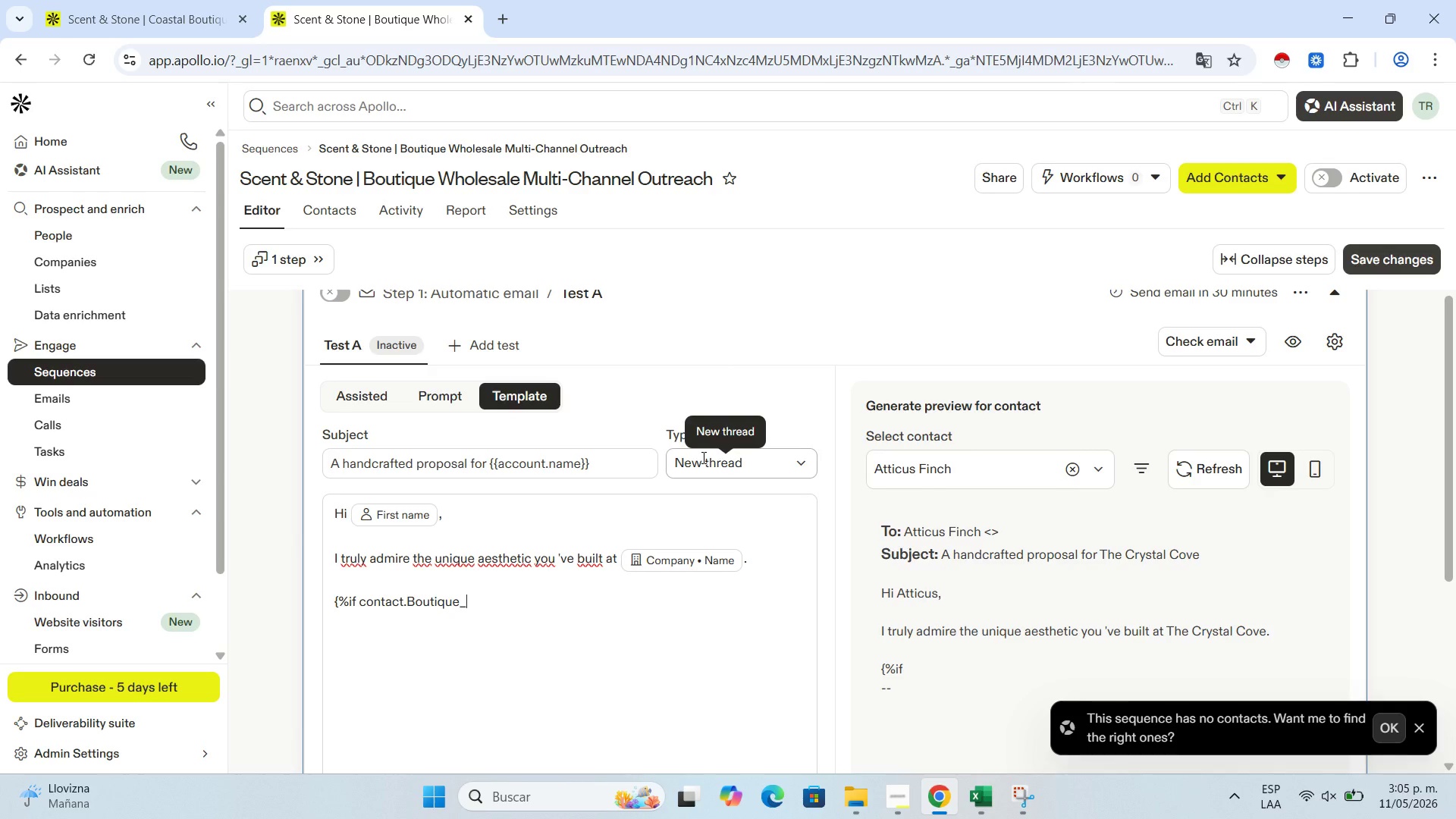 
type(Type)
 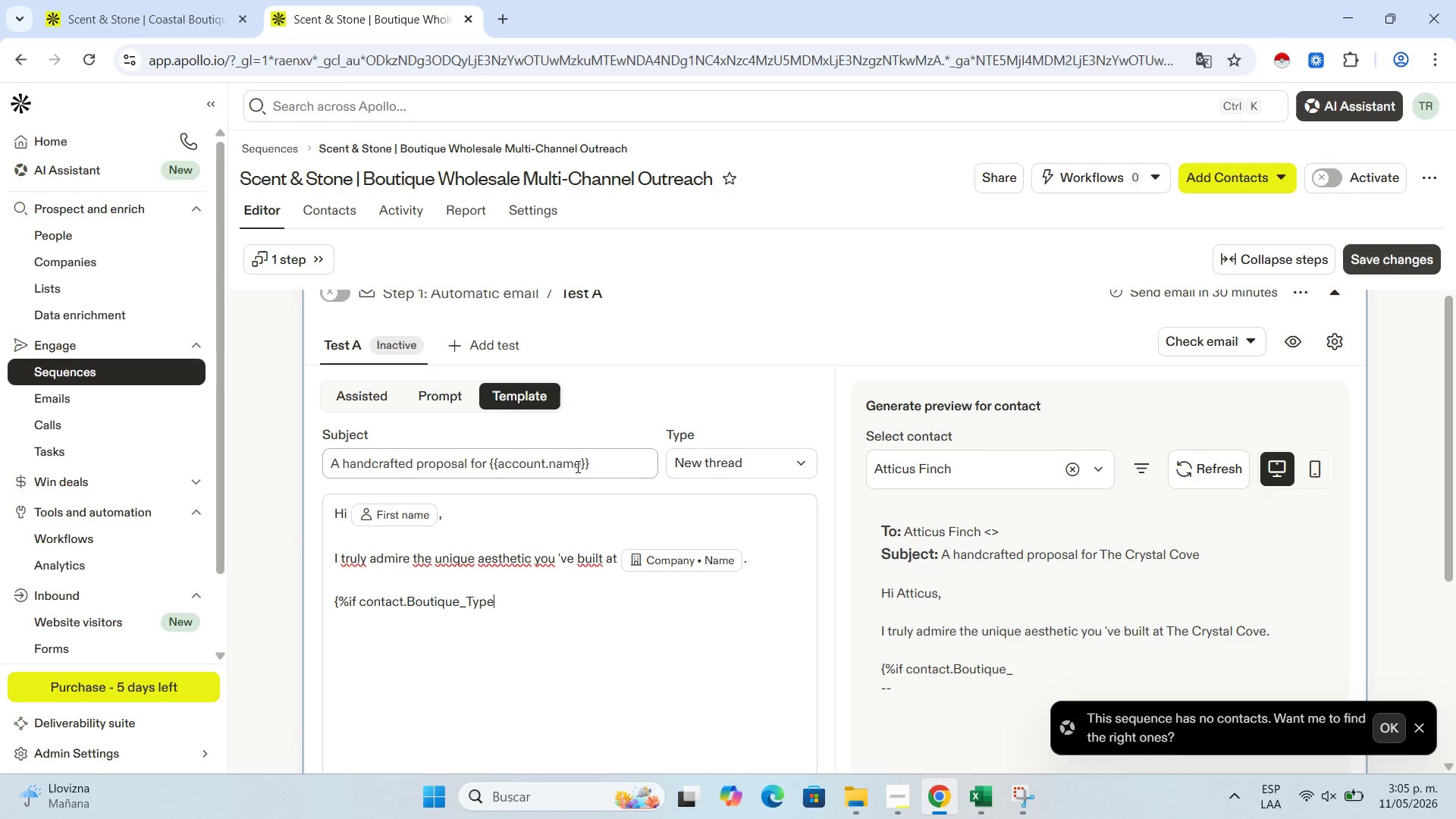 
type())[)
 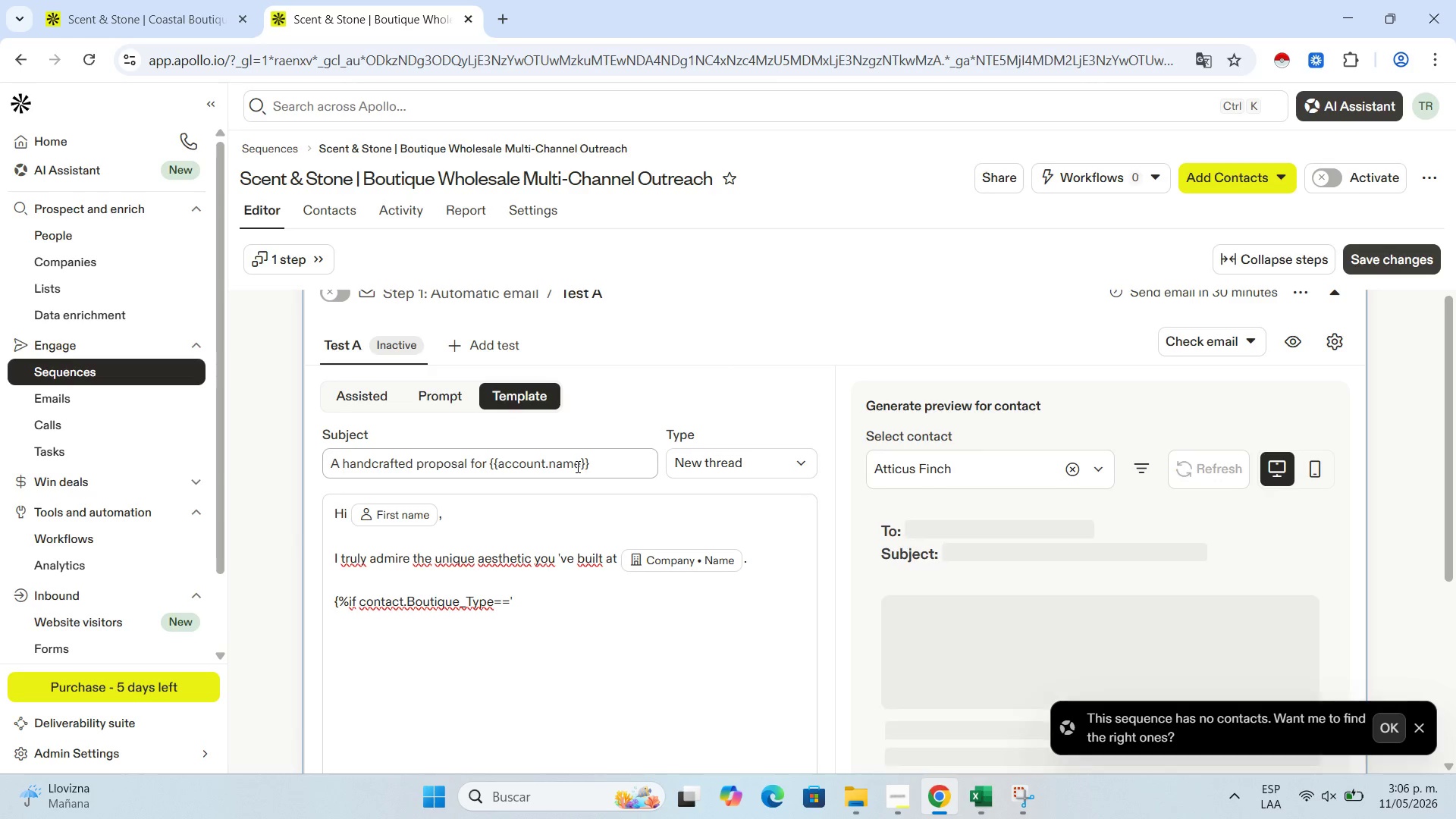 
type(Wellness $)
key(Backspace)
type(^ Spirit[%/)
 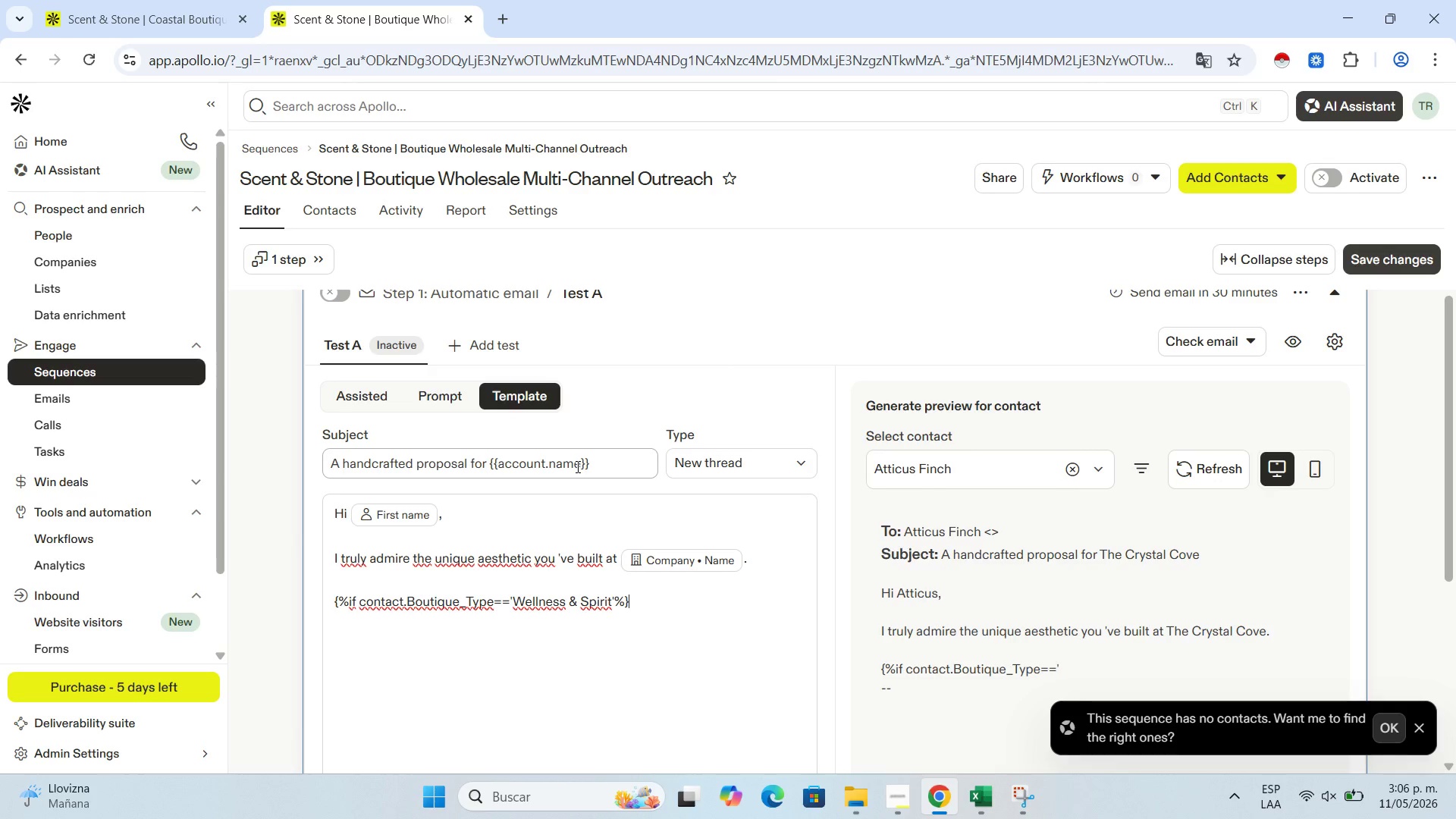 
wait(19.2)
 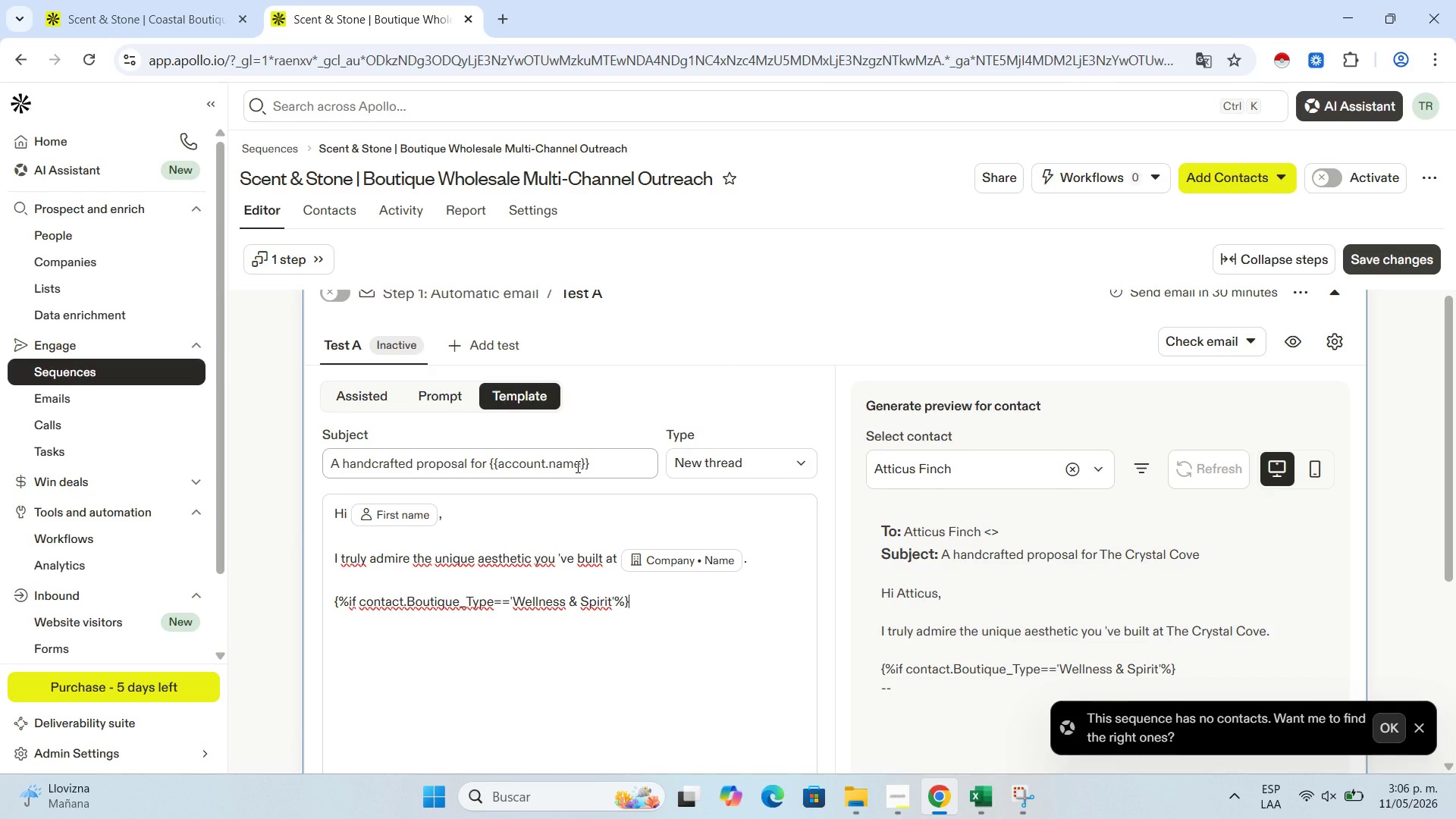 
key(Space)
 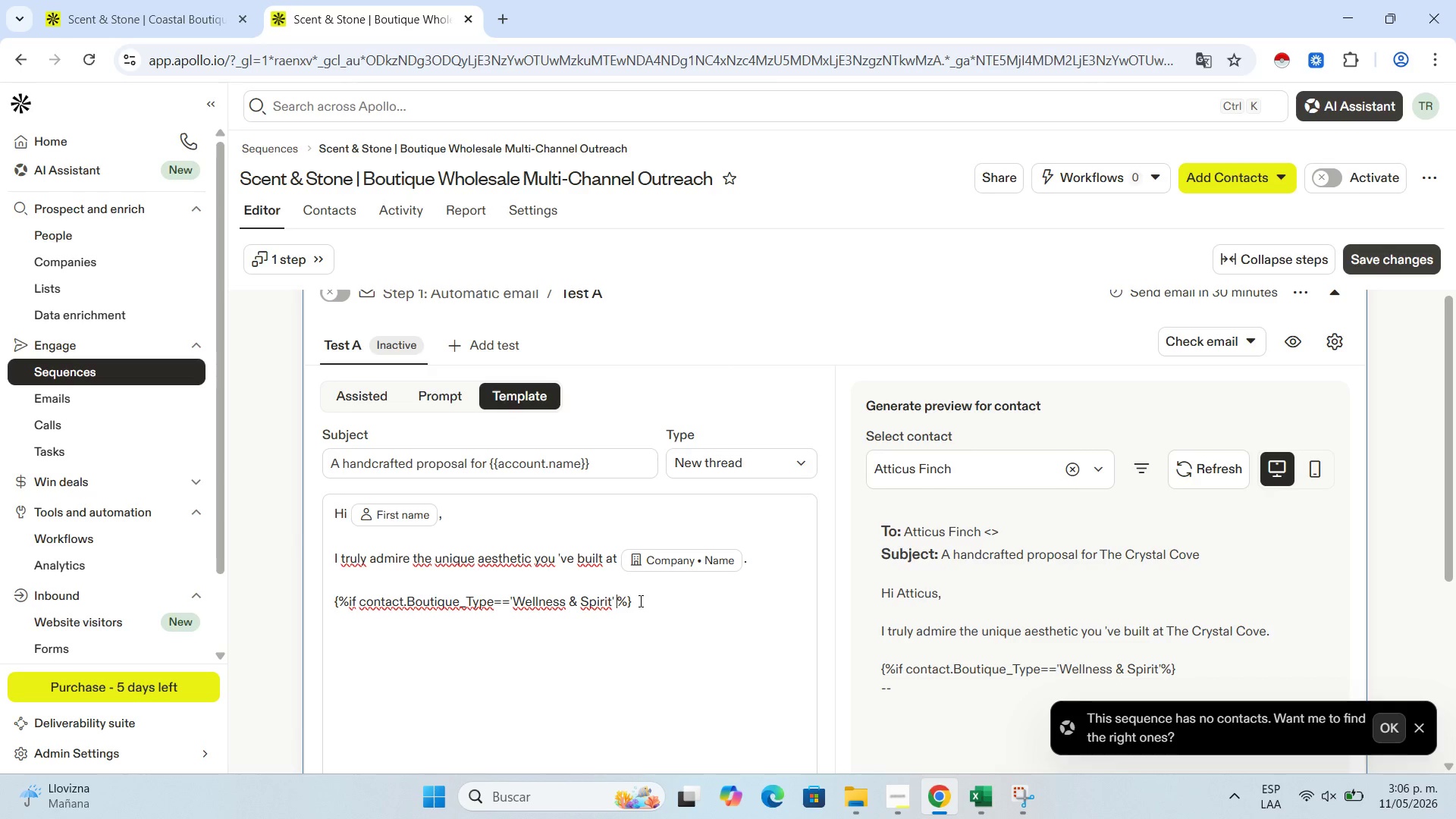 
left_click([639, 601])
 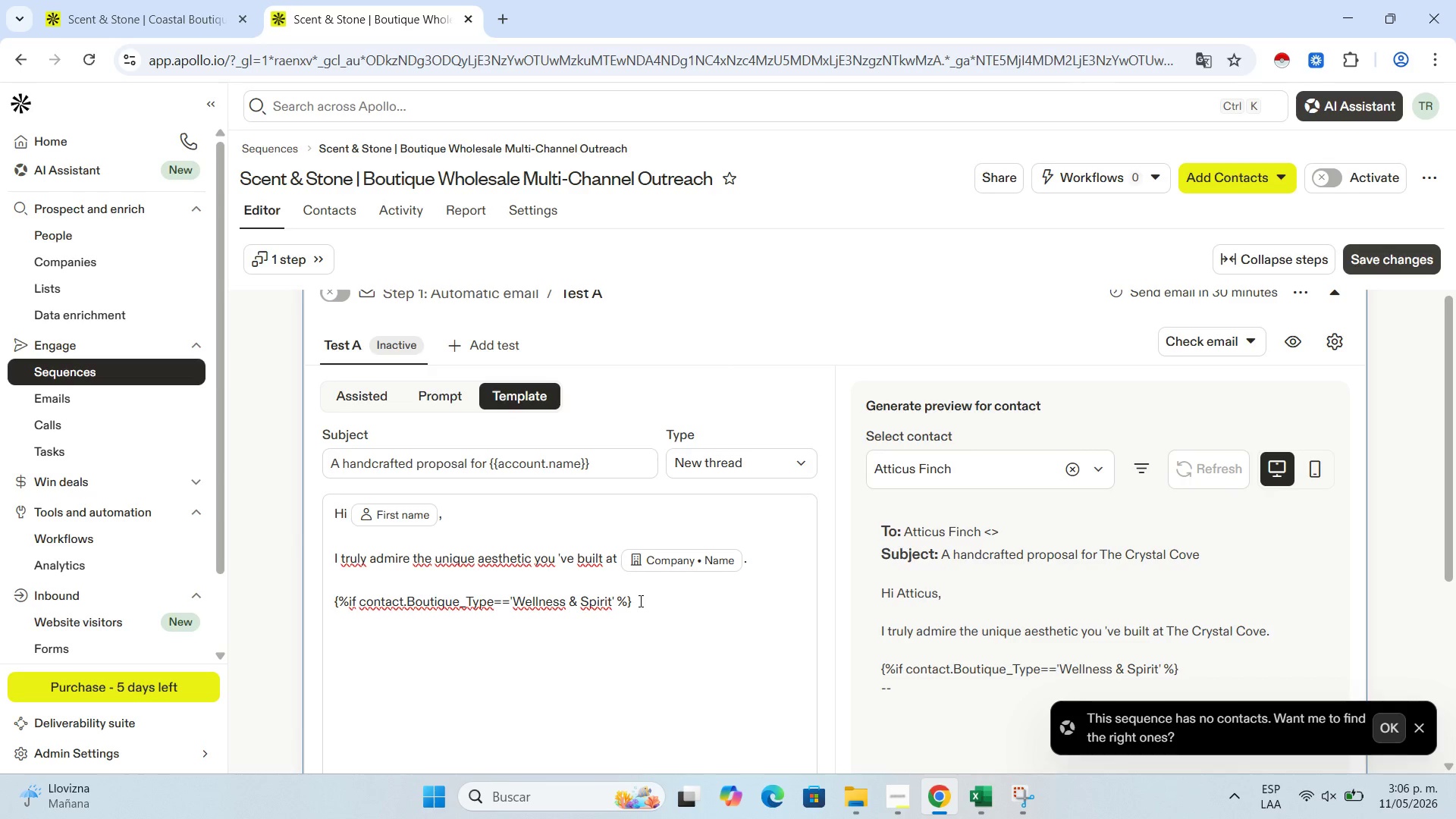 
wait(6.25)
 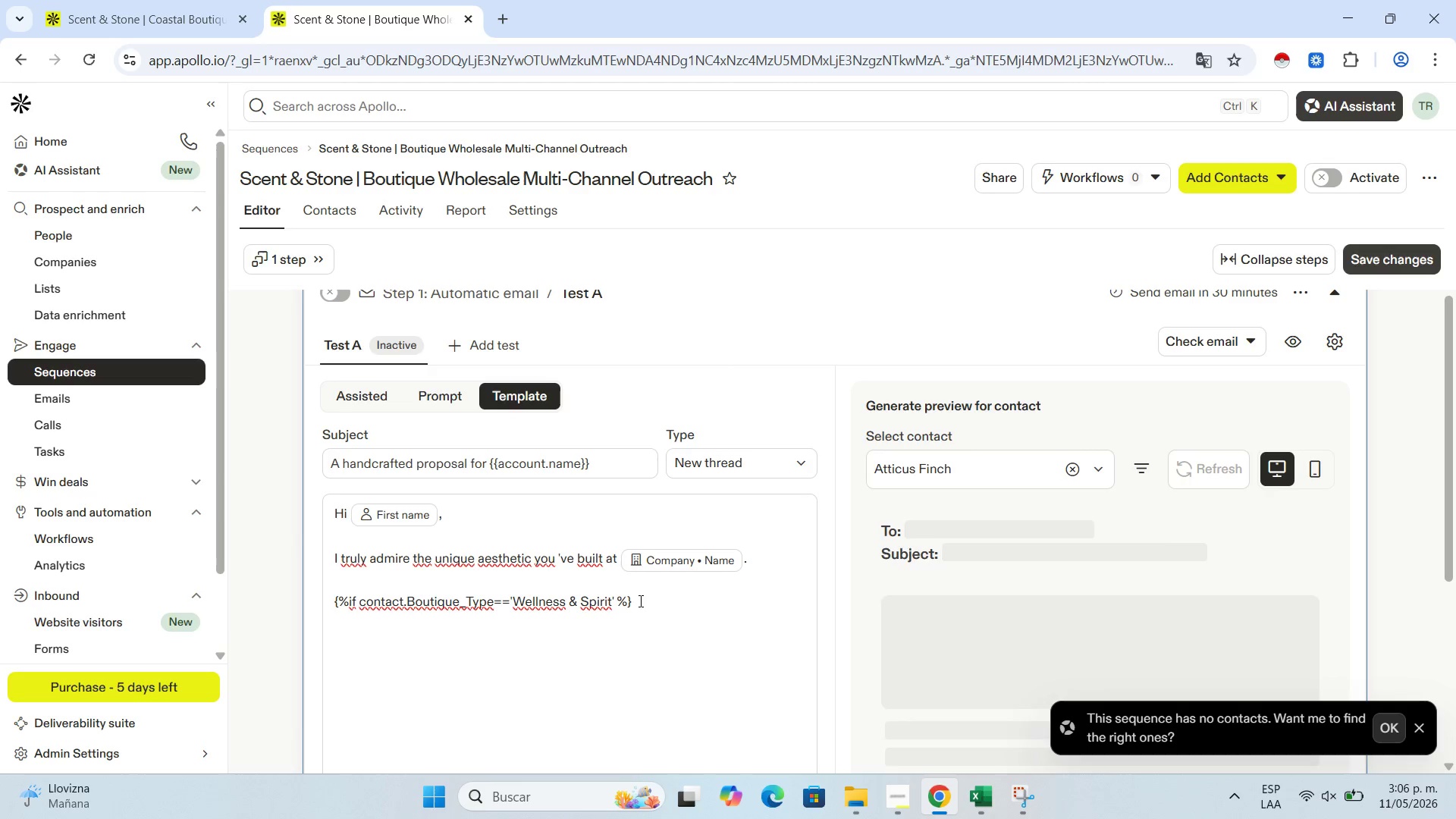 
key(Enter)
 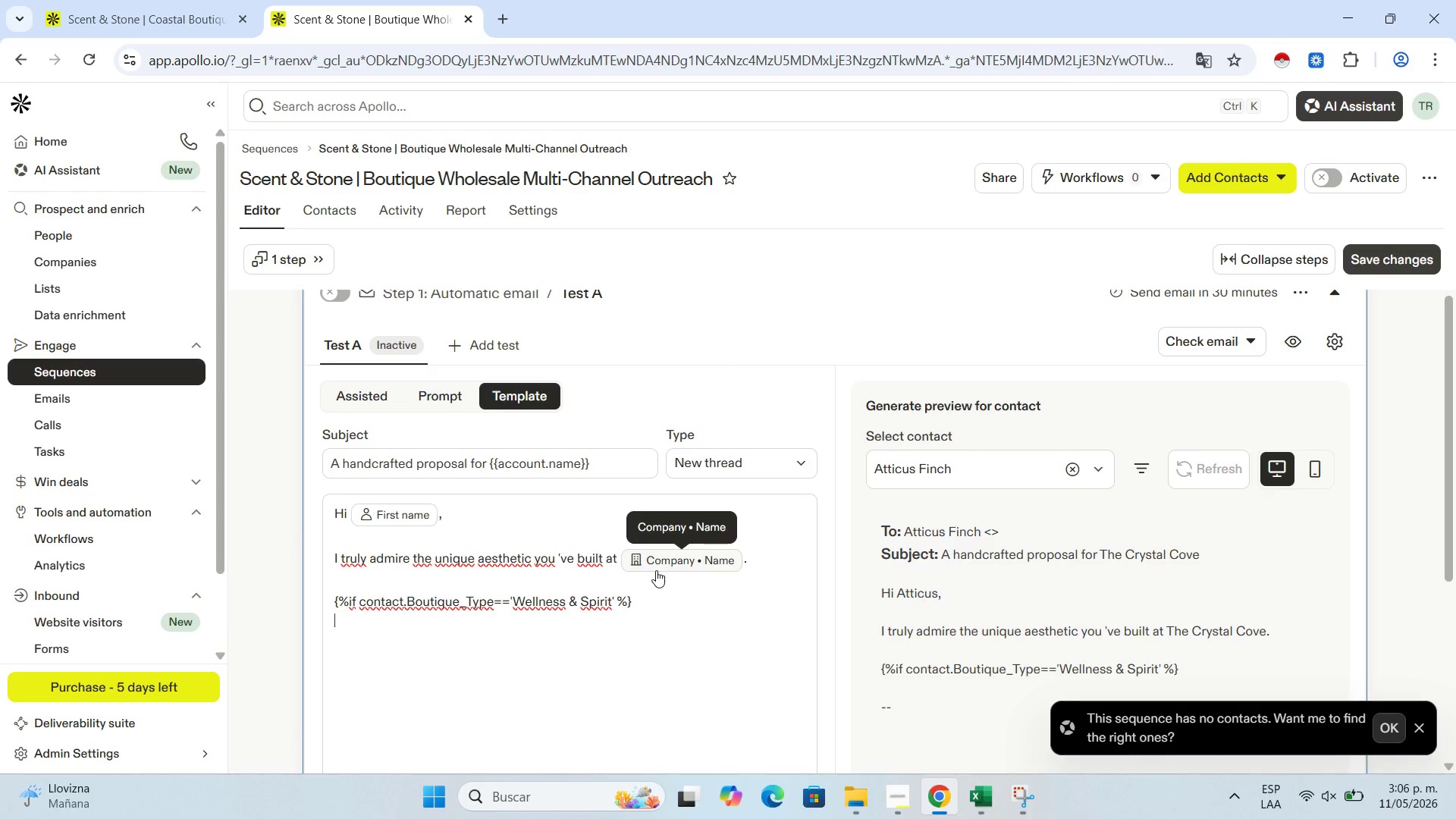 
wait(8.62)
 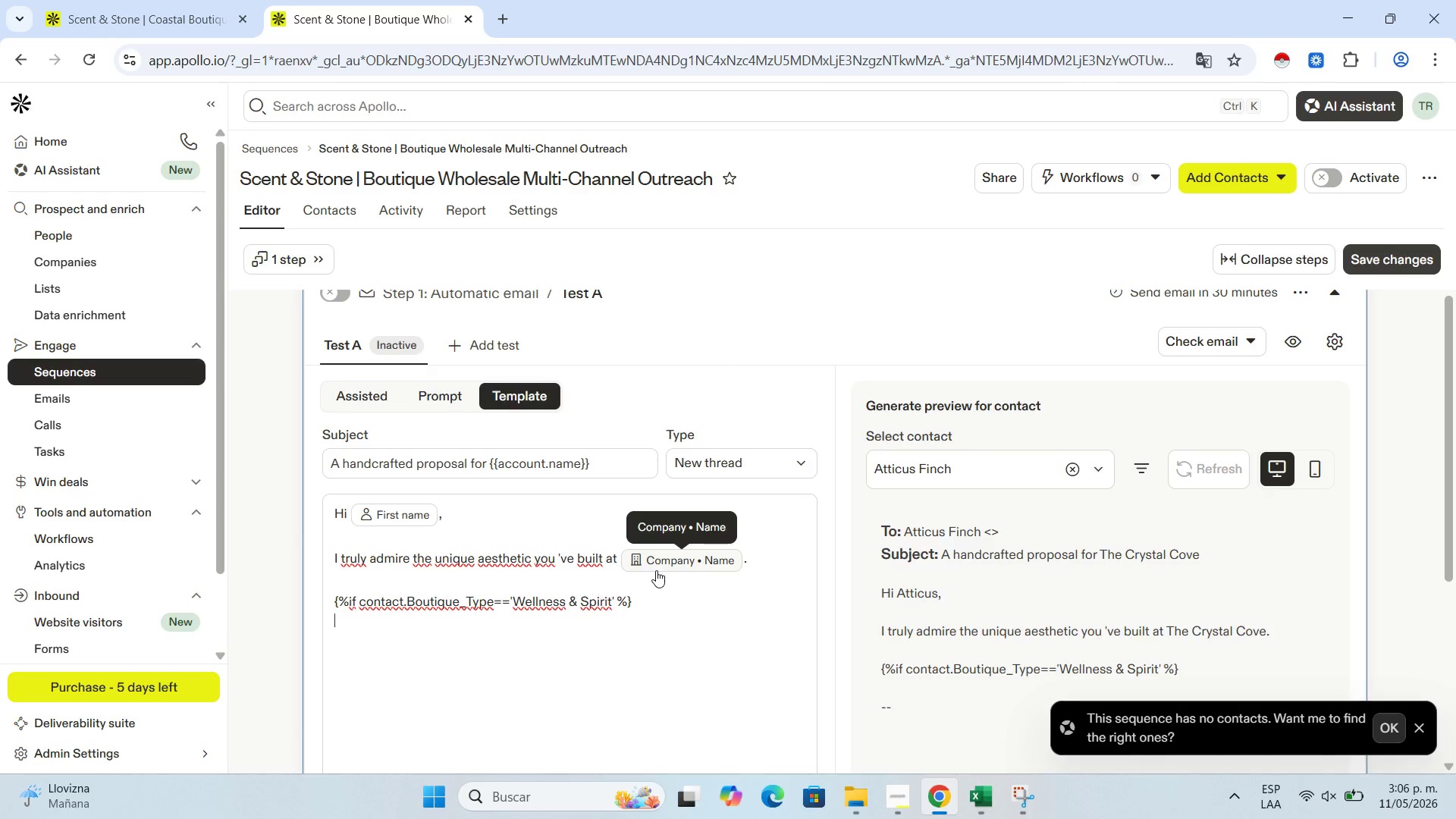 
key(Enter)
 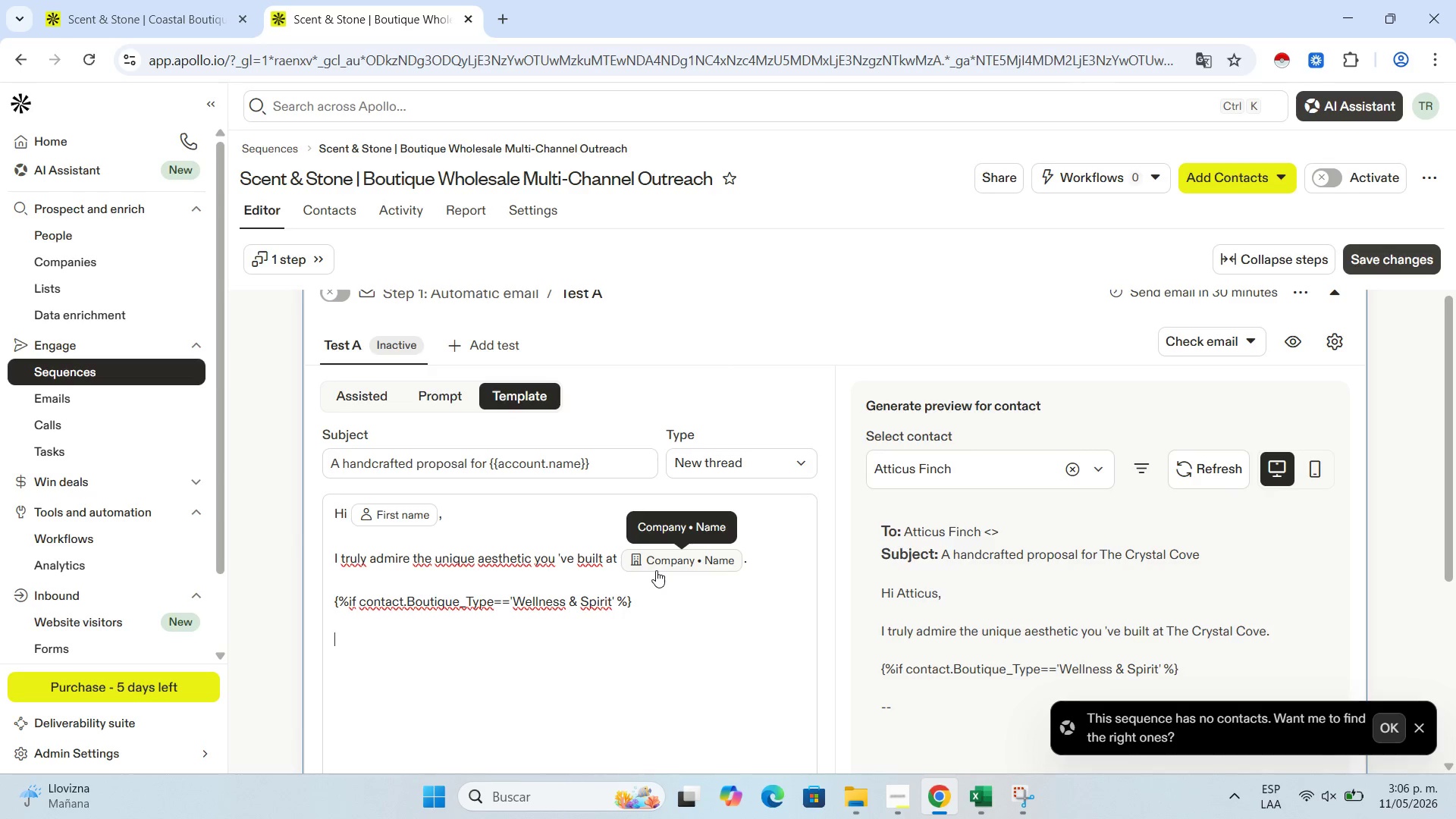 
type(''sni)
key(Backspace)
key(Backspace)
key(Backspace)
key(Backspace)
 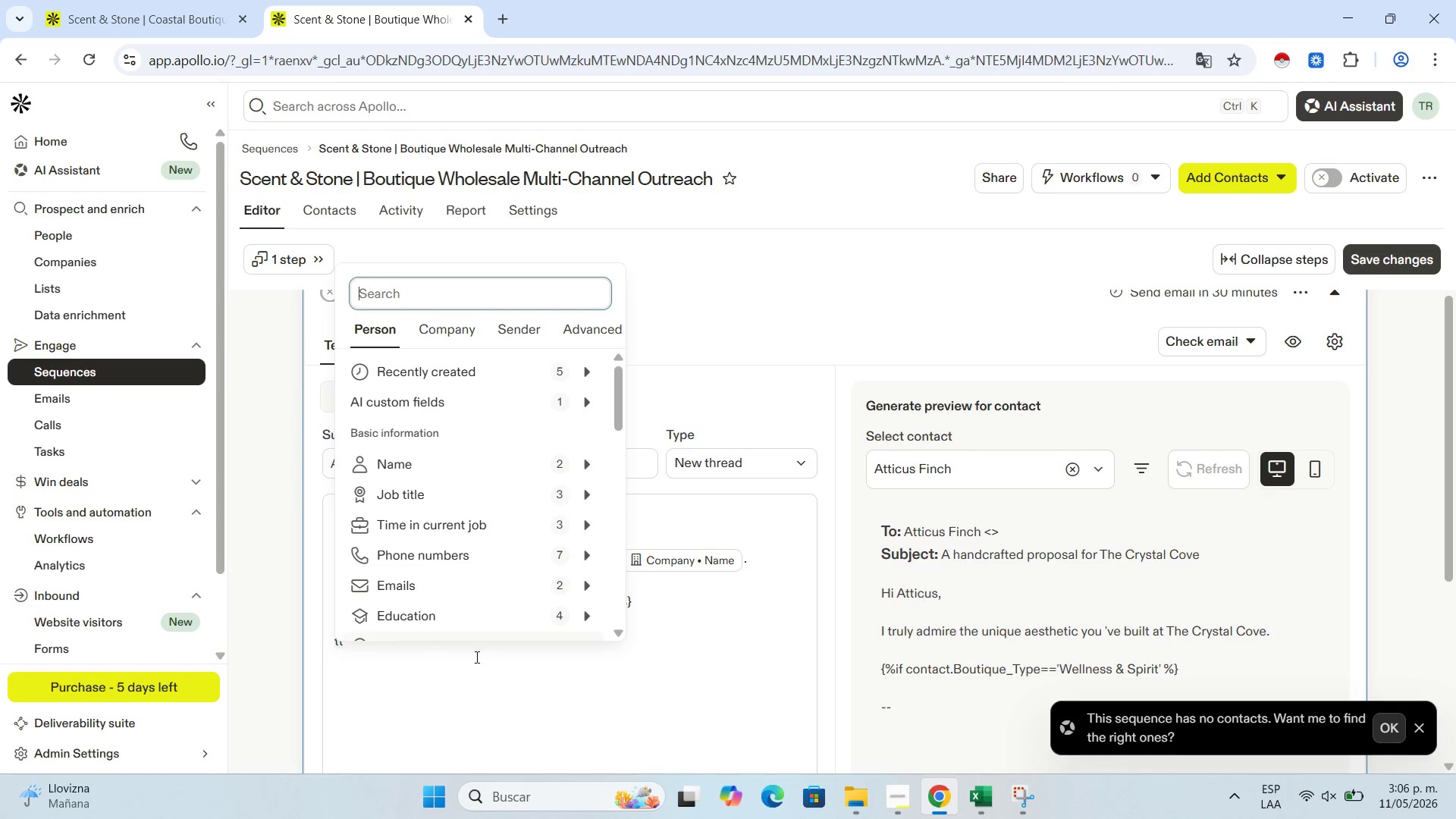 
left_click([457, 659])
 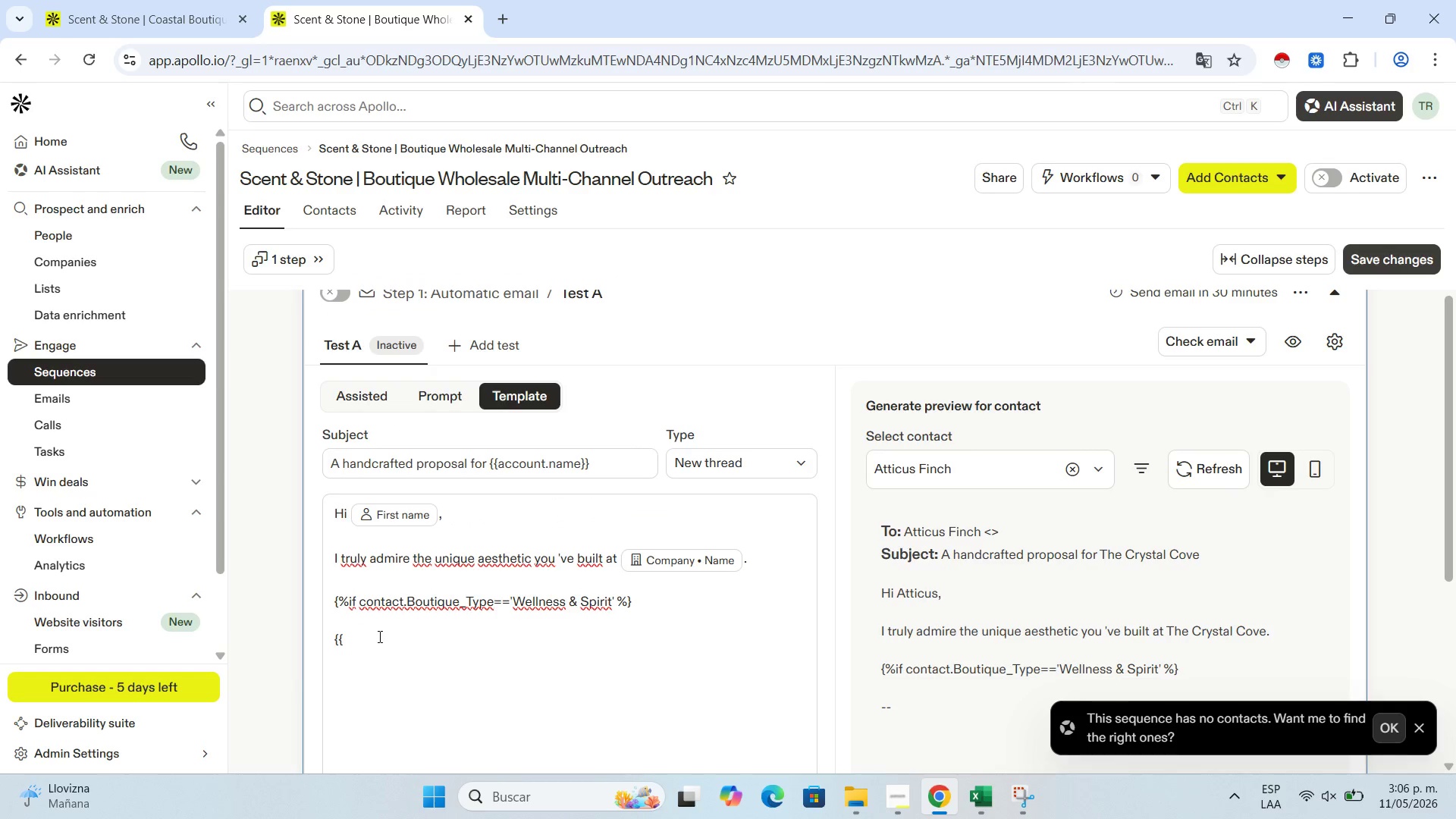 
type(snippet.Wellness_pi)
key(Backspace)
key(Backspace)
type(Pitch//)
 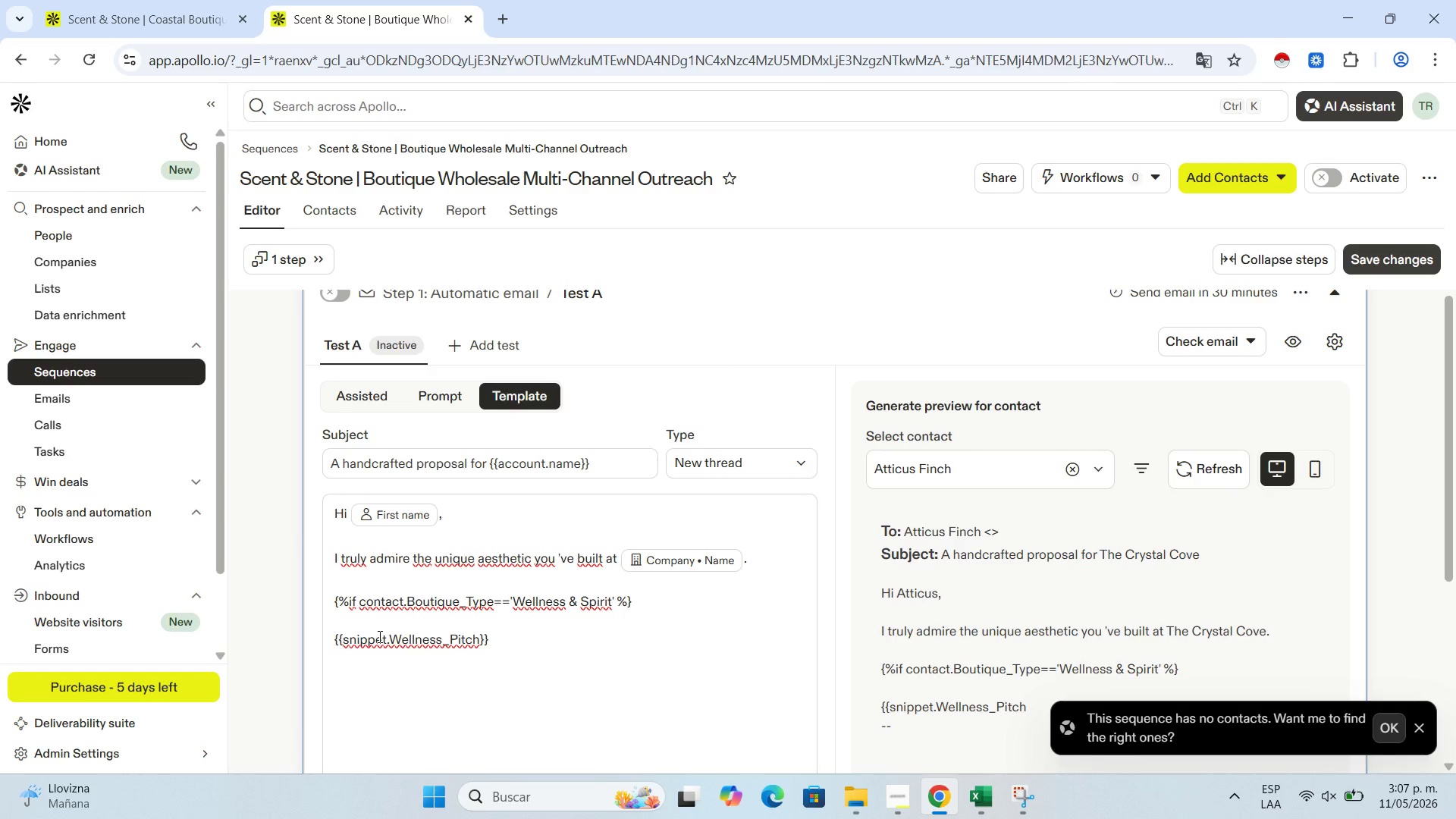 
wait(23.58)
 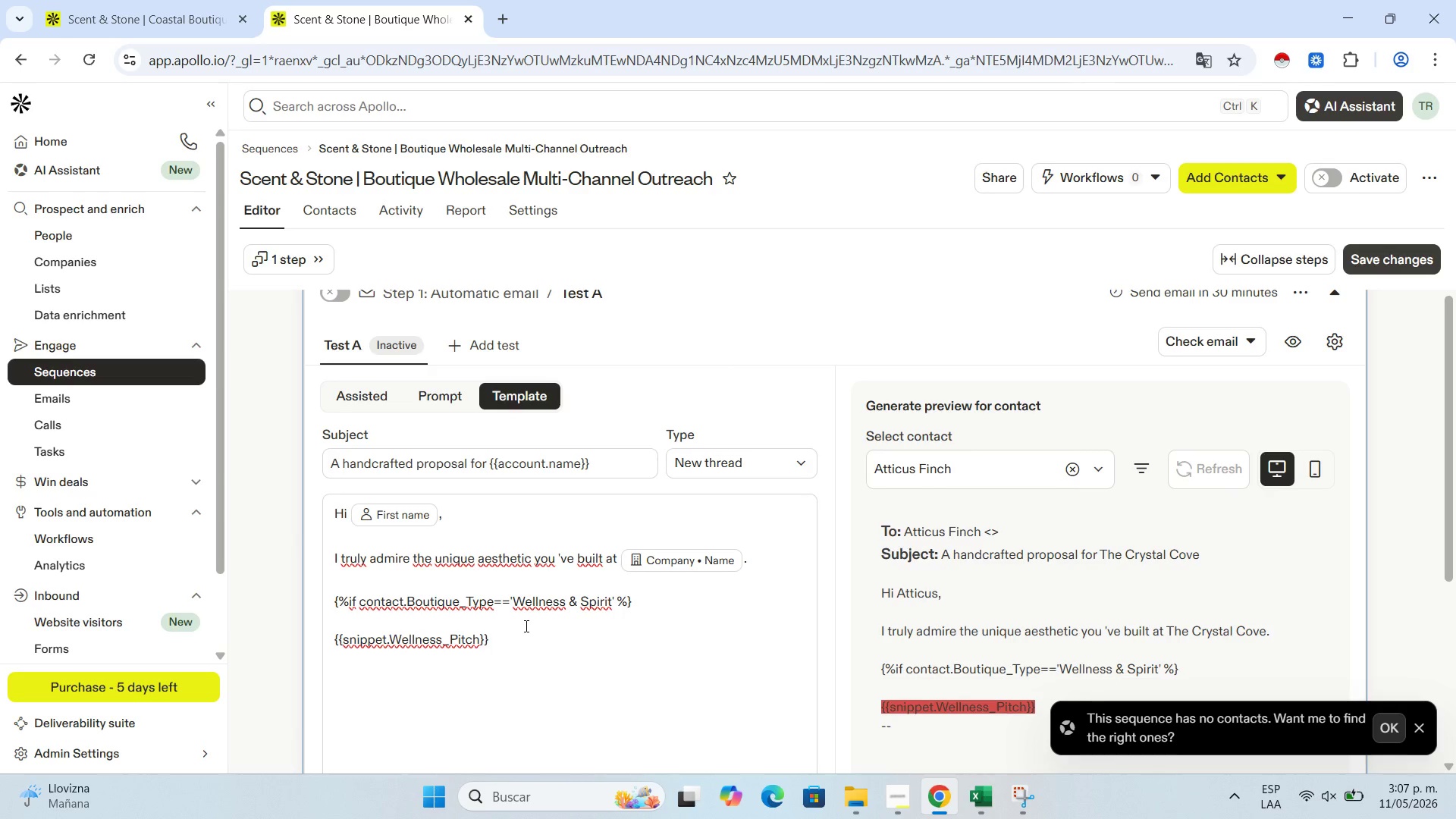 
key(NumpadEnter)
 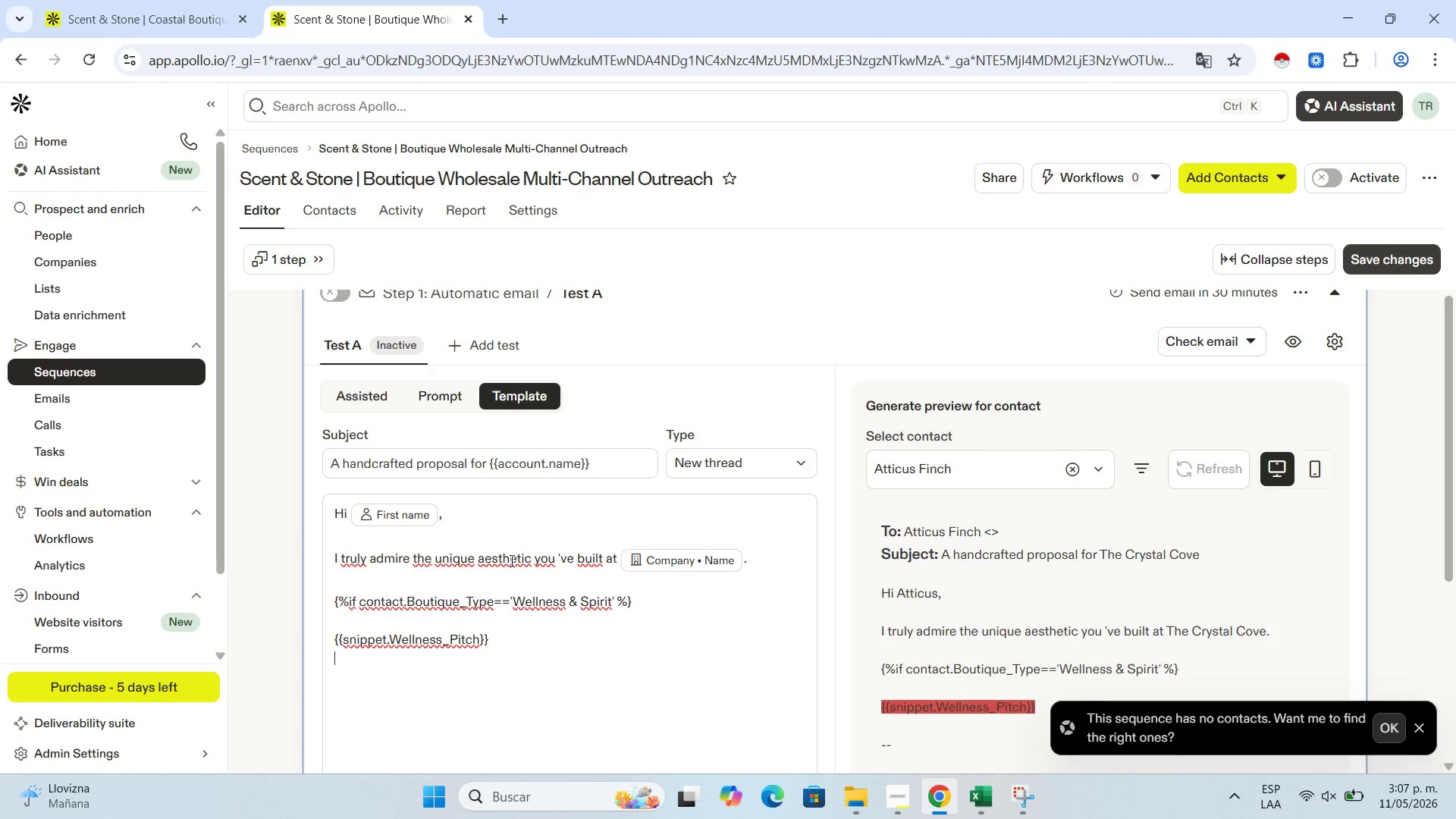 
wait(9.78)
 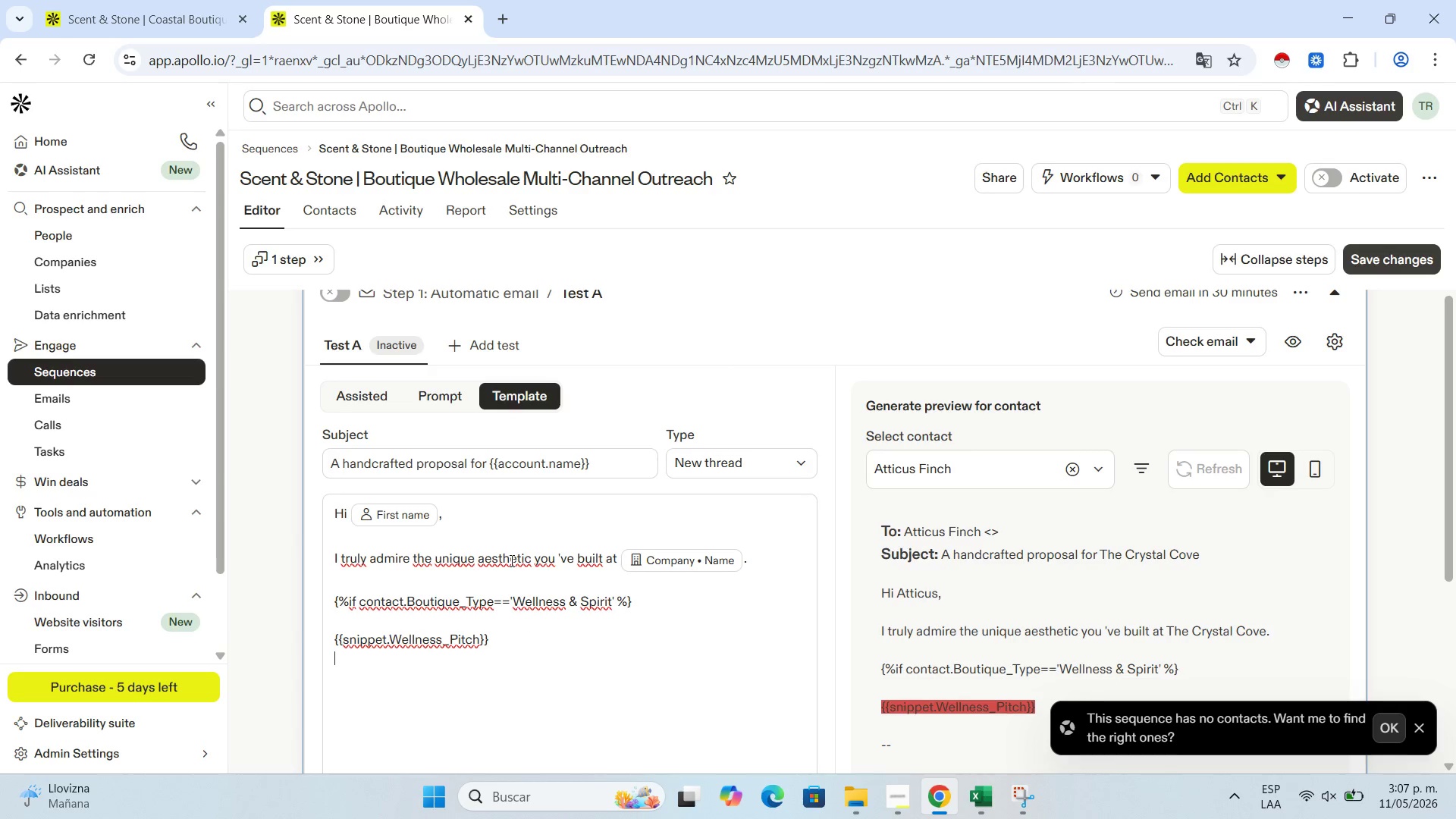 
left_click([372, 627])
 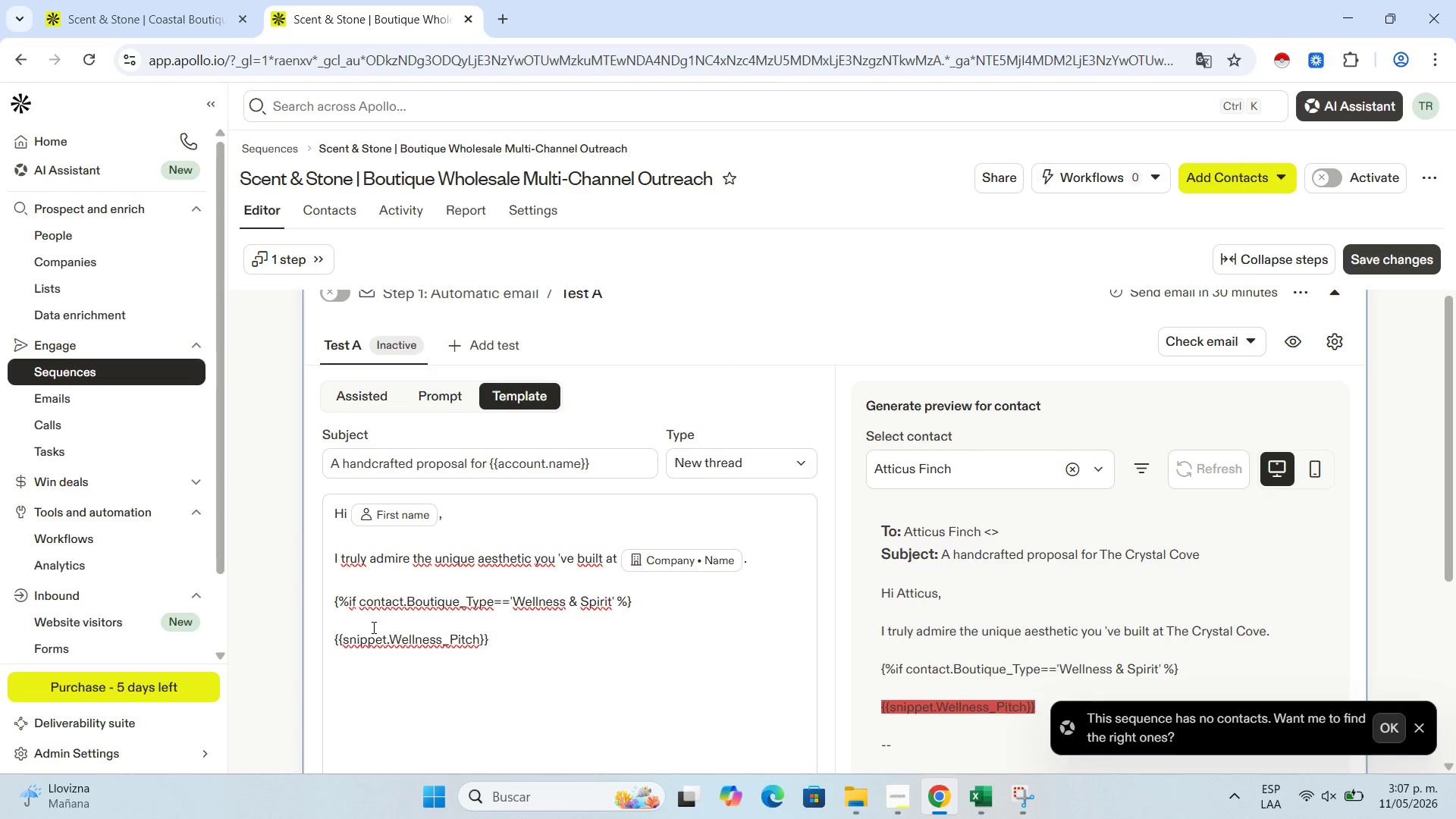 
key(Backspace)
 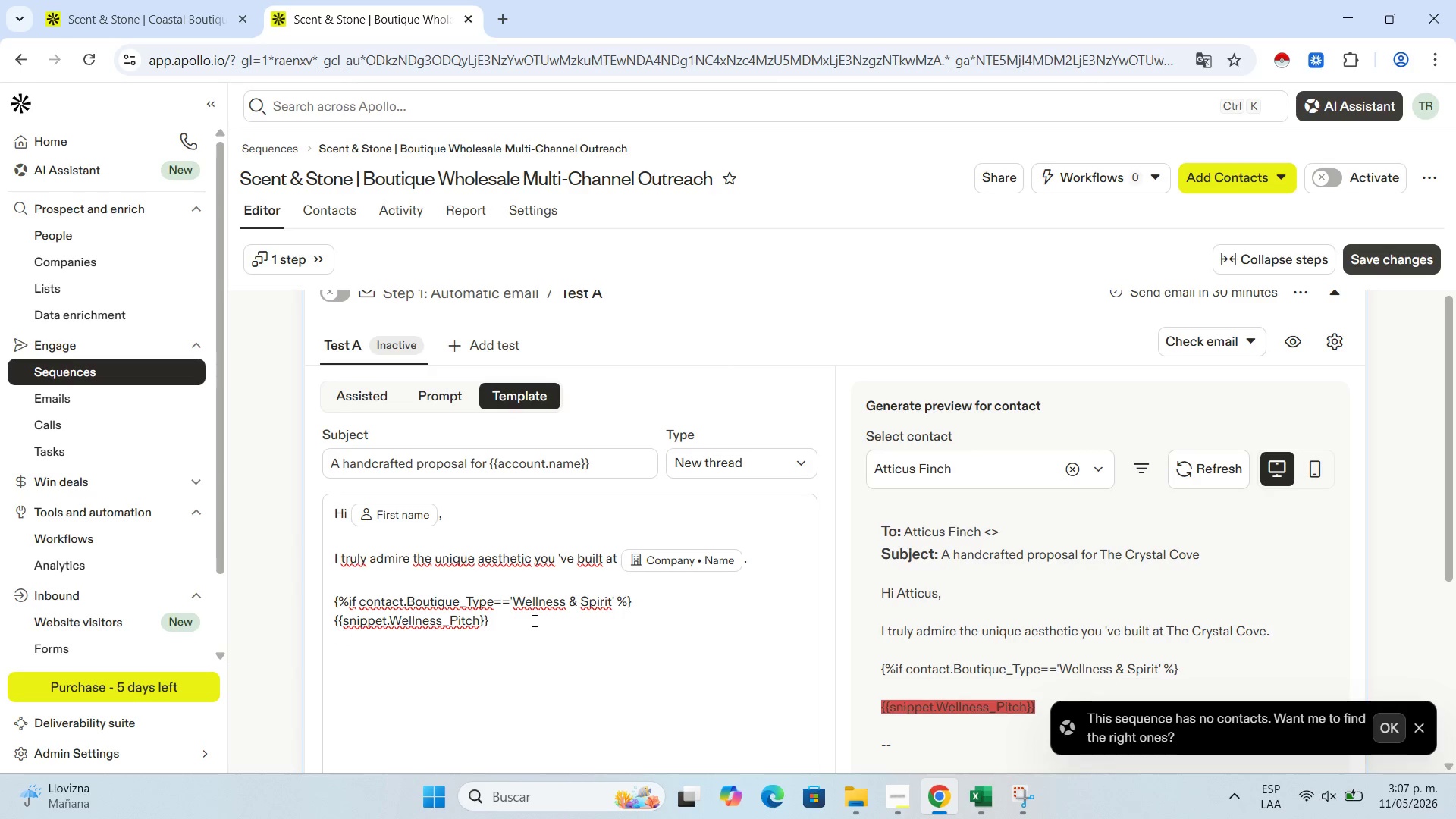 
left_click([514, 625])
 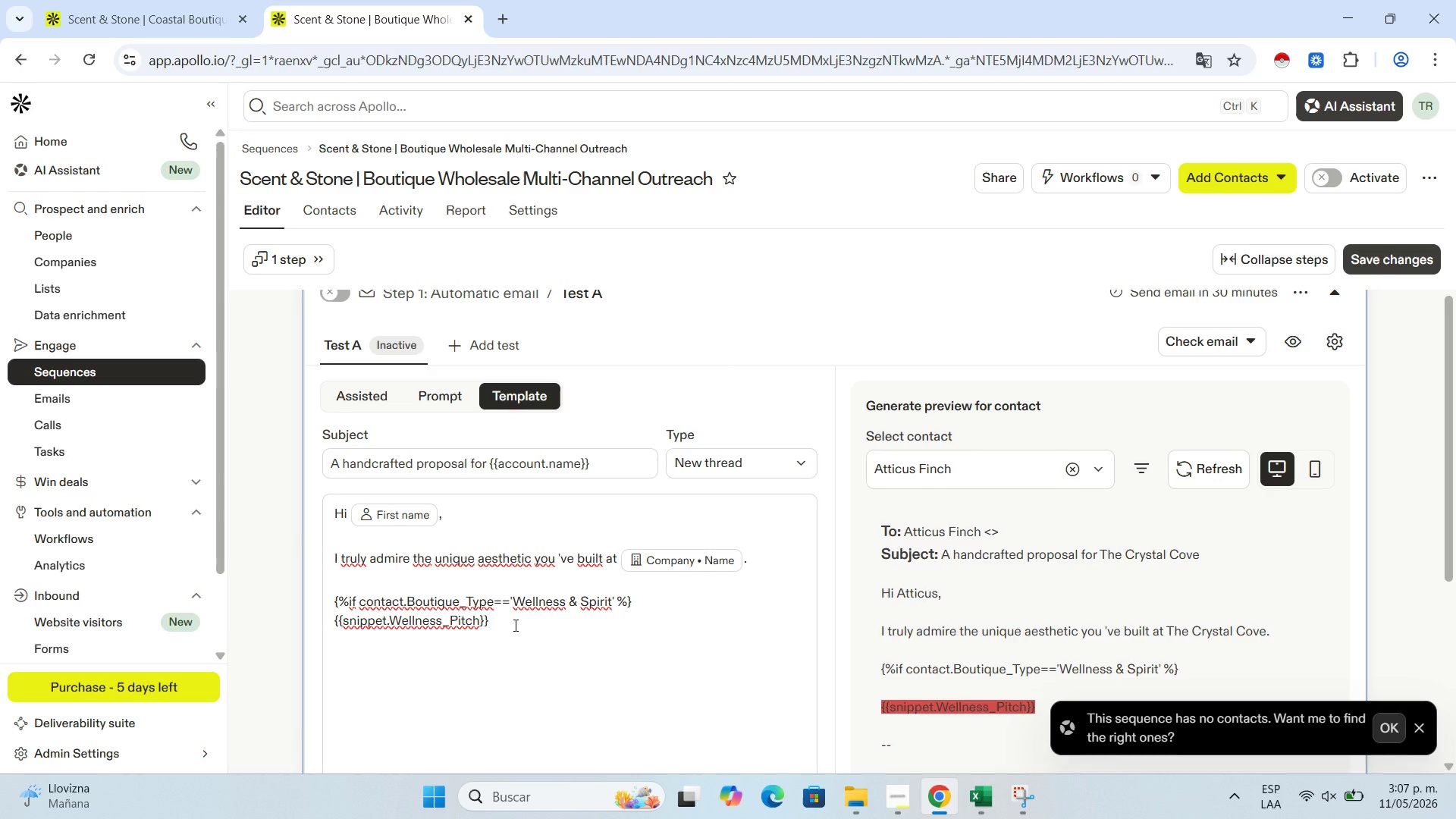 
key(Enter)
 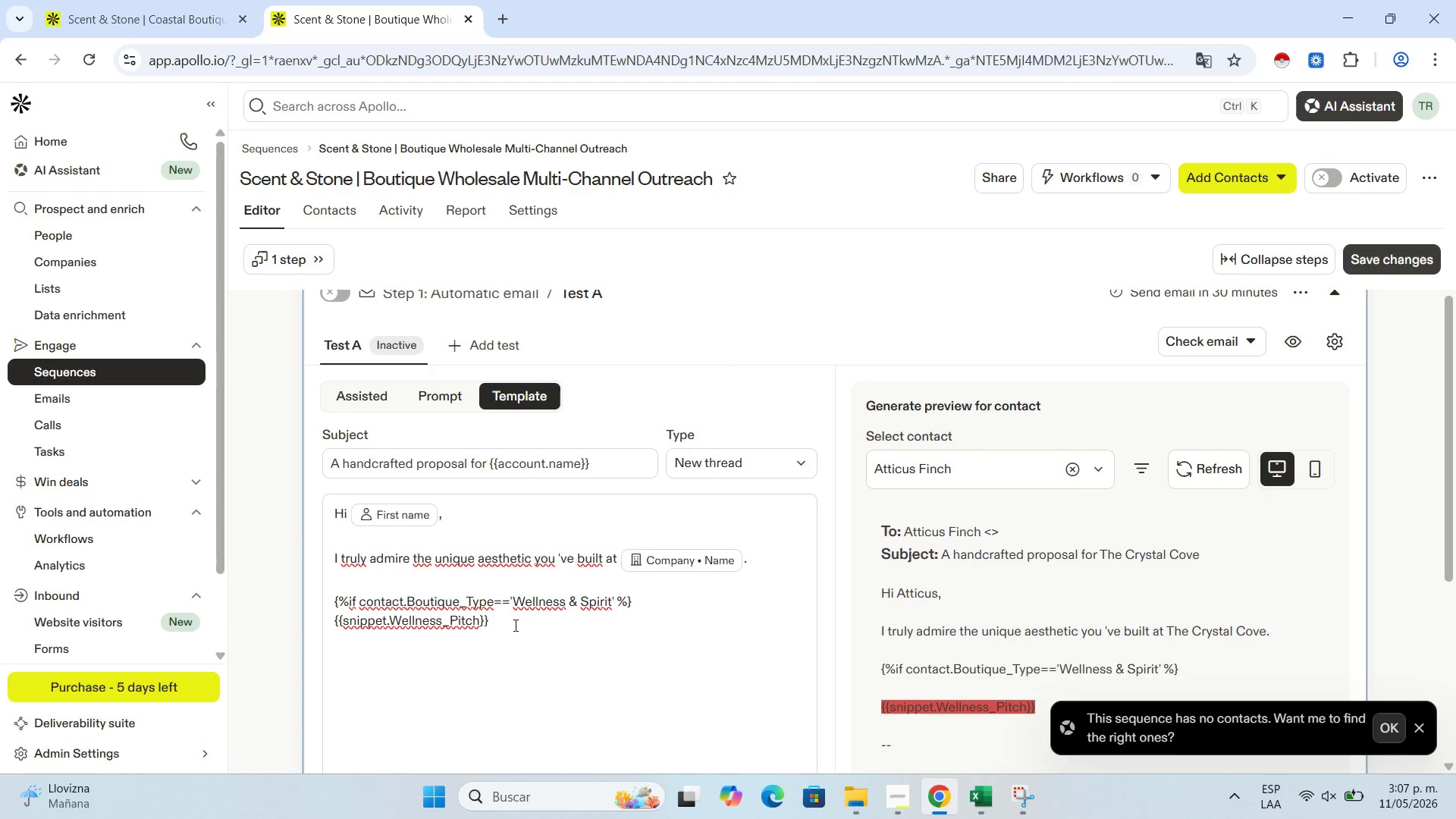 
key(Quote)
 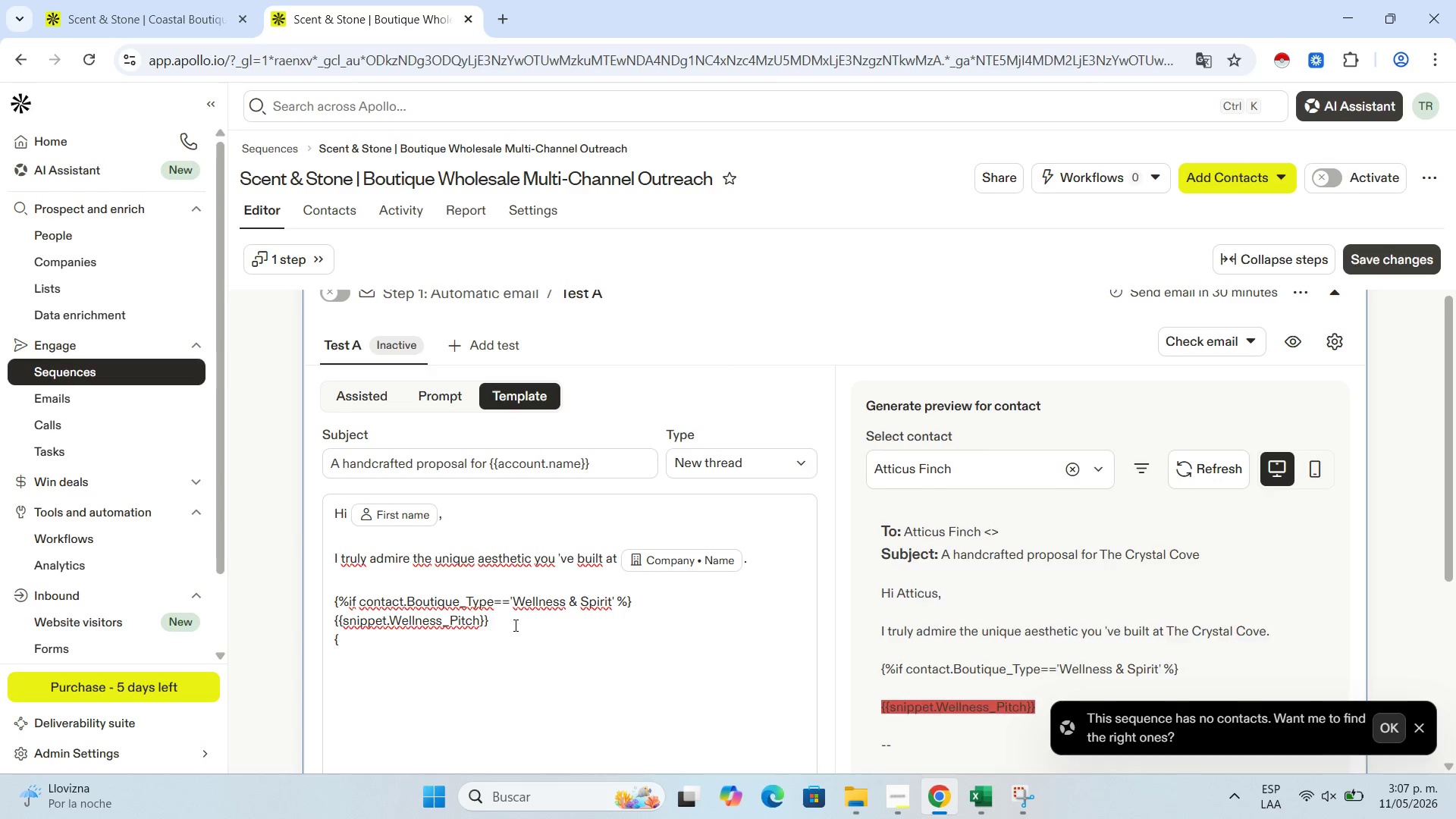 
type(% elsi)
 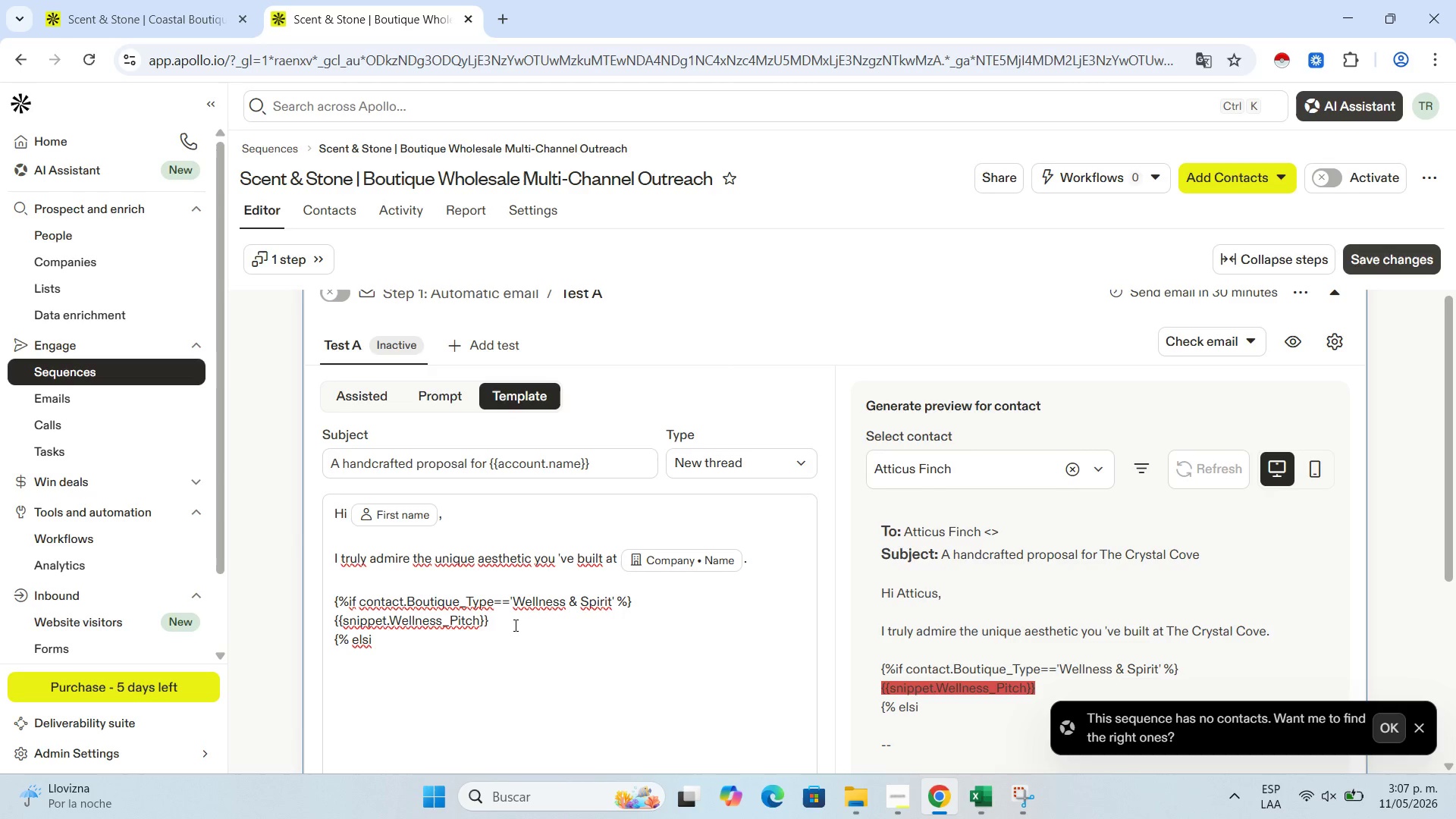 
wait(7.83)
 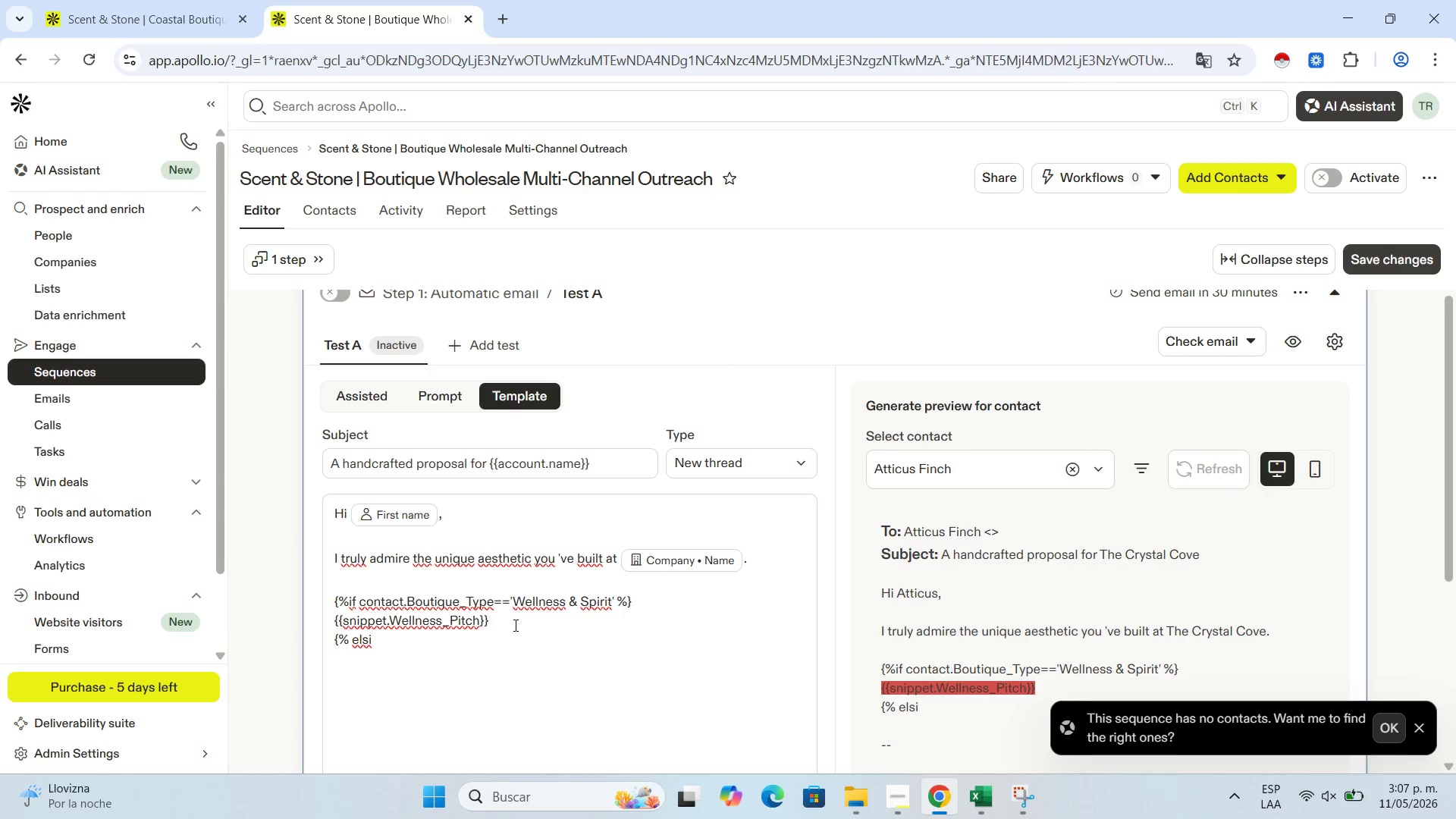 
type(f contact.)
 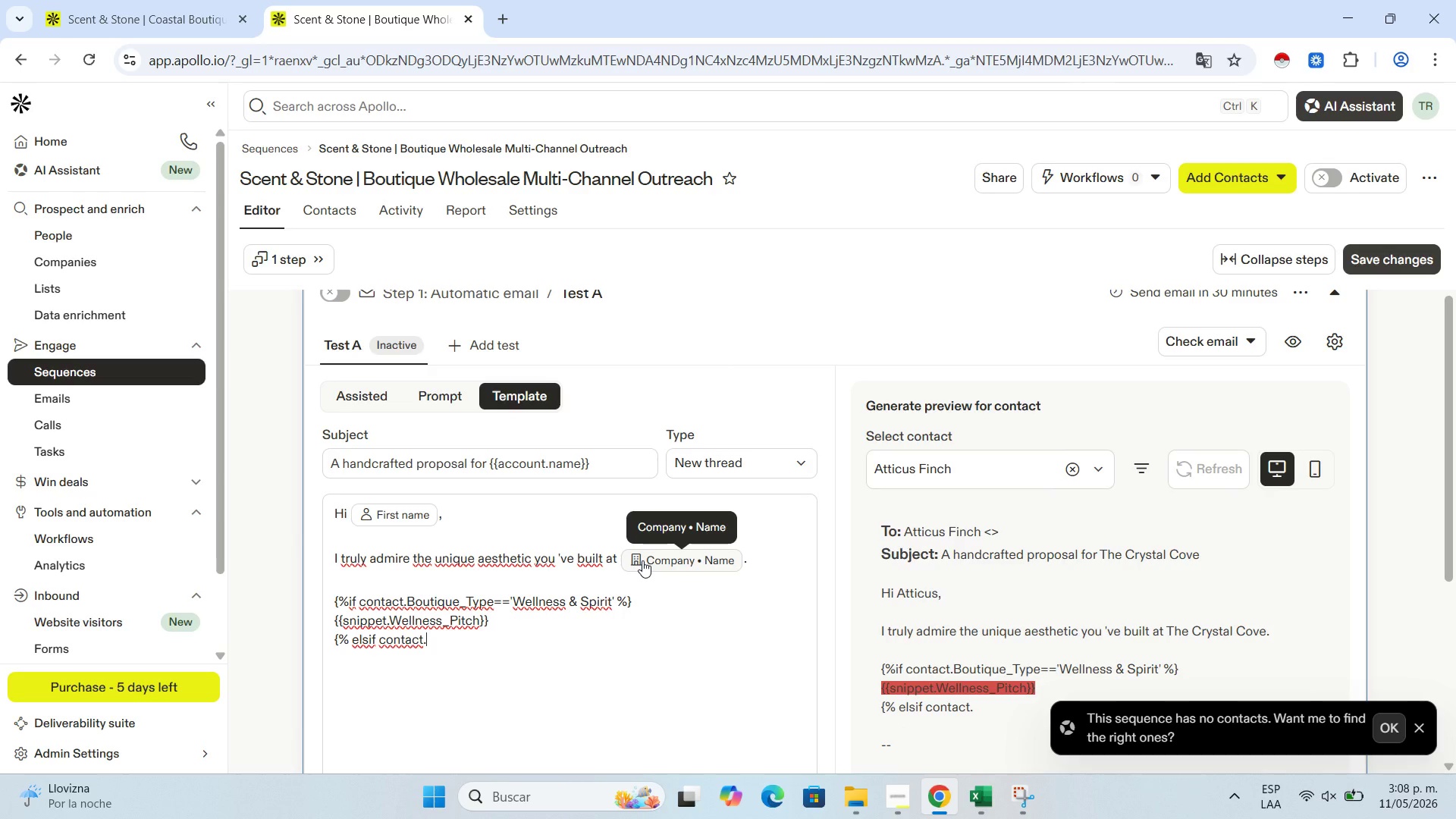 
wait(11.77)
 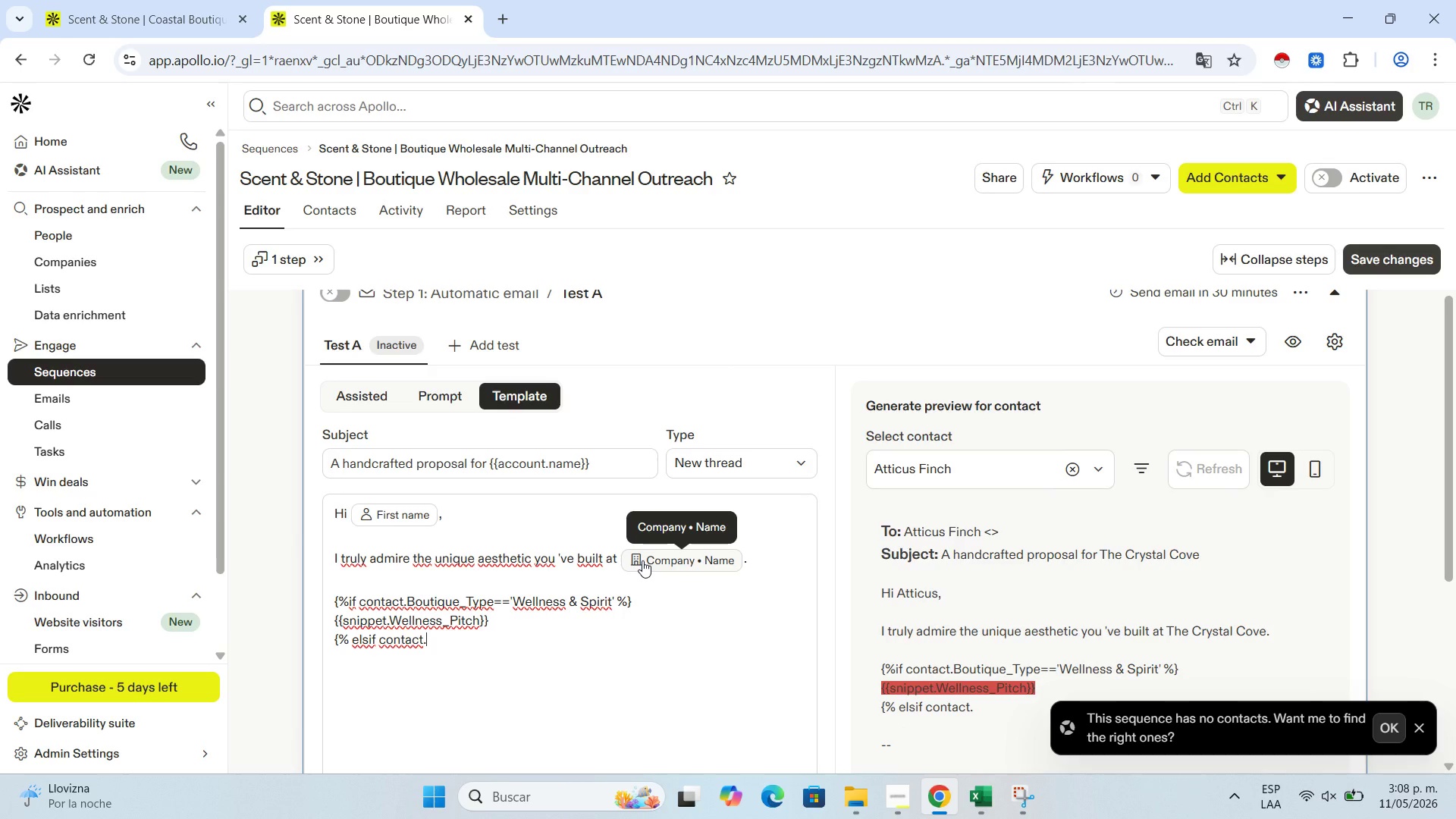 
type(.)
key(Backspace)
type(boutique)
key(Backspace)
key(Backspace)
key(Backspace)
key(Backspace)
key(Backspace)
key(Backspace)
key(Backspace)
key(Backspace)
type(Boutique_Type )) [A)
key(Backspace)
type( Art)
key(Backspace)
key(Backspace)
key(Backspace)
key(Backspace)
type(Arts)
key(Backspace)
type(isian Gift Shop[ %/)
 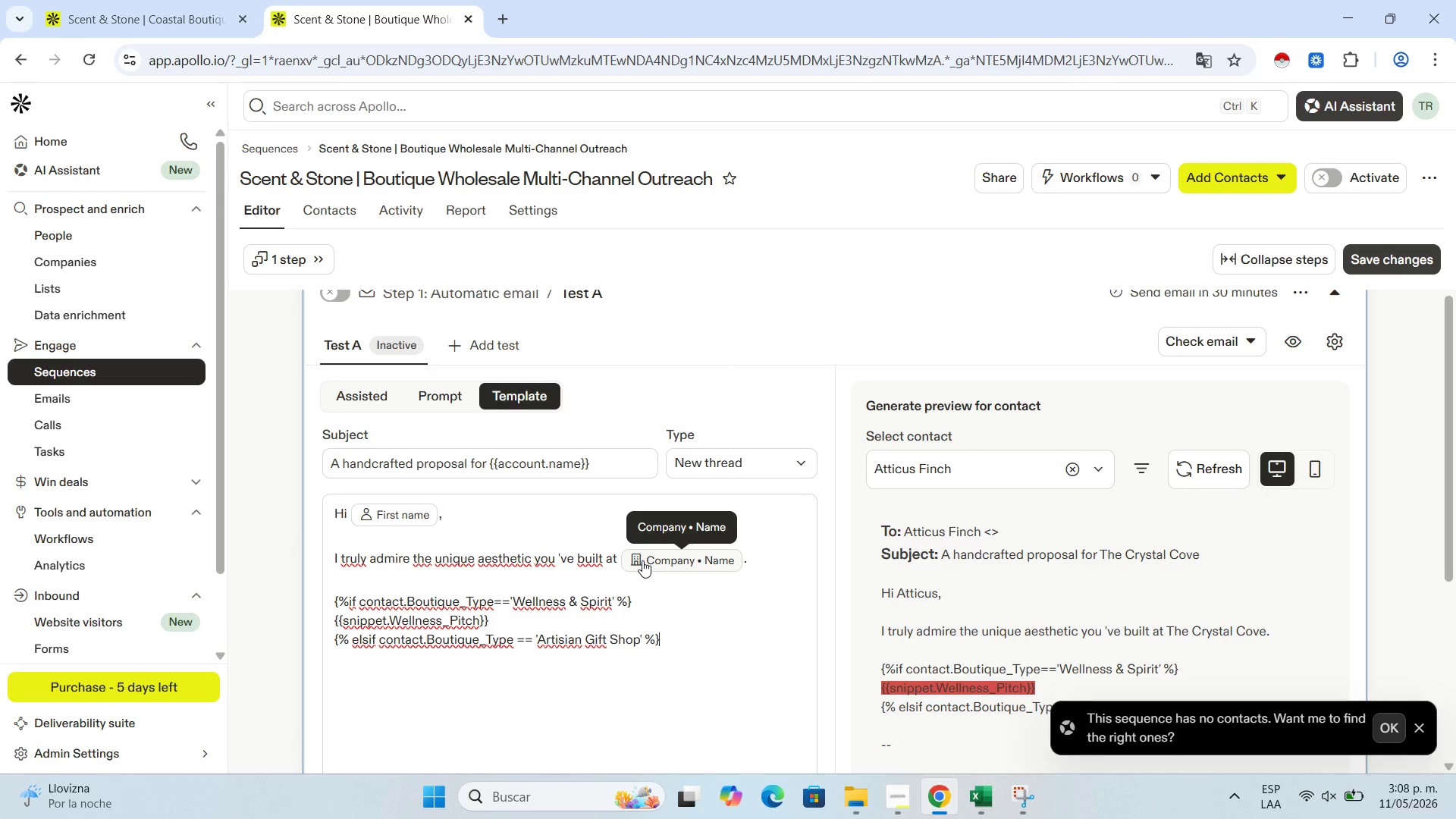 
key(Shift+Enter)
 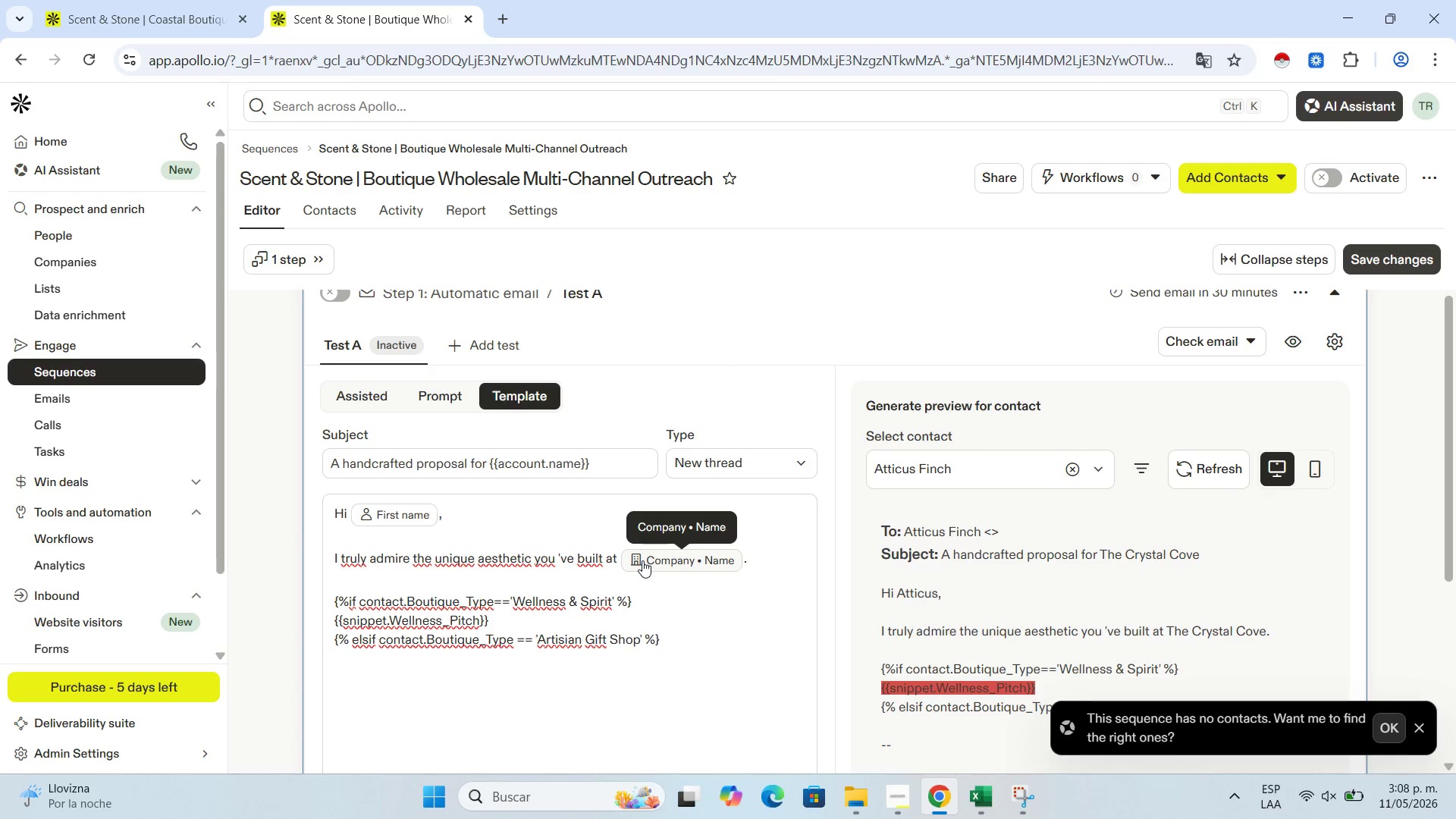 
key(Quote)
 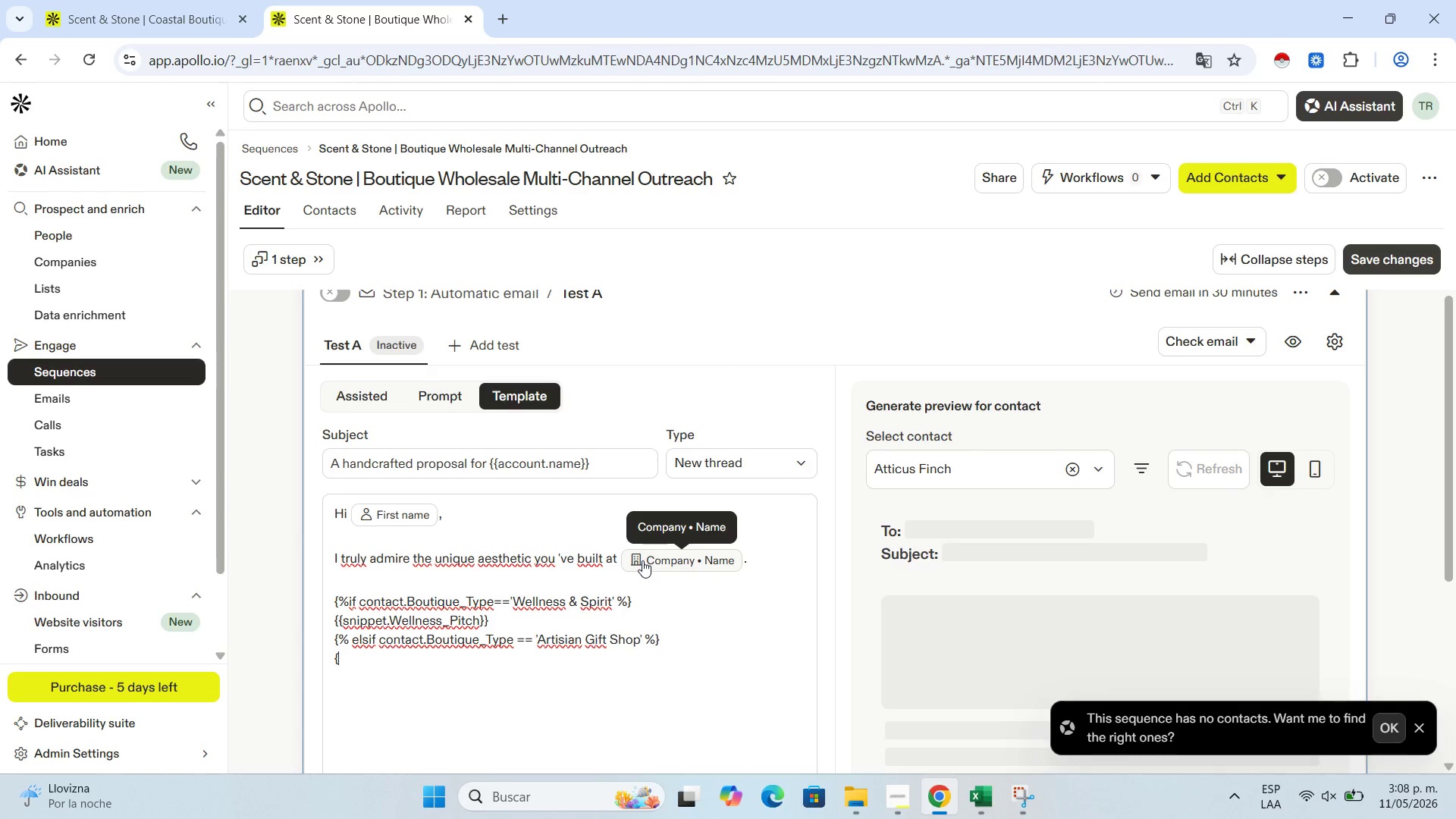 
key(Quote)
 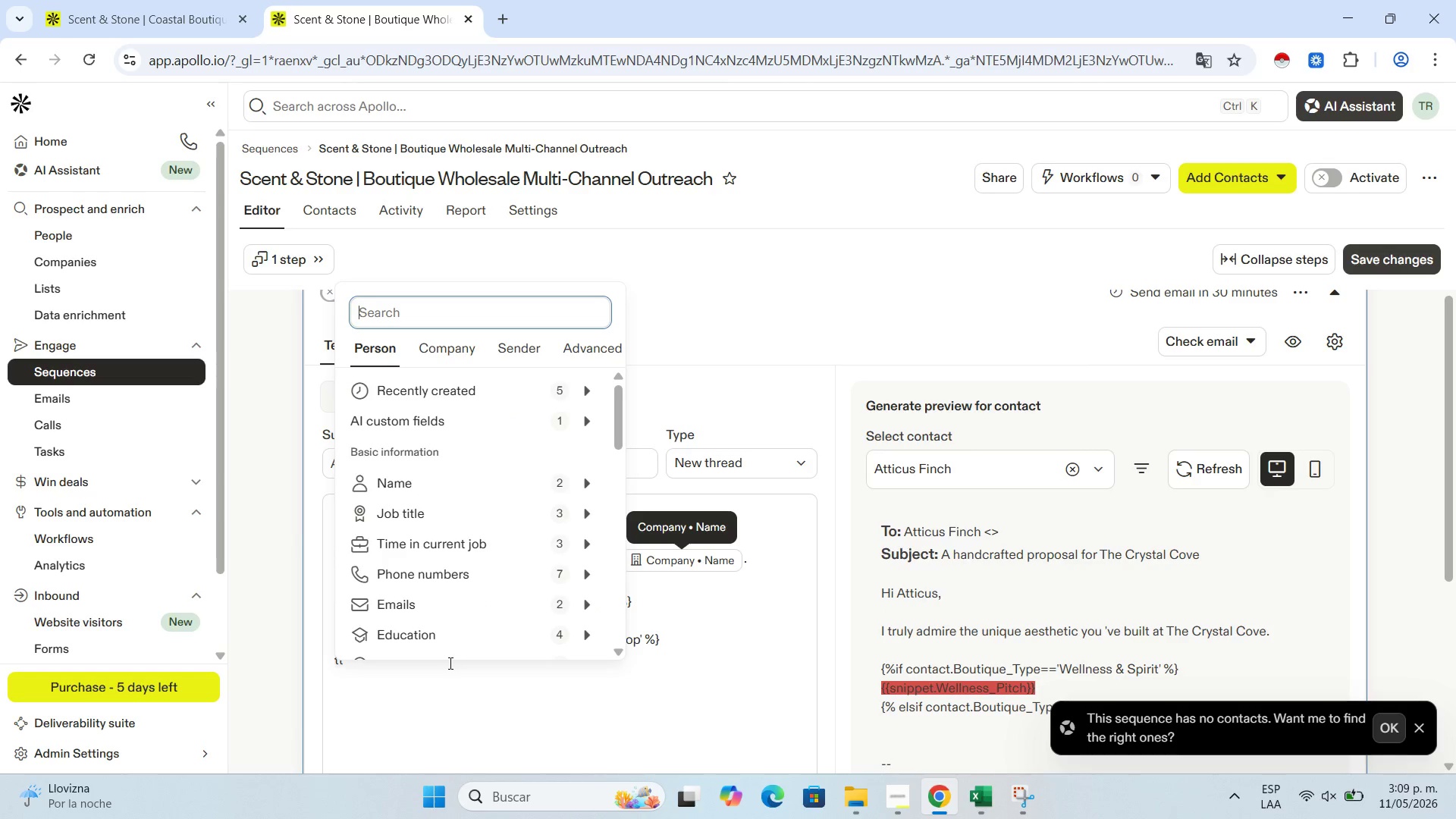 
left_click([445, 673])
 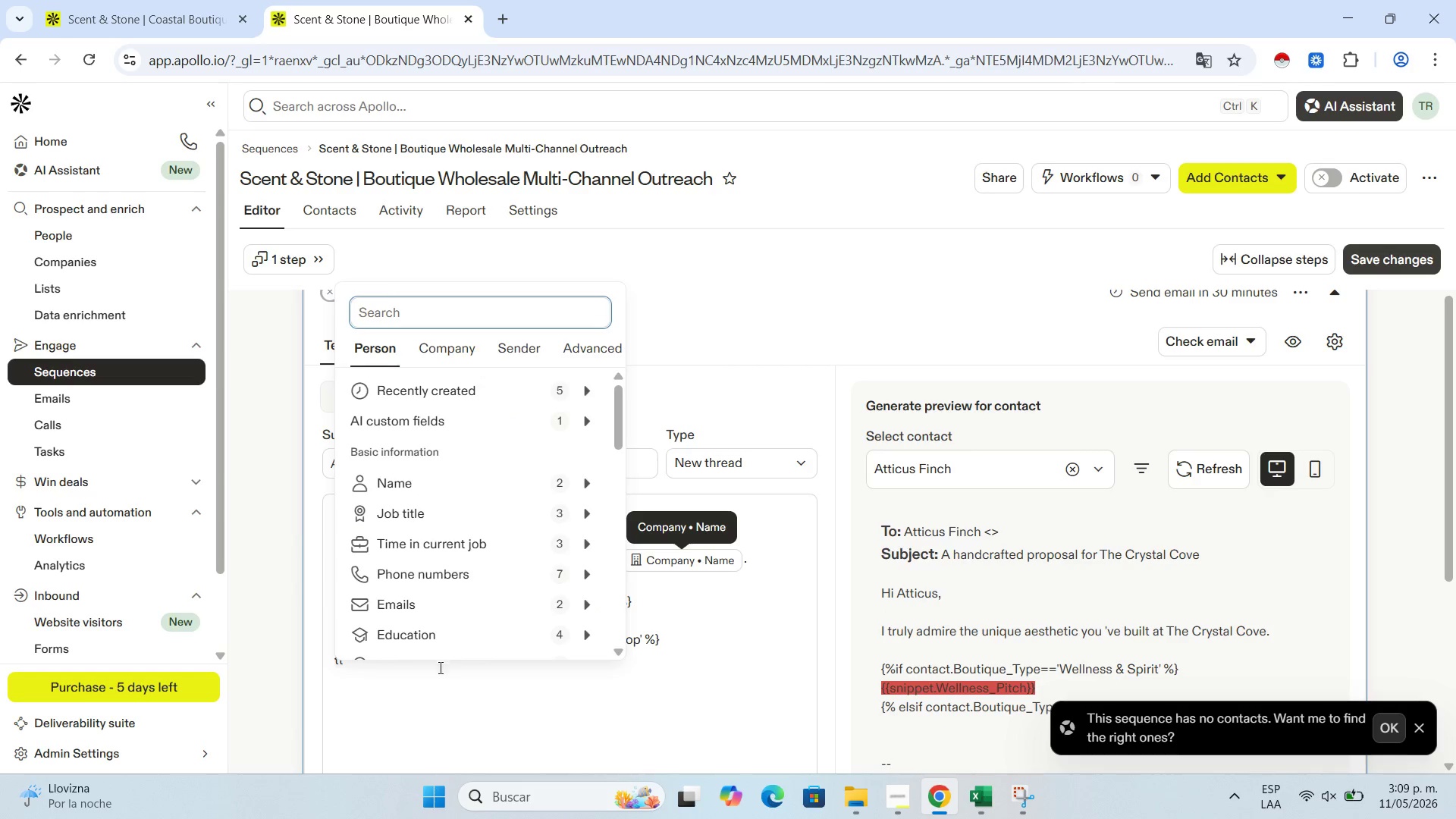 
left_click([437, 673])
 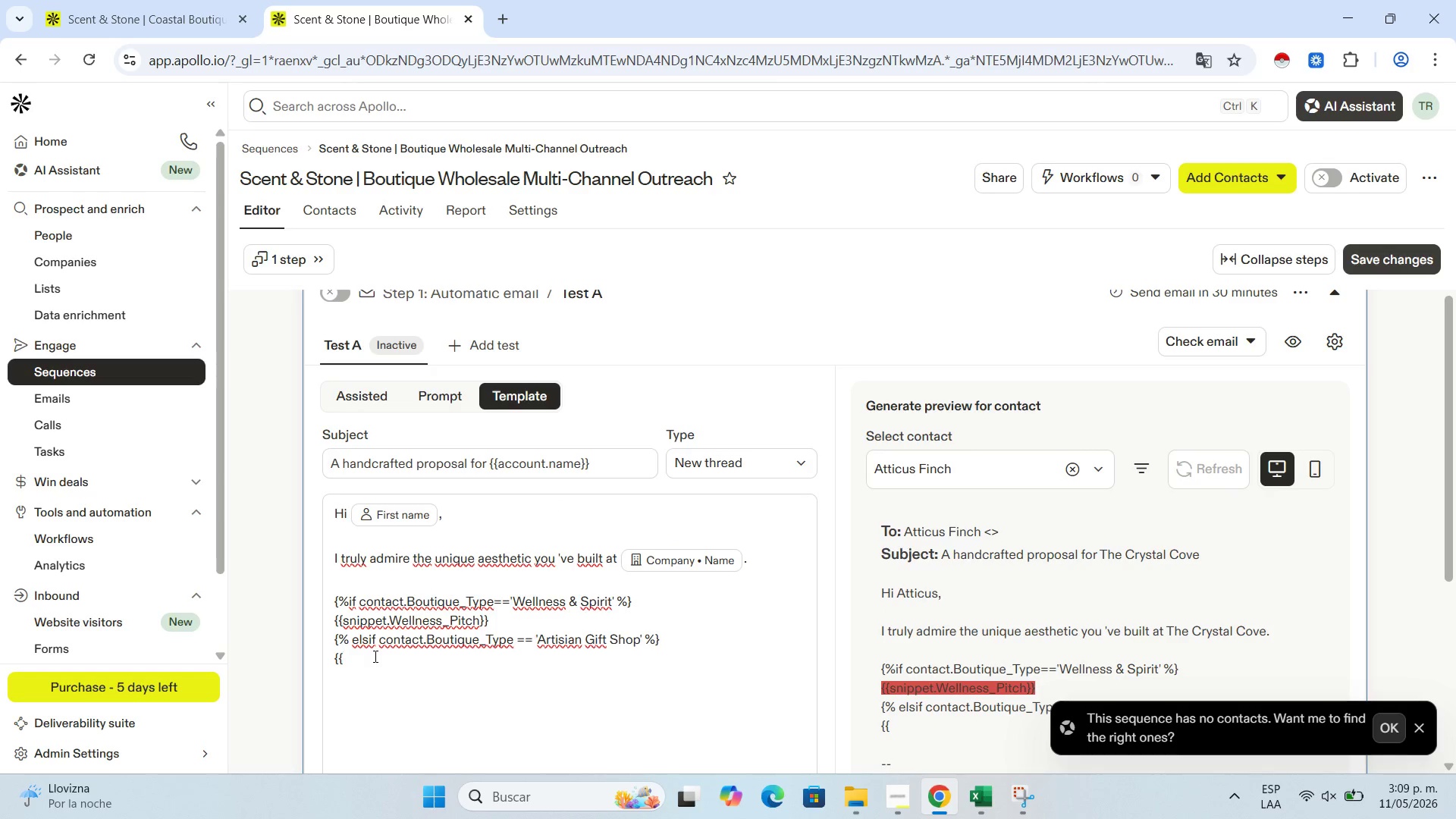 
type(snippet.Artid)
key(Backspace)
type(sian_Gift_Pitch)
 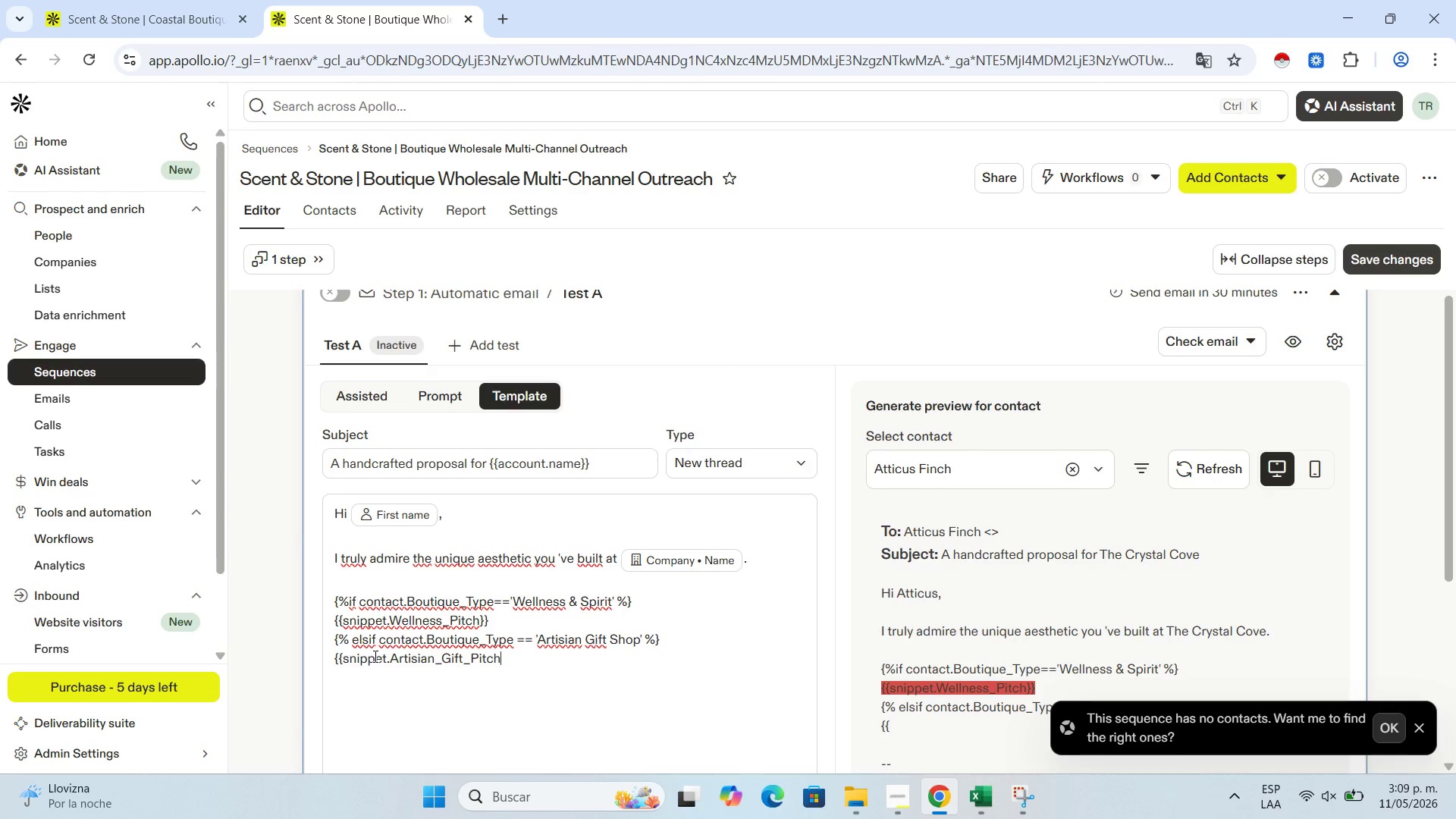 
key(Slash)
 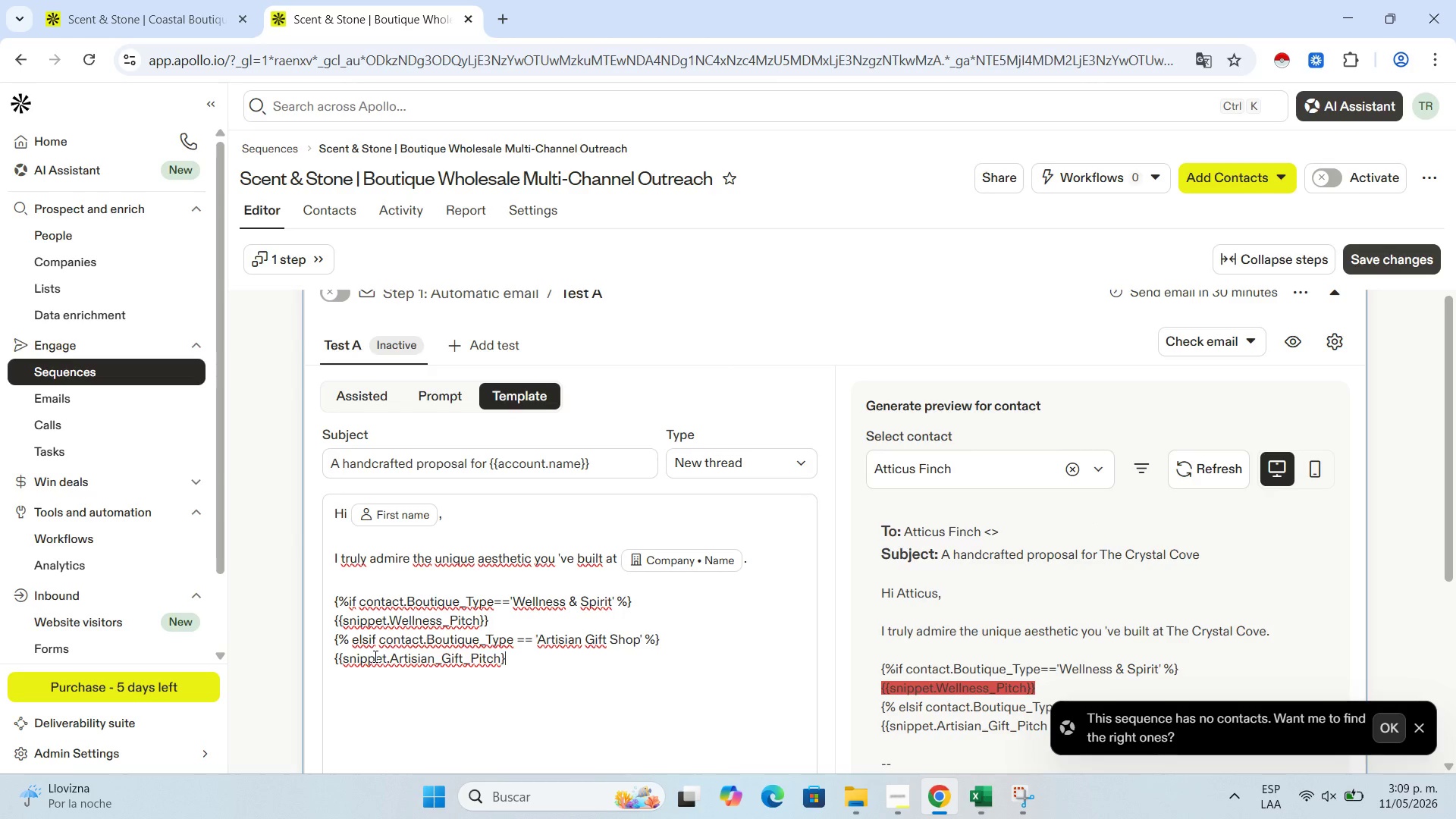 
key(Slash)
 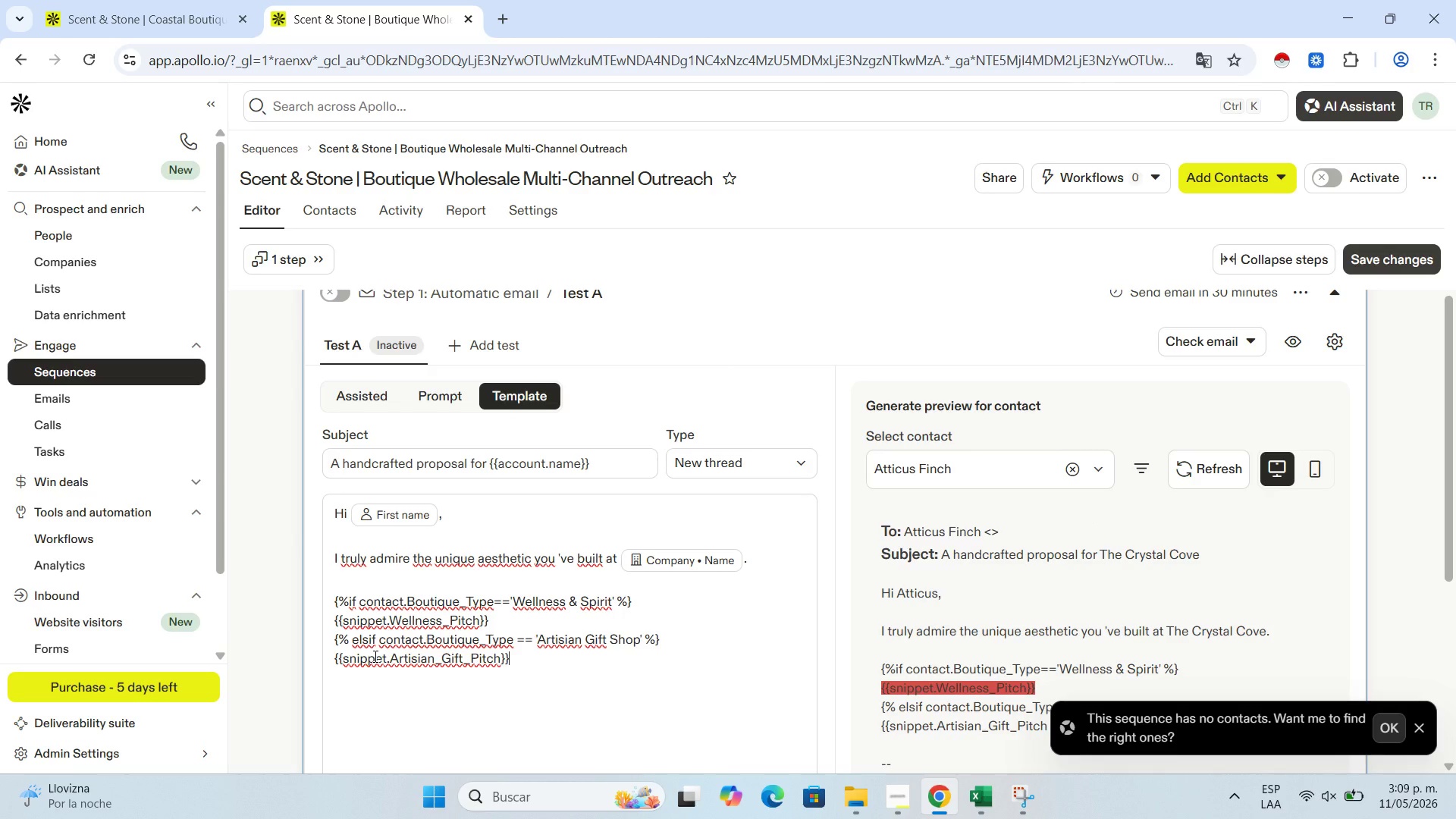 
key(Enter)
 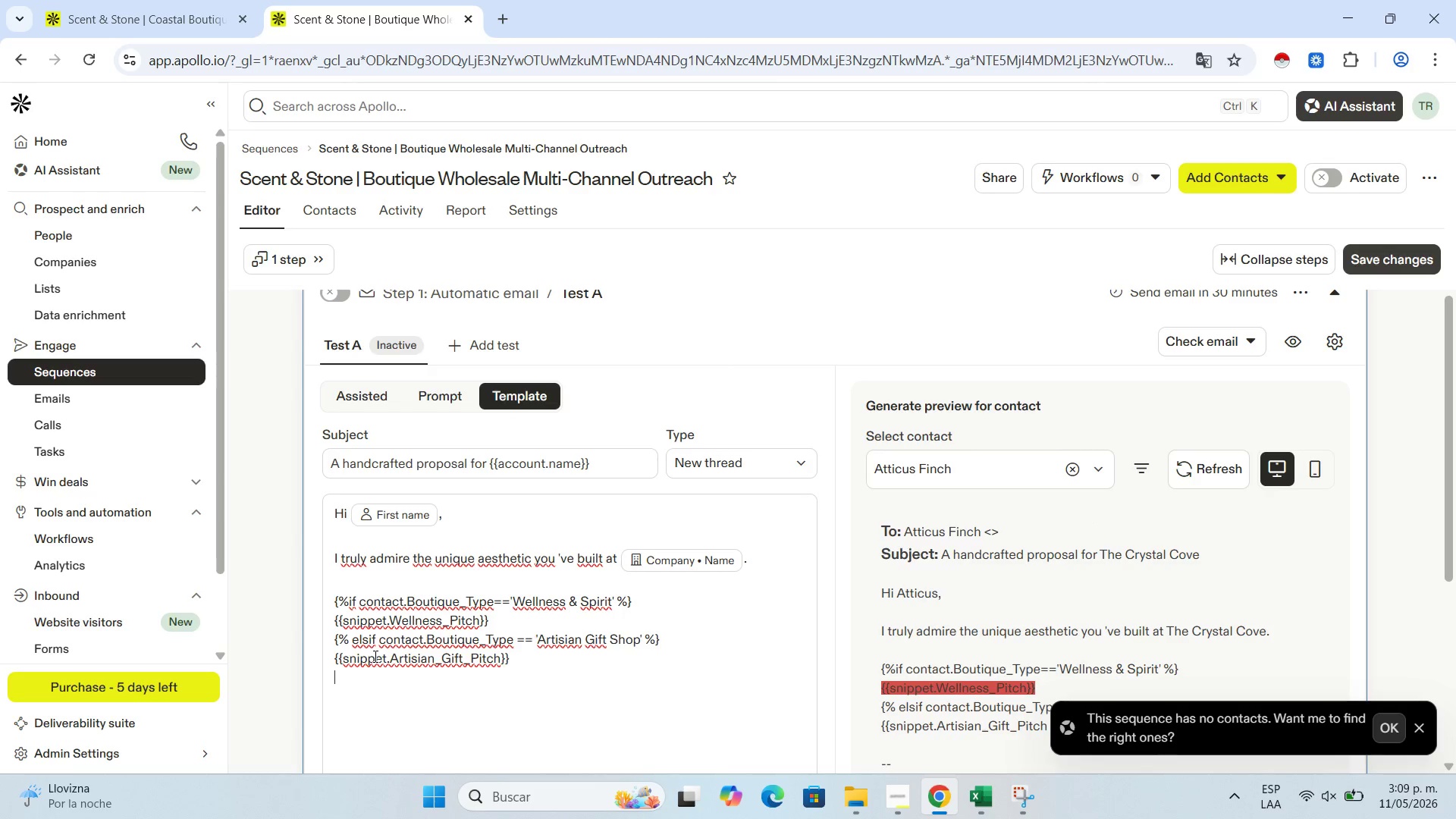 
hold_key(key=ShiftLeft, duration=0.69)
 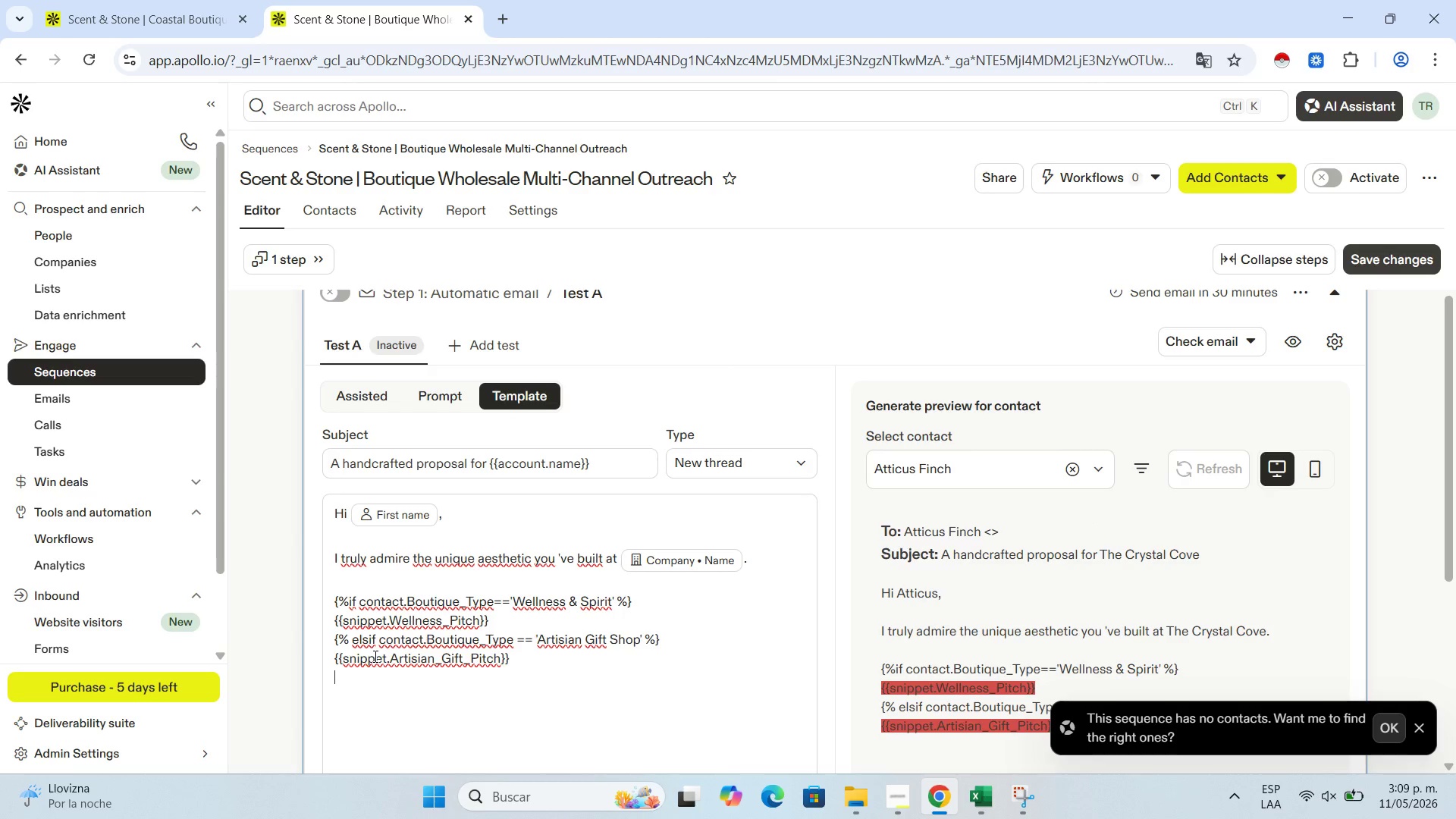 
type('%e)
key(Backspace)
type( else %/)
 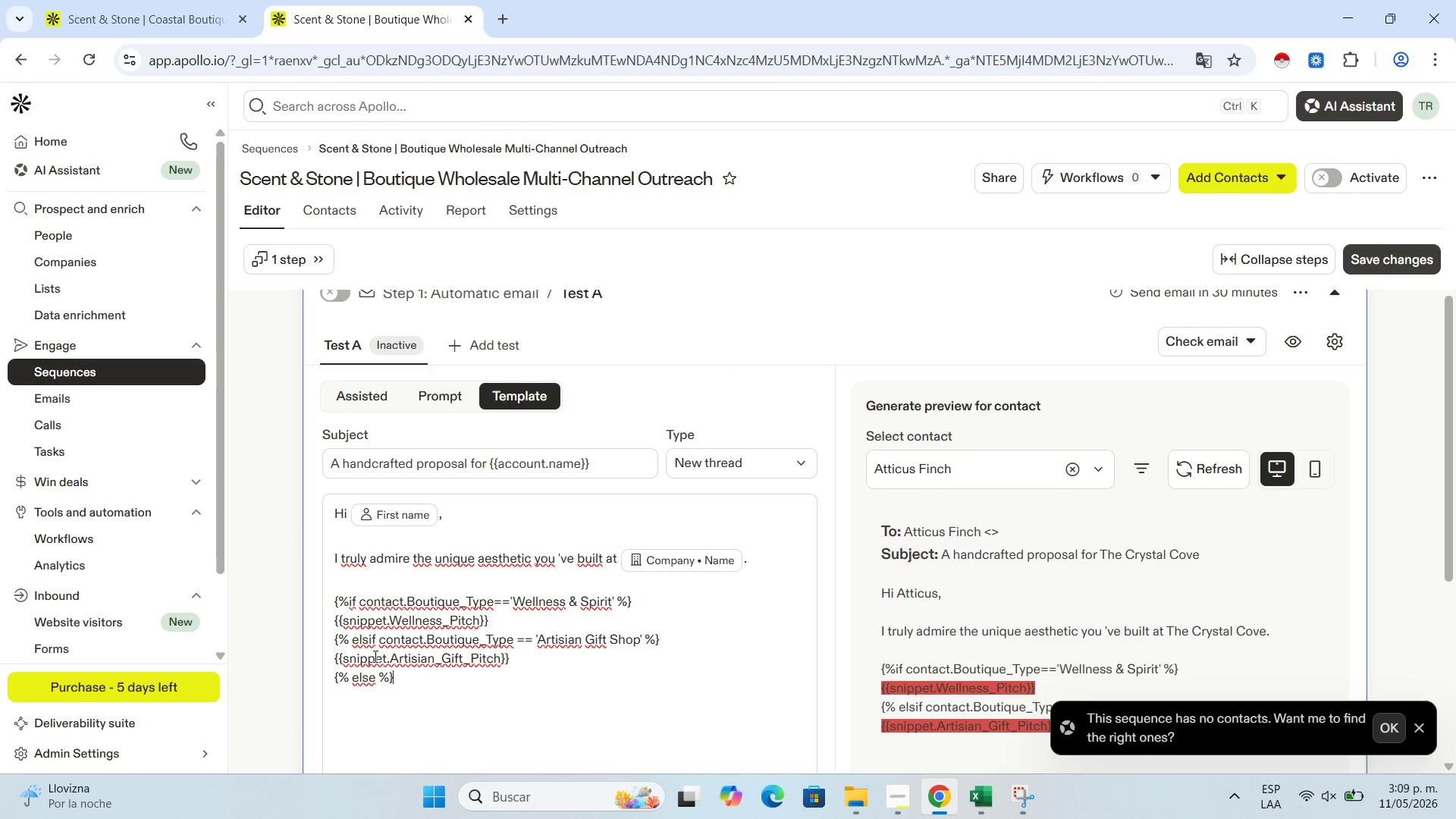 
key(Enter)
 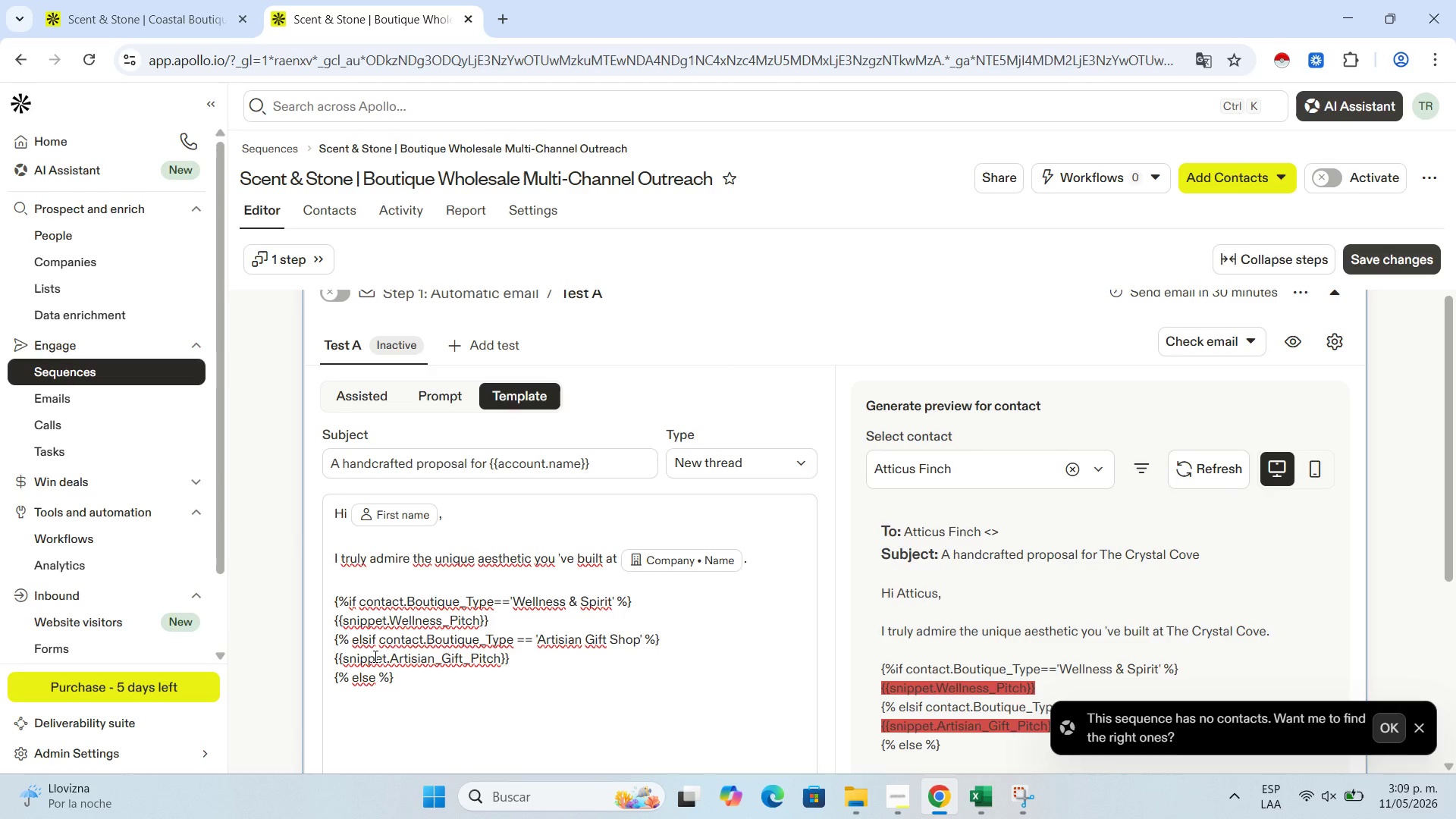 
key(Quote)
 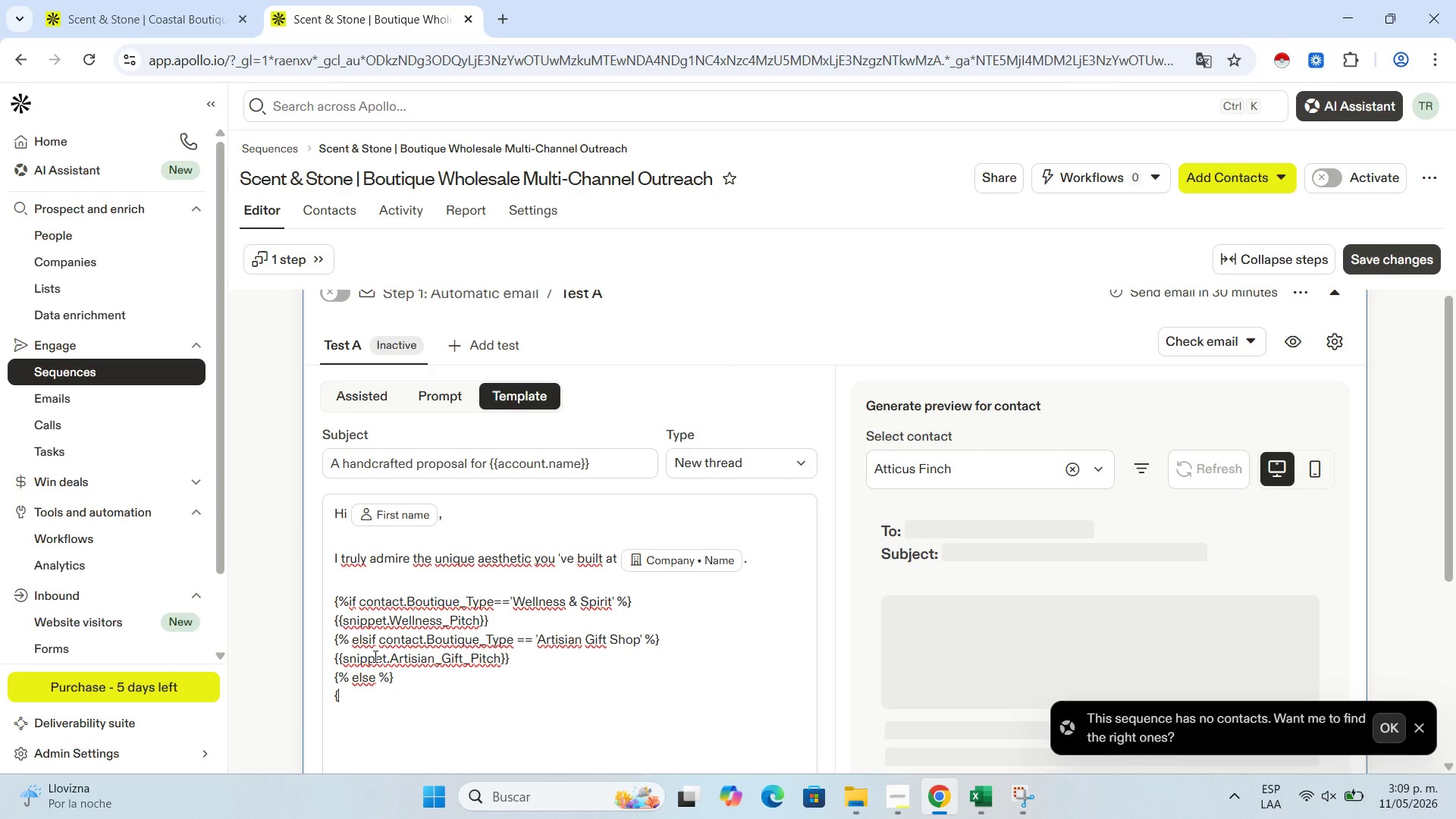 
key(Quote)
 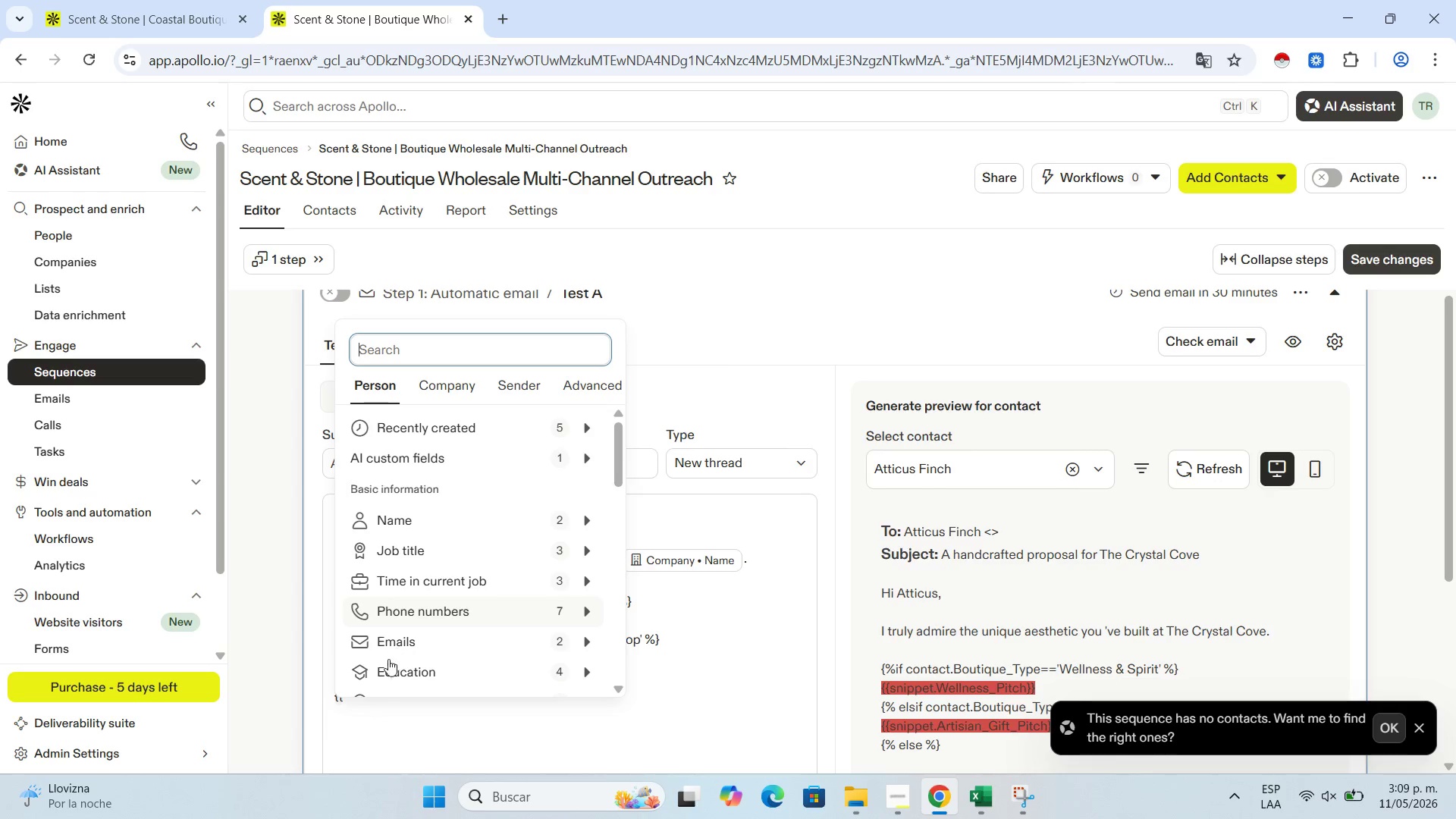 
left_click([384, 701])
 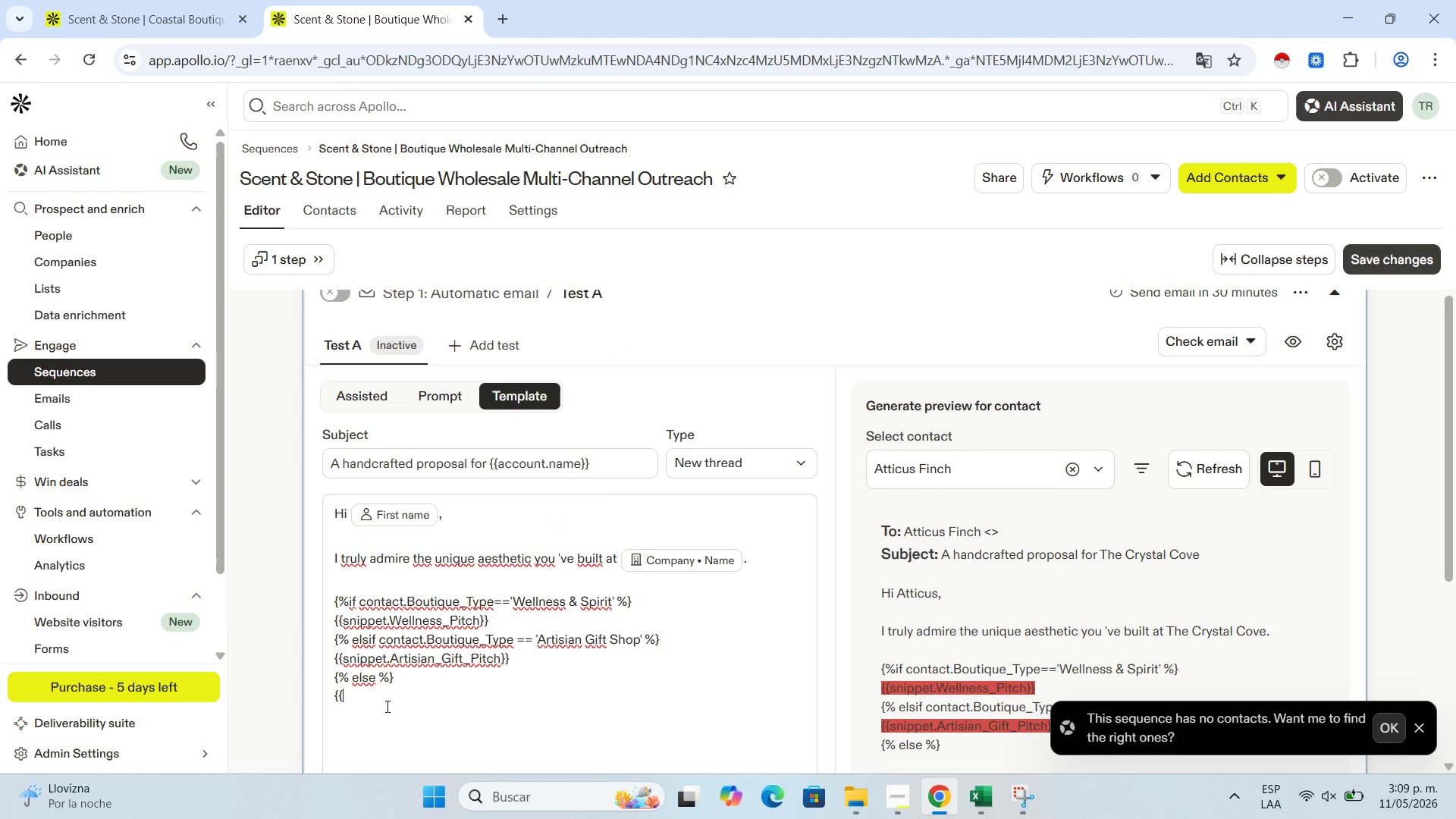 
left_click([388, 707])
 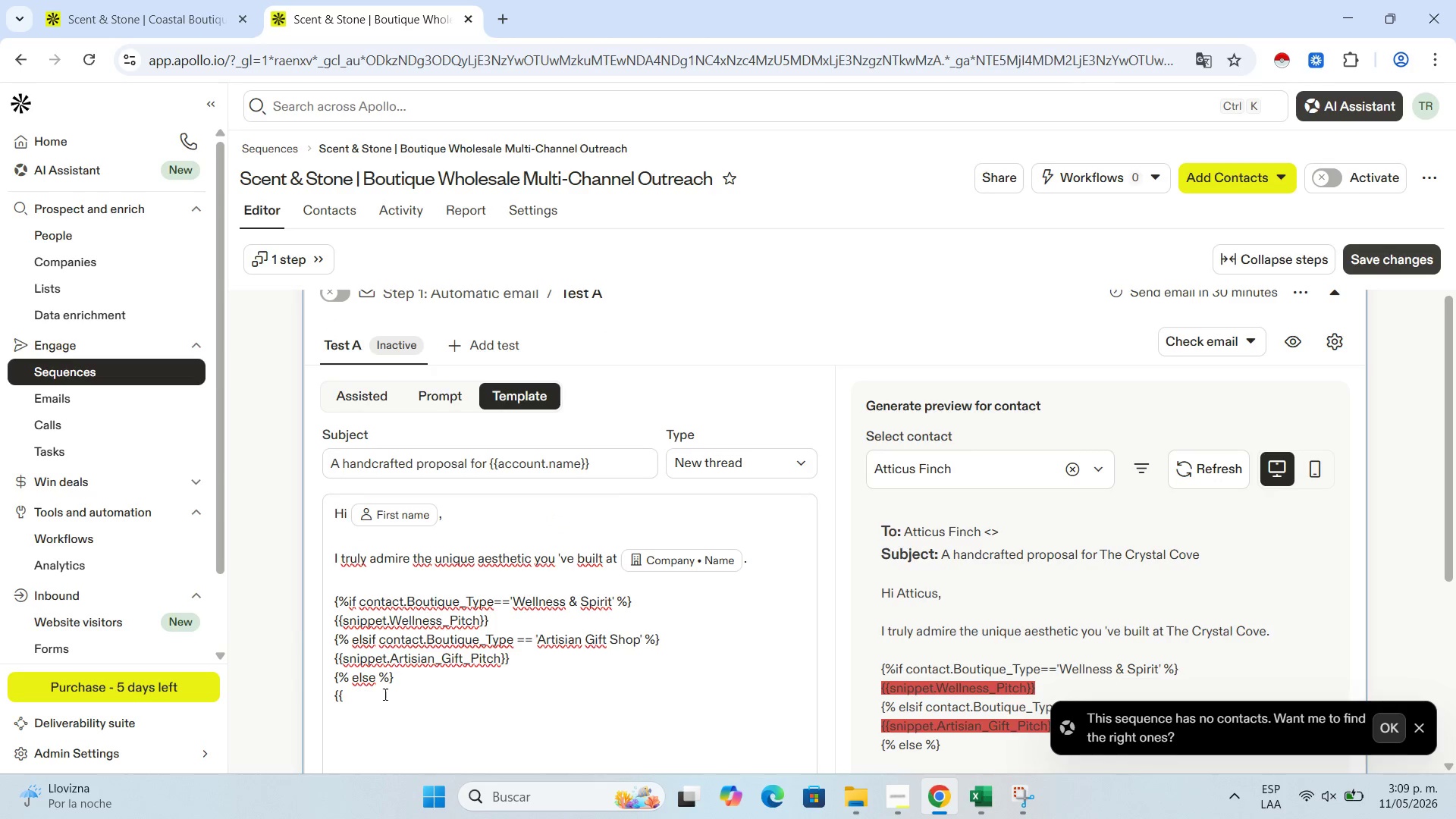 
left_click([384, 693])
 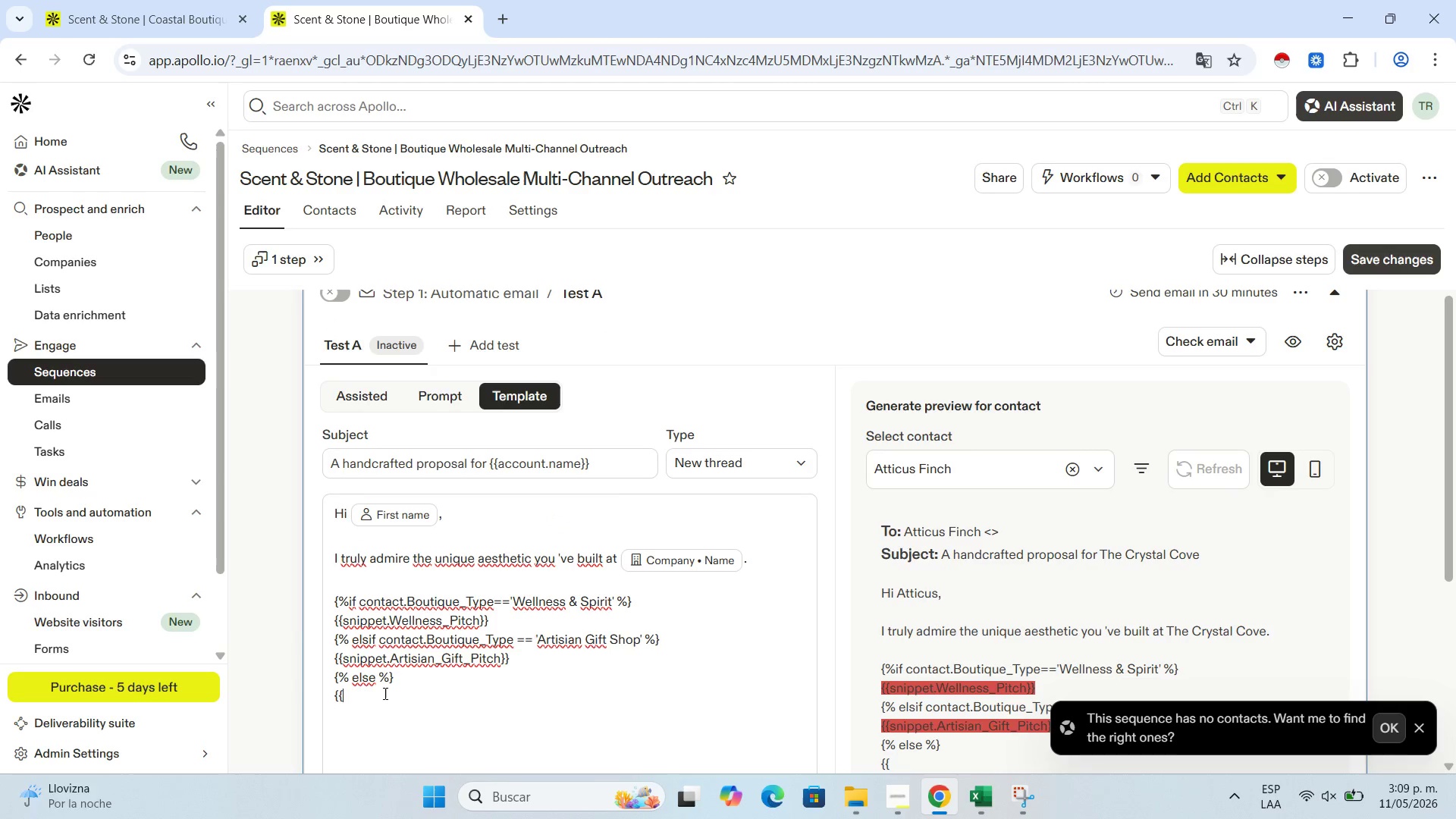 
hold_key(key=ShiftLeft, duration=0.45)
 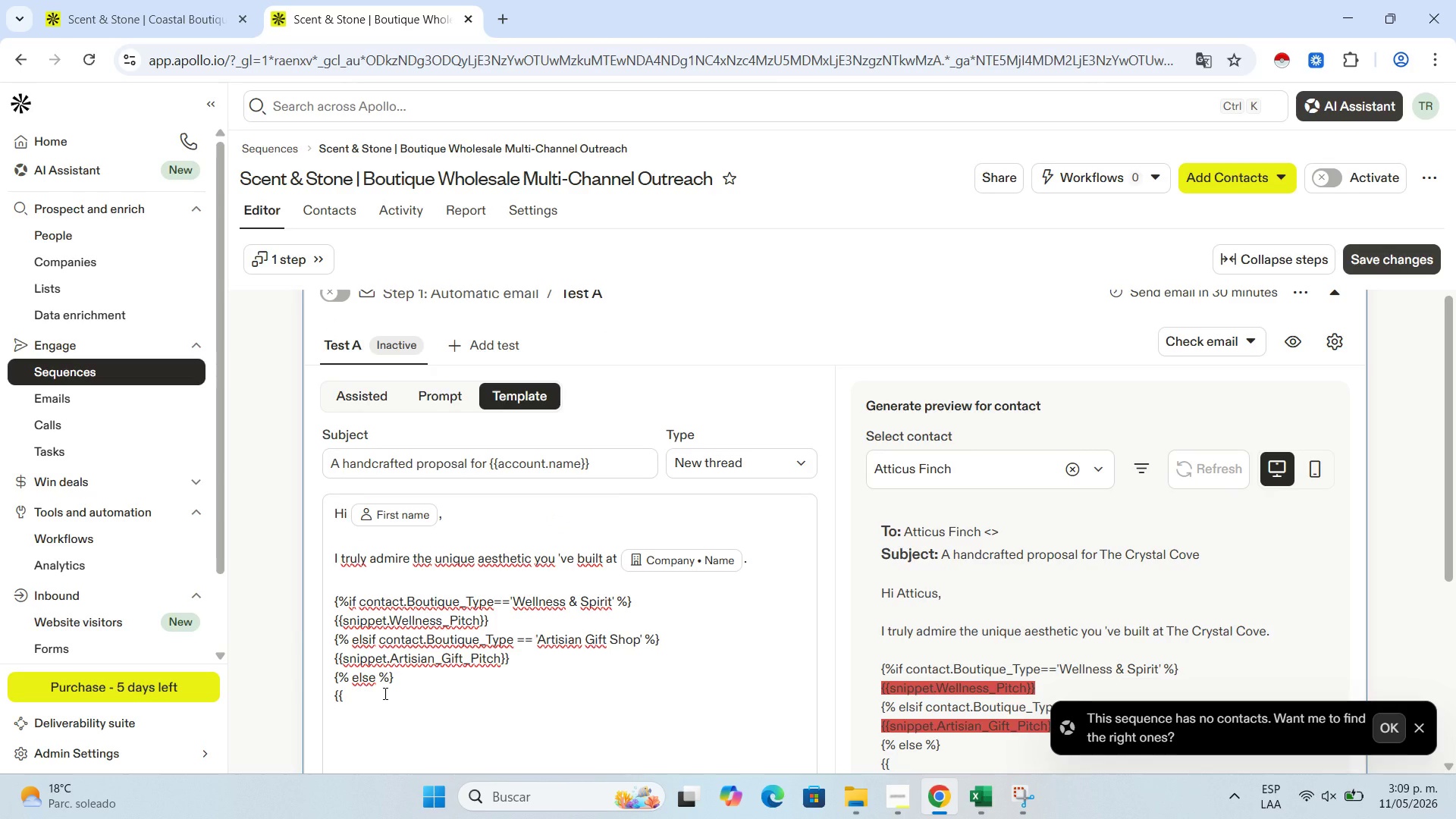 
type(snippet.Luxury_Lifestal)
 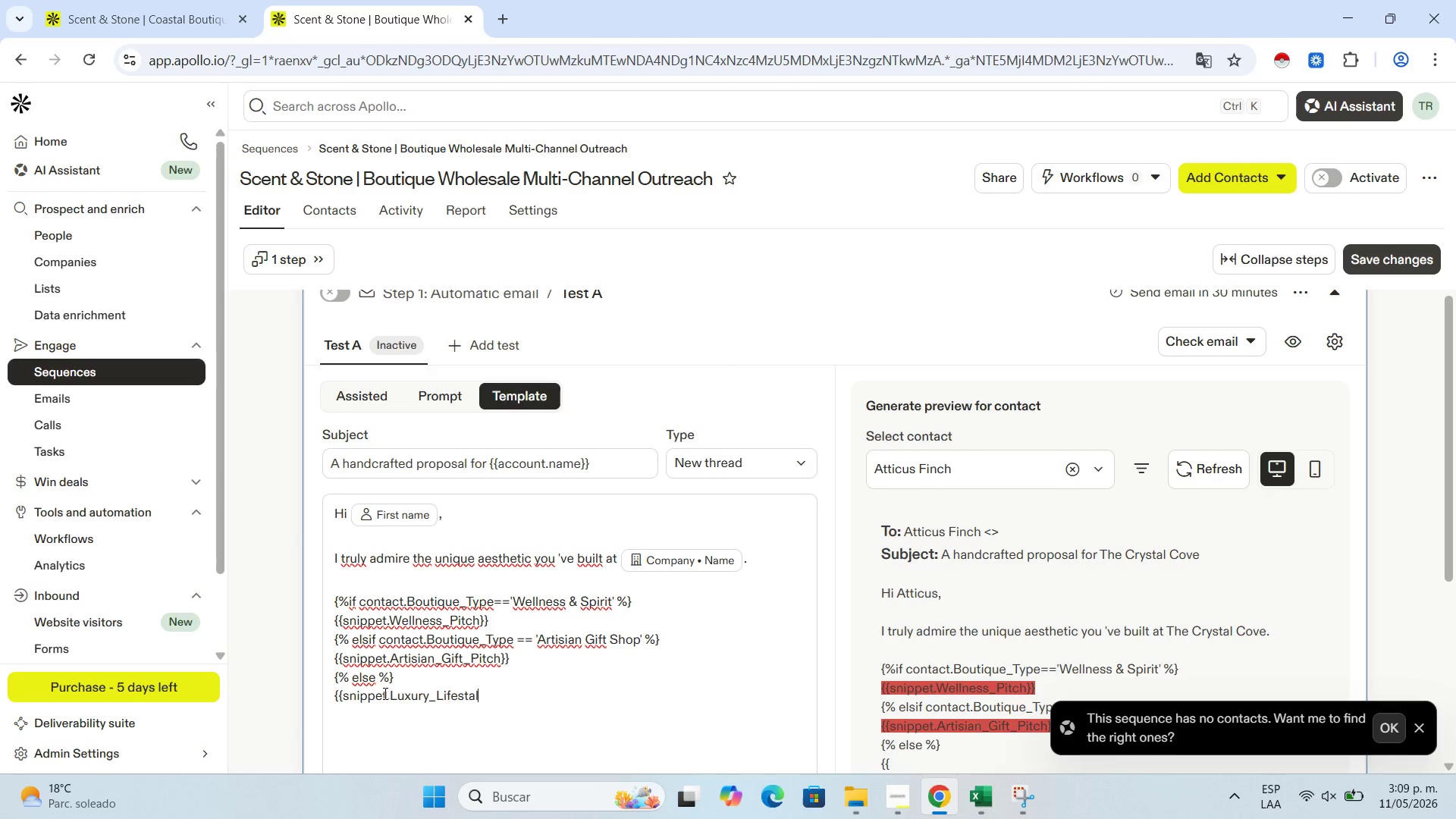 
key(Backspace)
type(yle)
key(Backspace)
key(Backspace)
key(Backspace)
key(Backspace)
type(yle_Pitch//)
 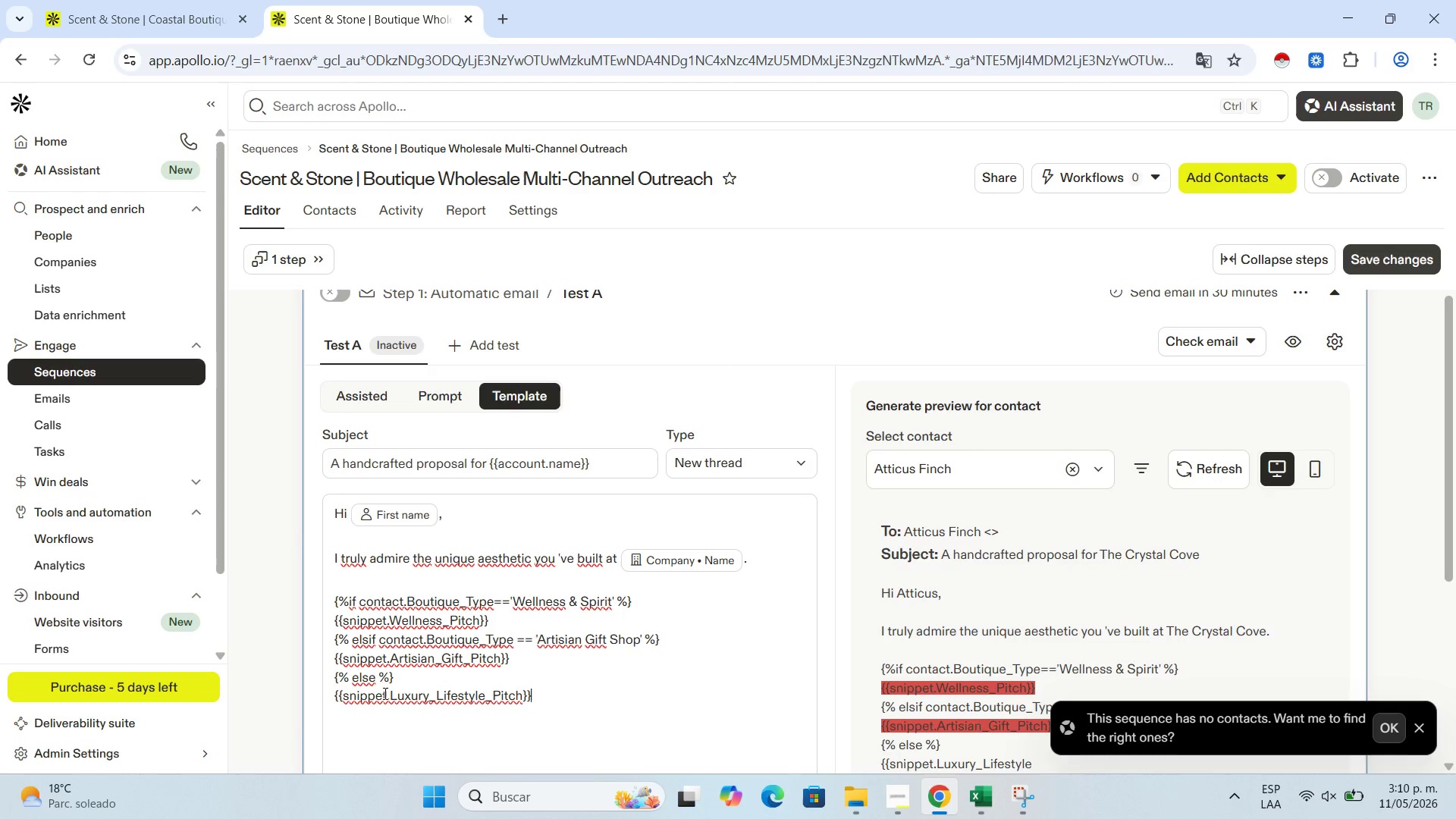 
key(Shift+Enter)
 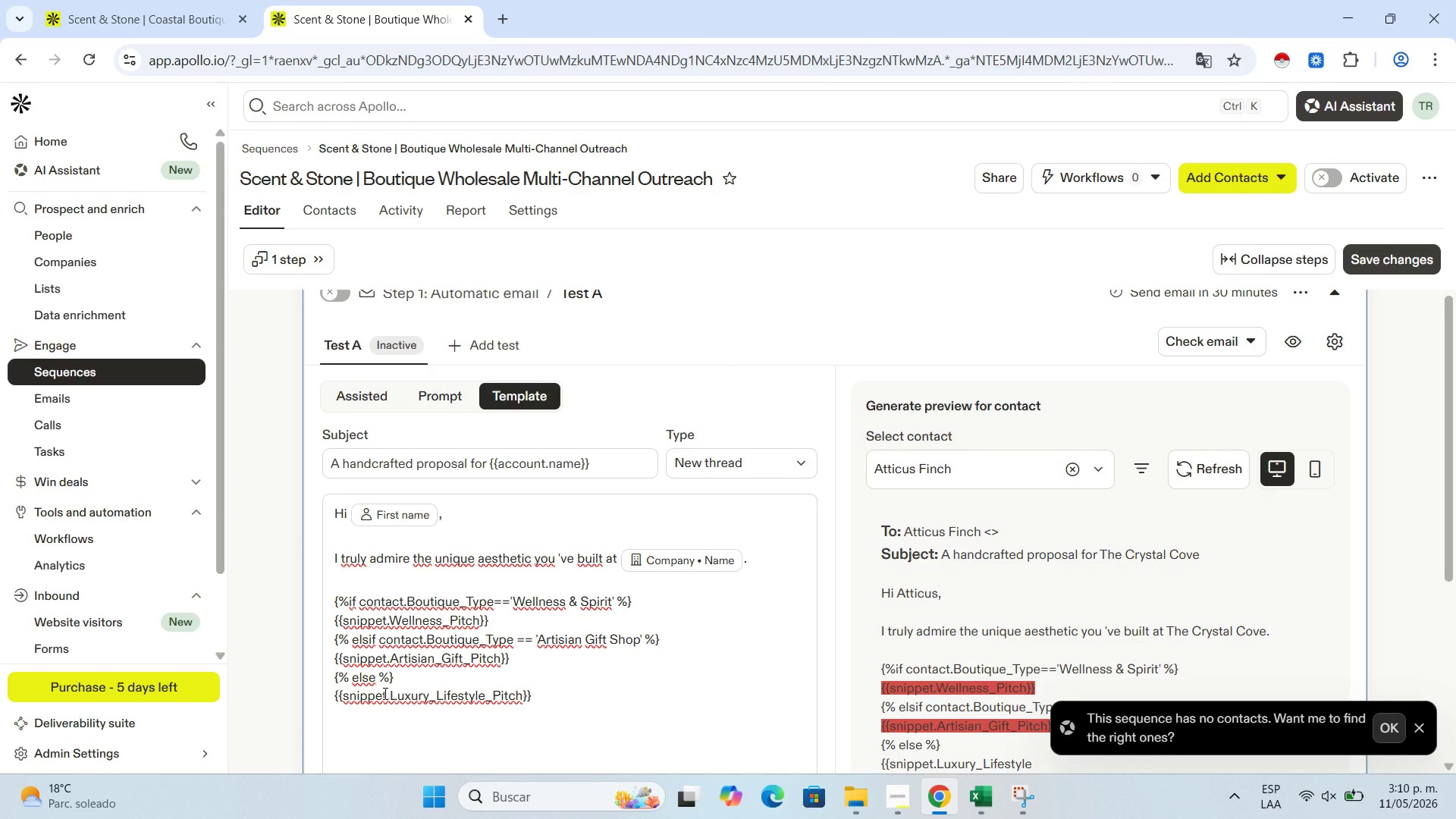 
type('% endif %/)
 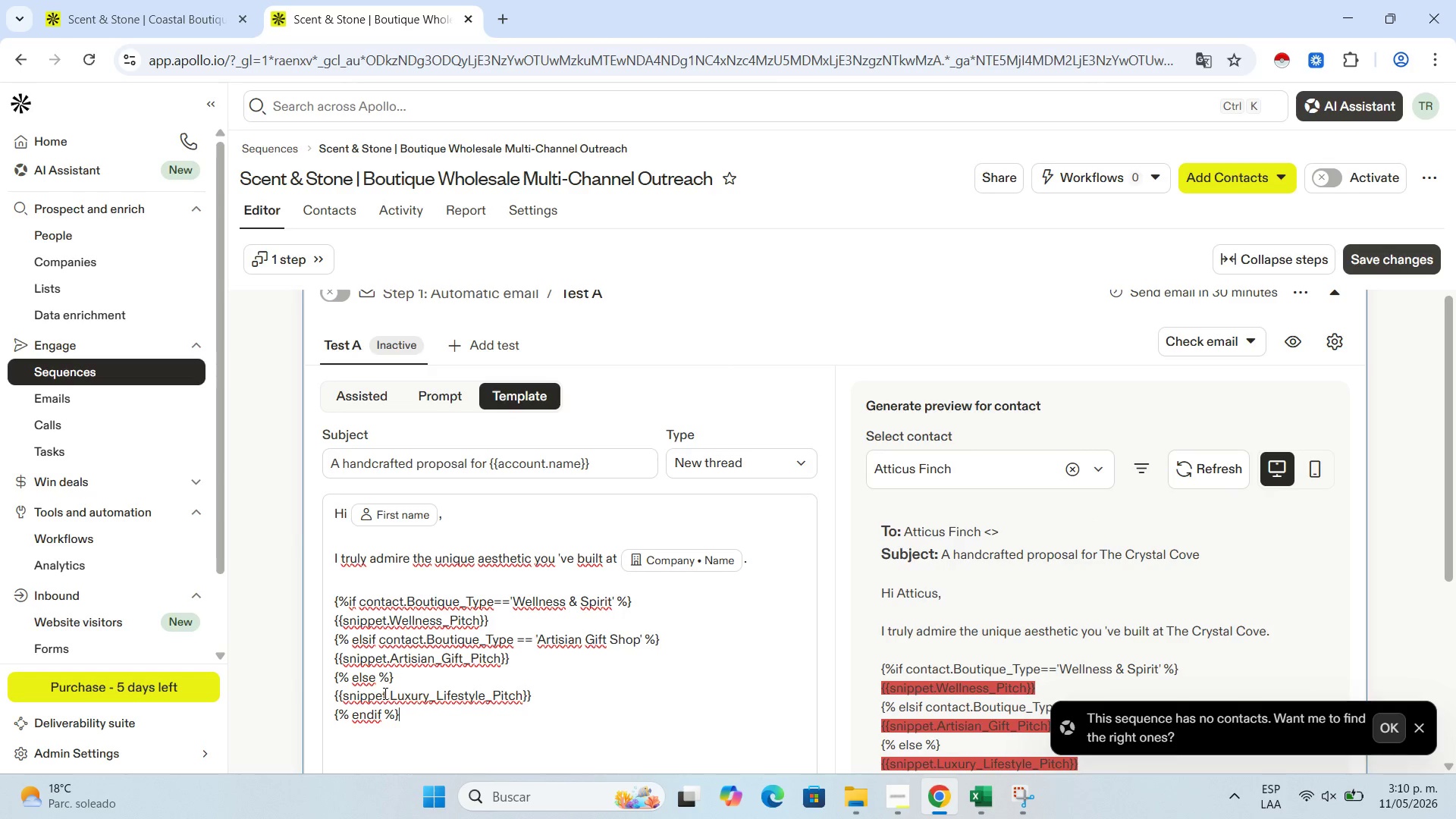 
left_click([1423, 723])
 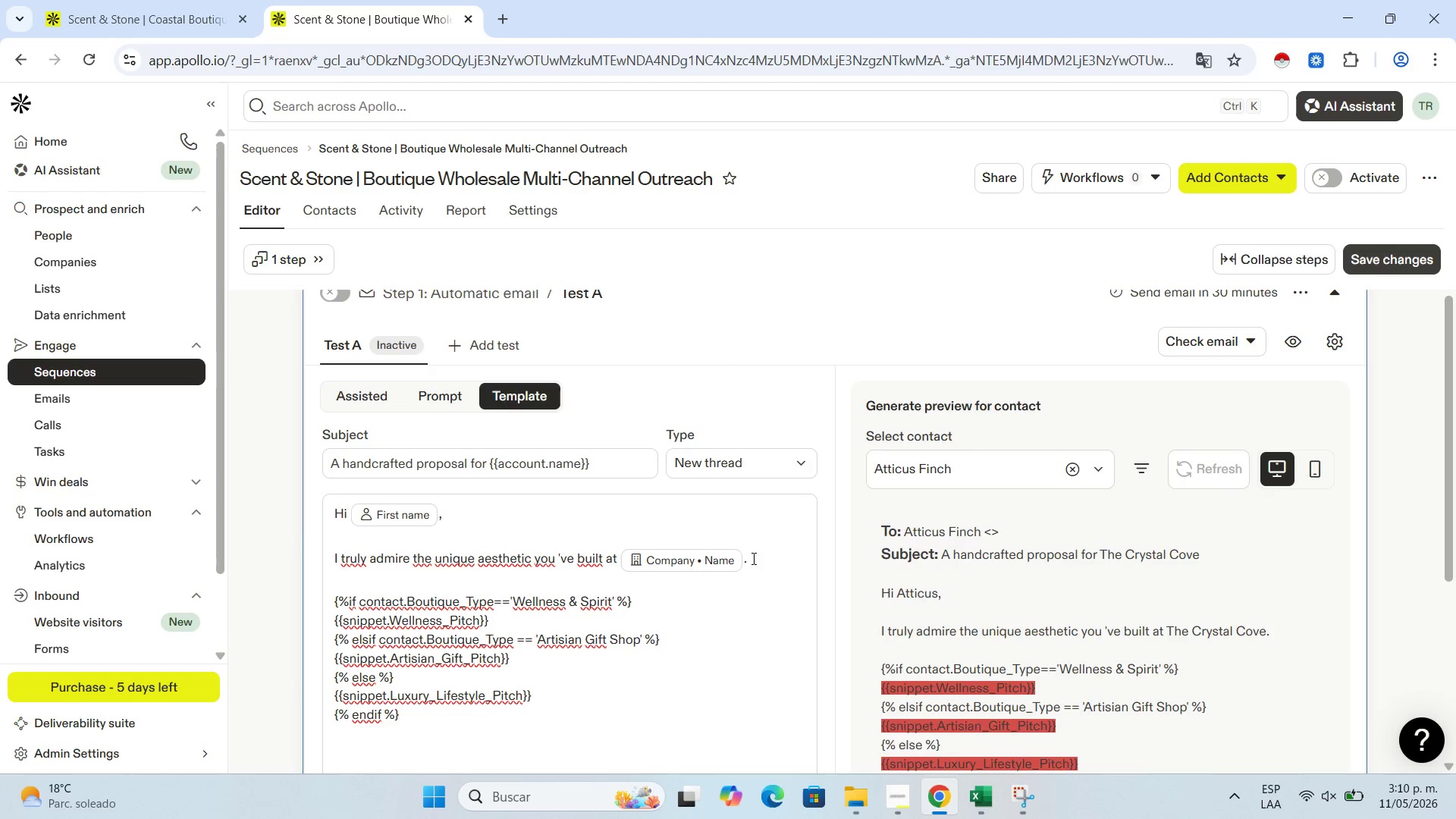 
scroll: coordinate [636, 573], scroll_direction: down, amount: 2.0
 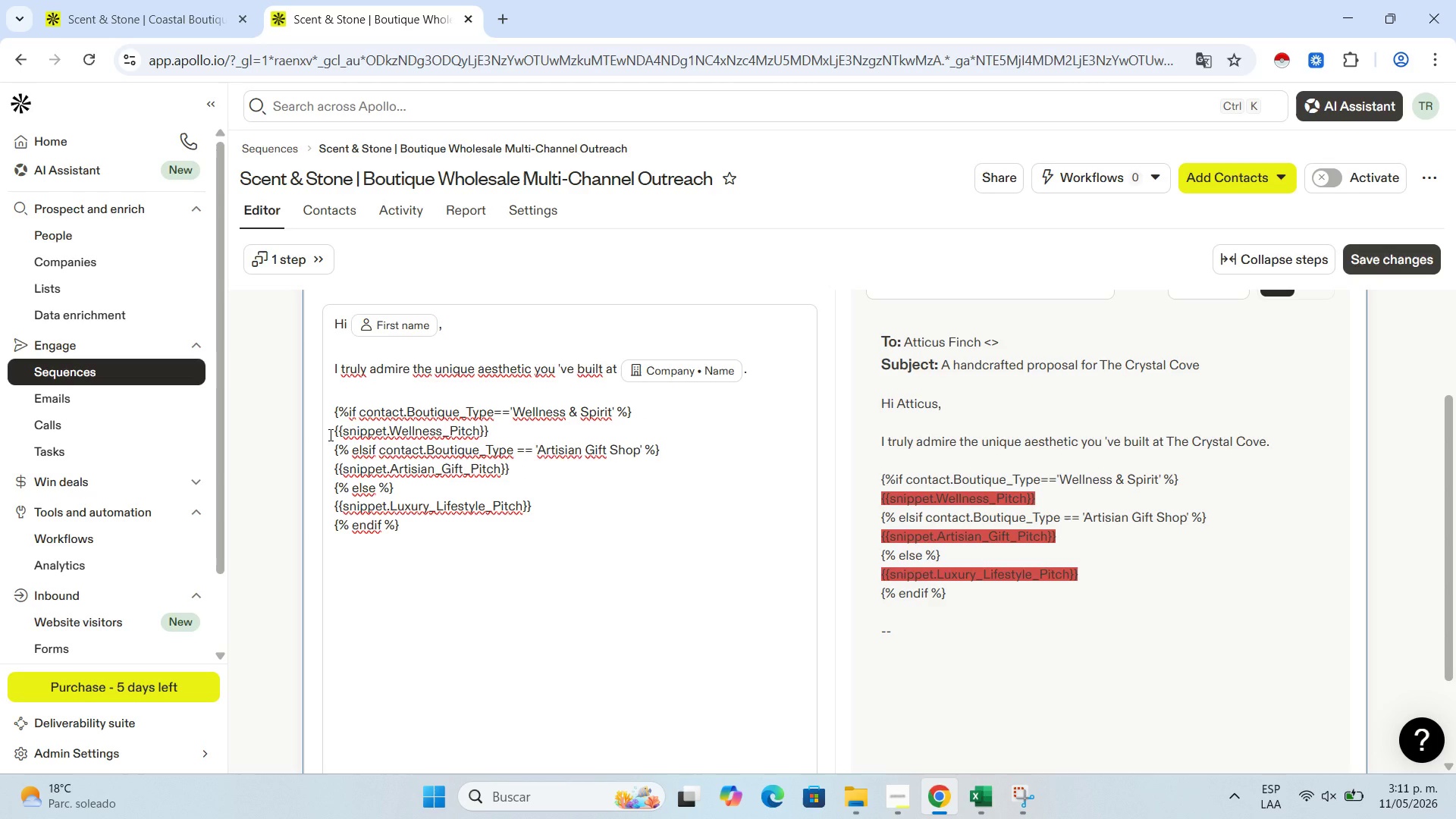 
wait(78.21)
 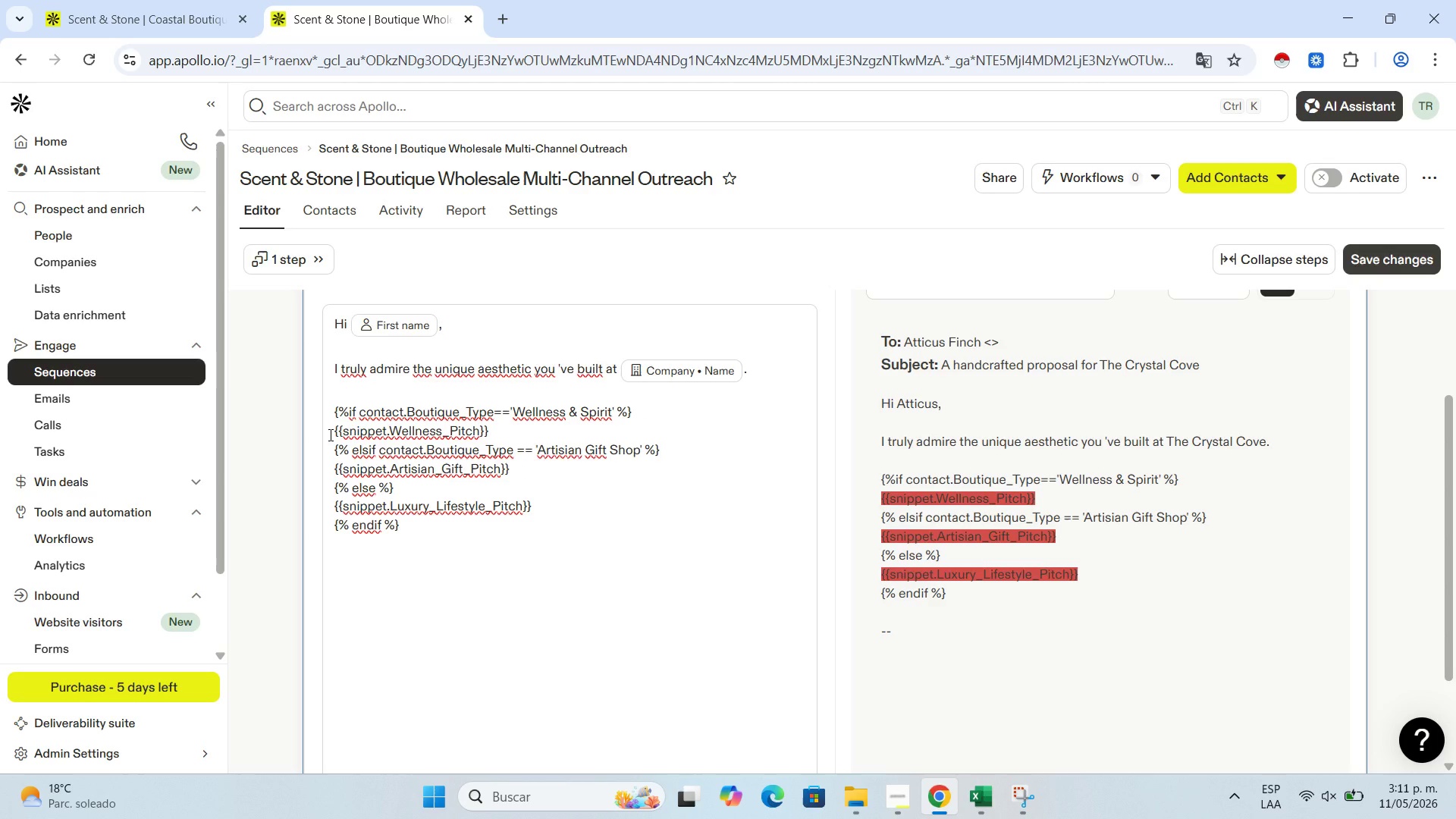 
left_click([422, 469])
 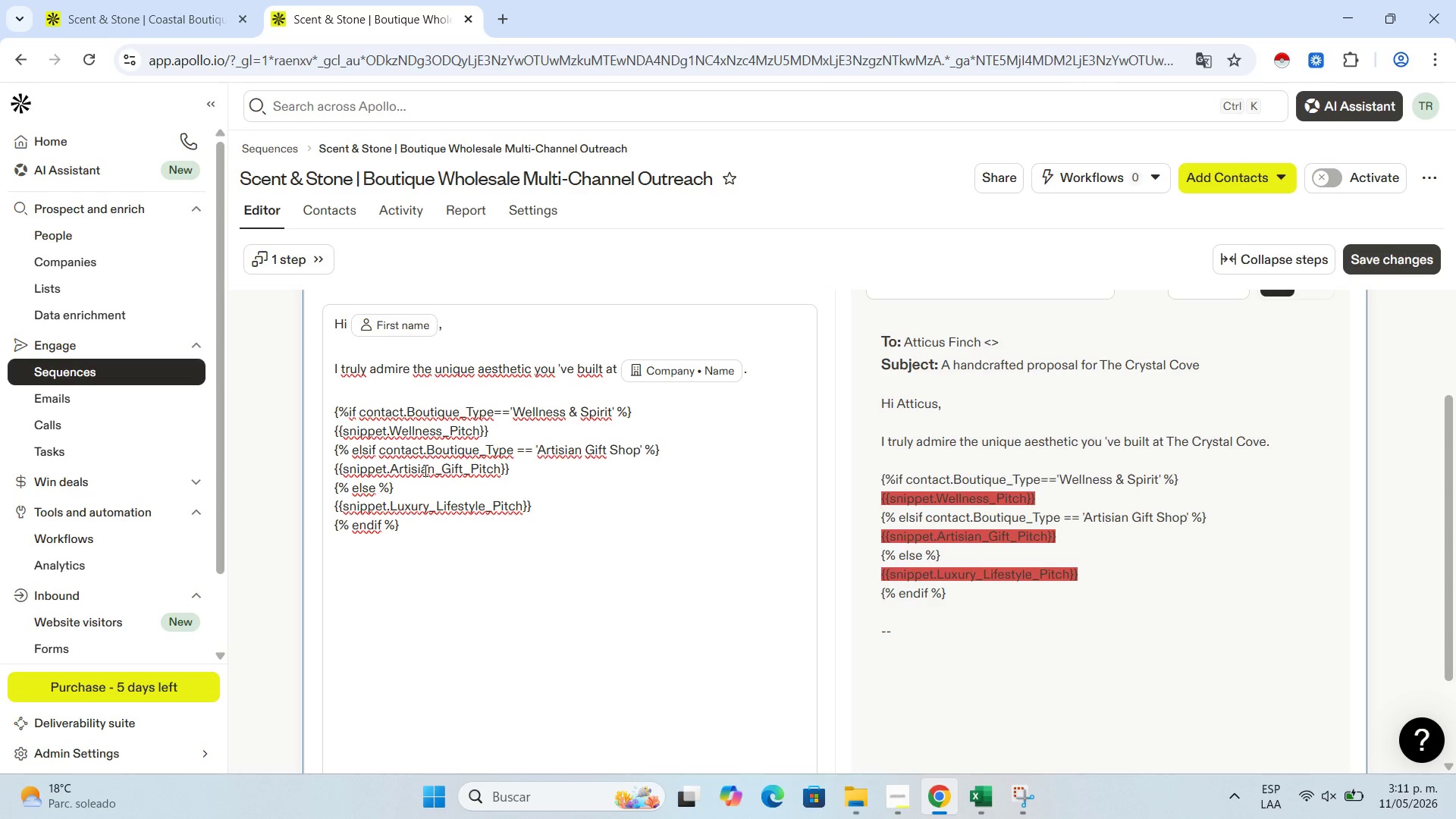 
key(Backspace)
 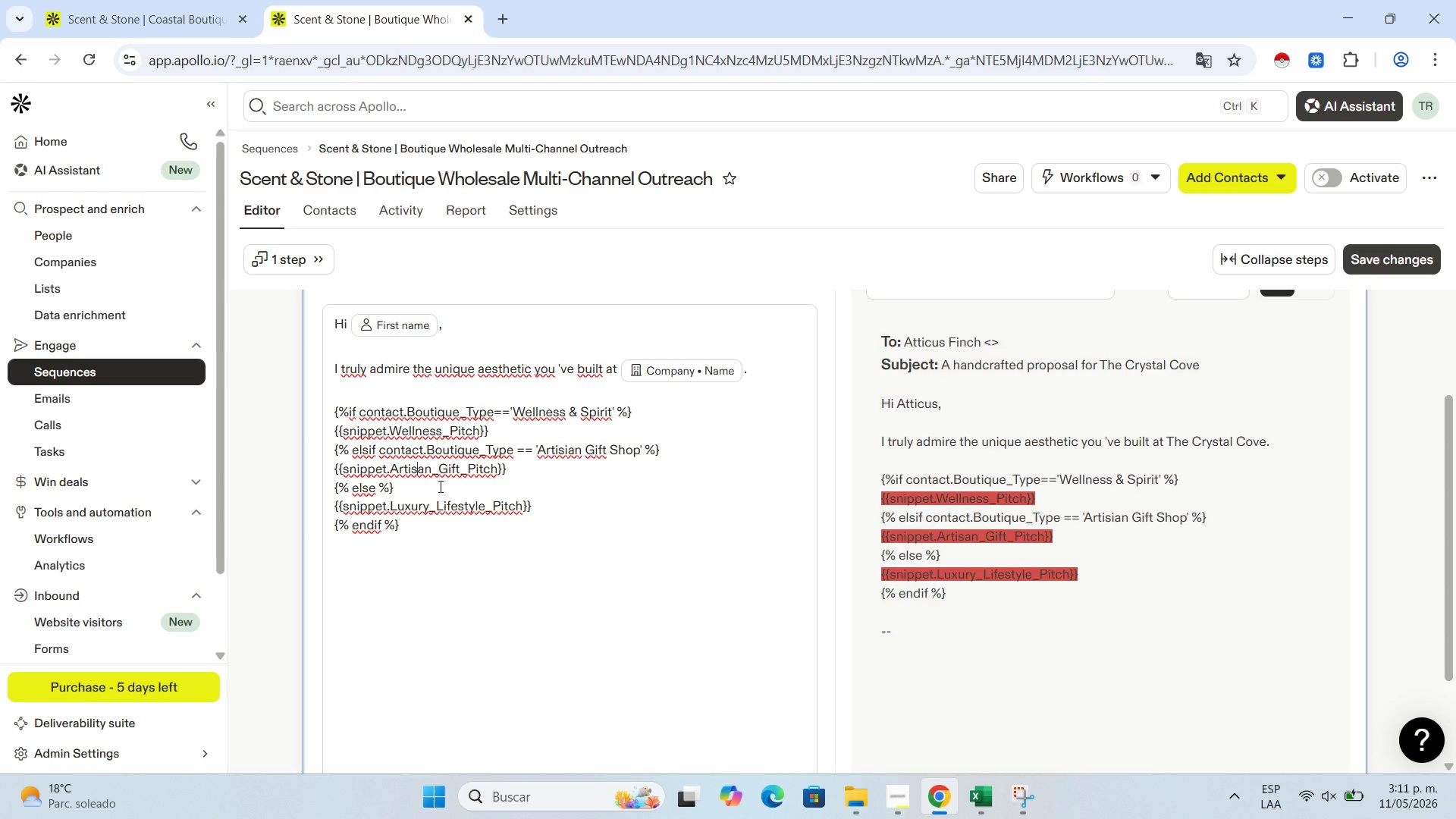 
left_click([440, 486])
 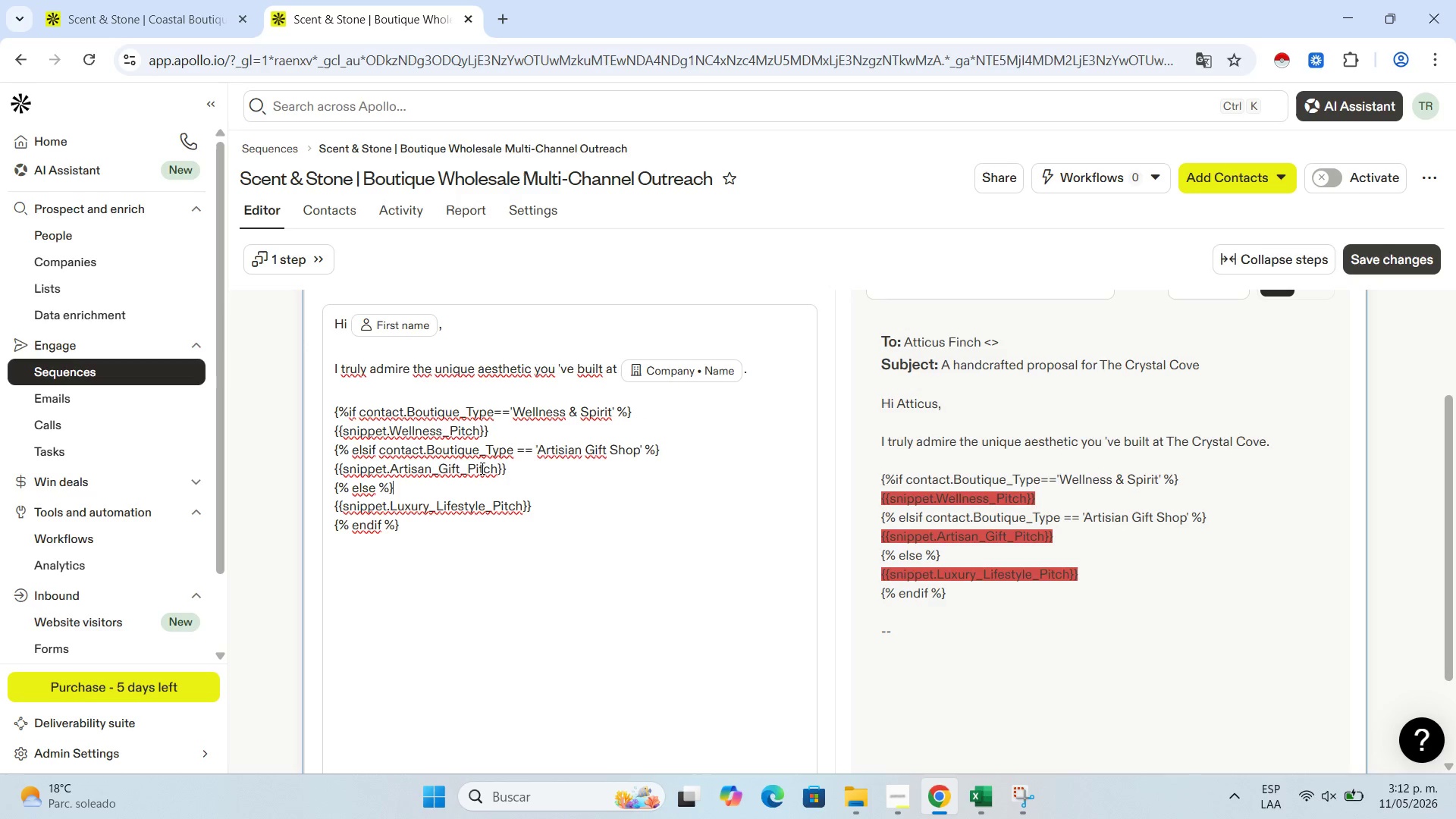 
wait(9.36)
 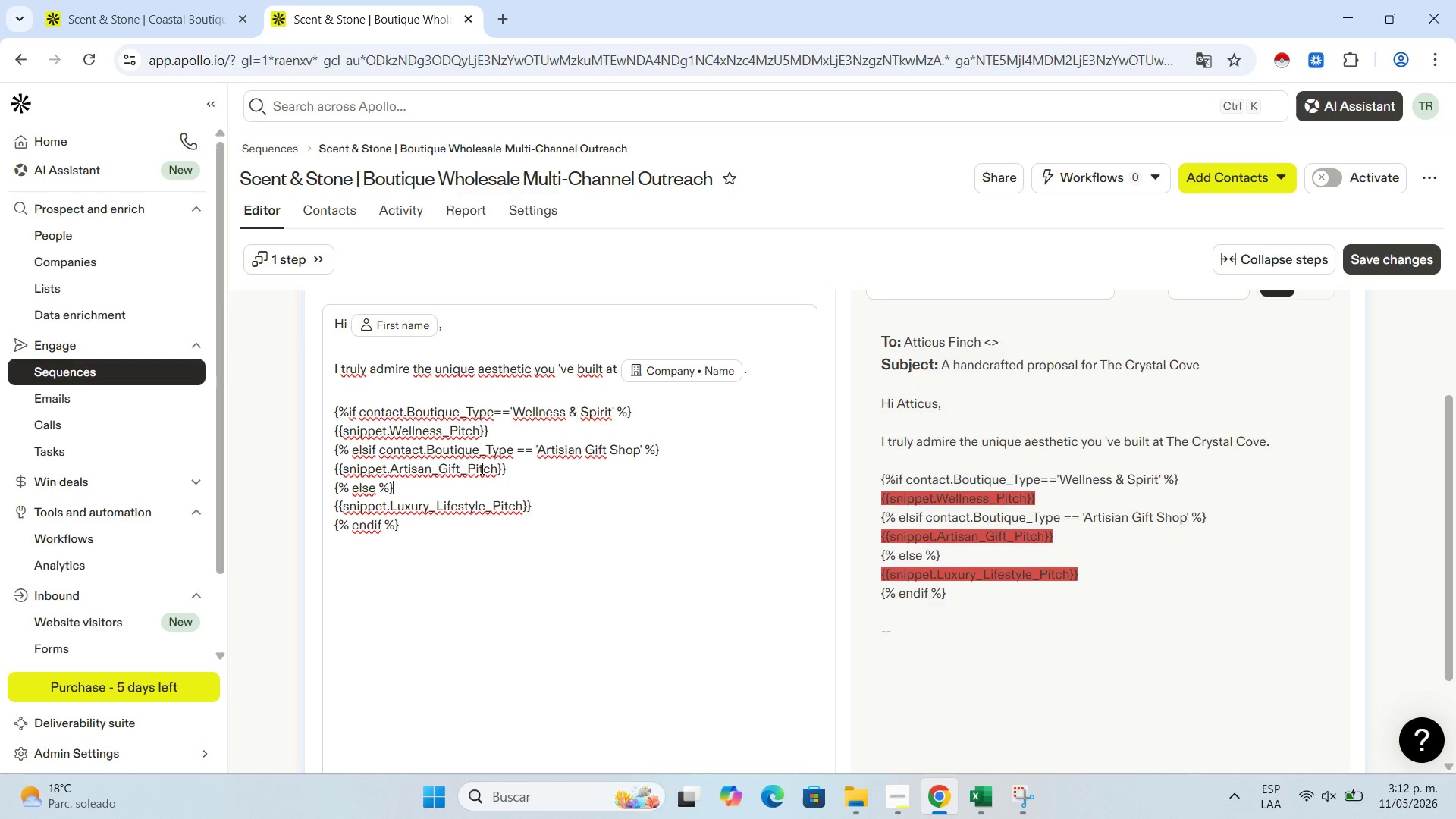 
left_click([573, 446])
 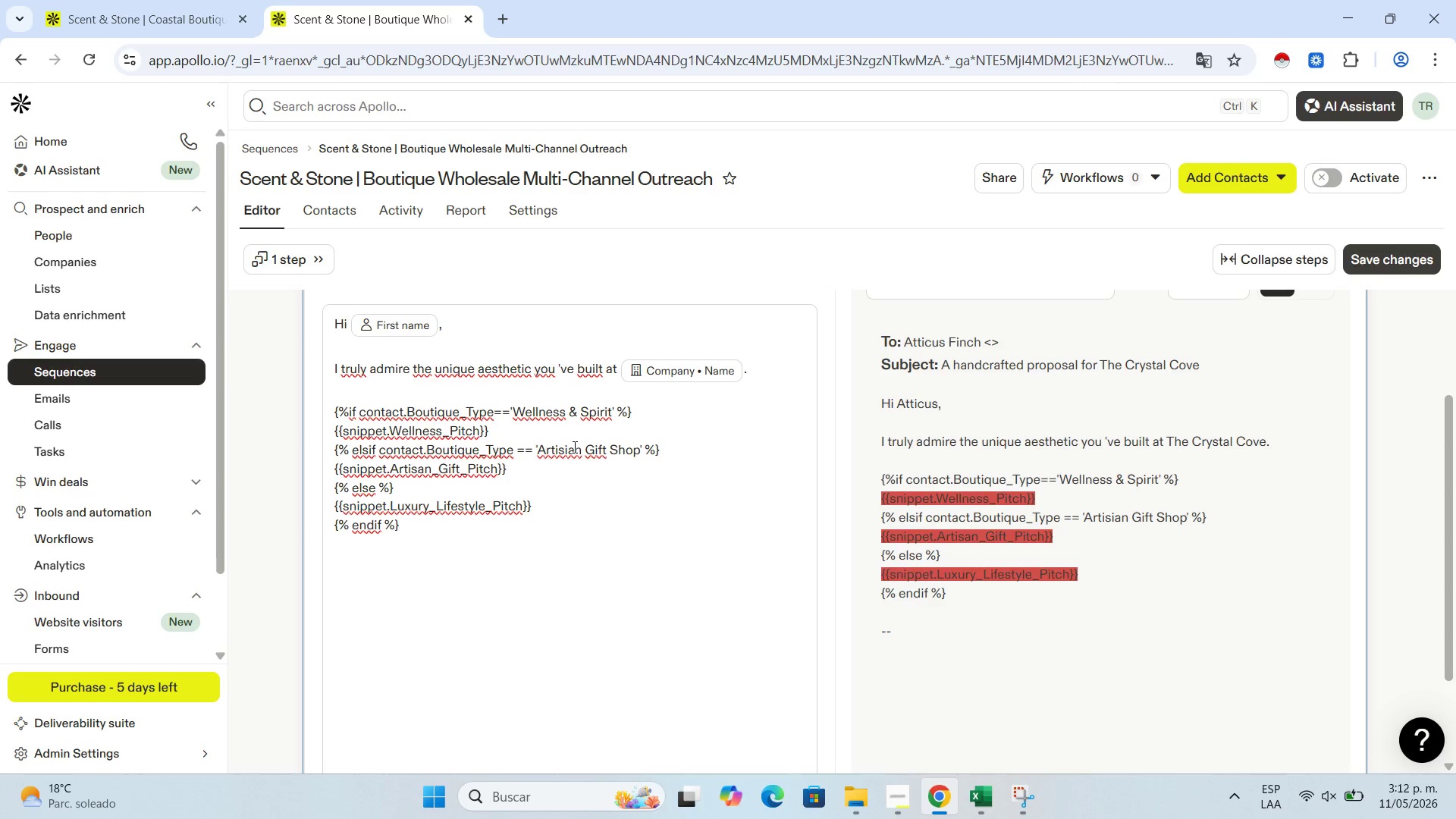 
key(ArrowLeft)
 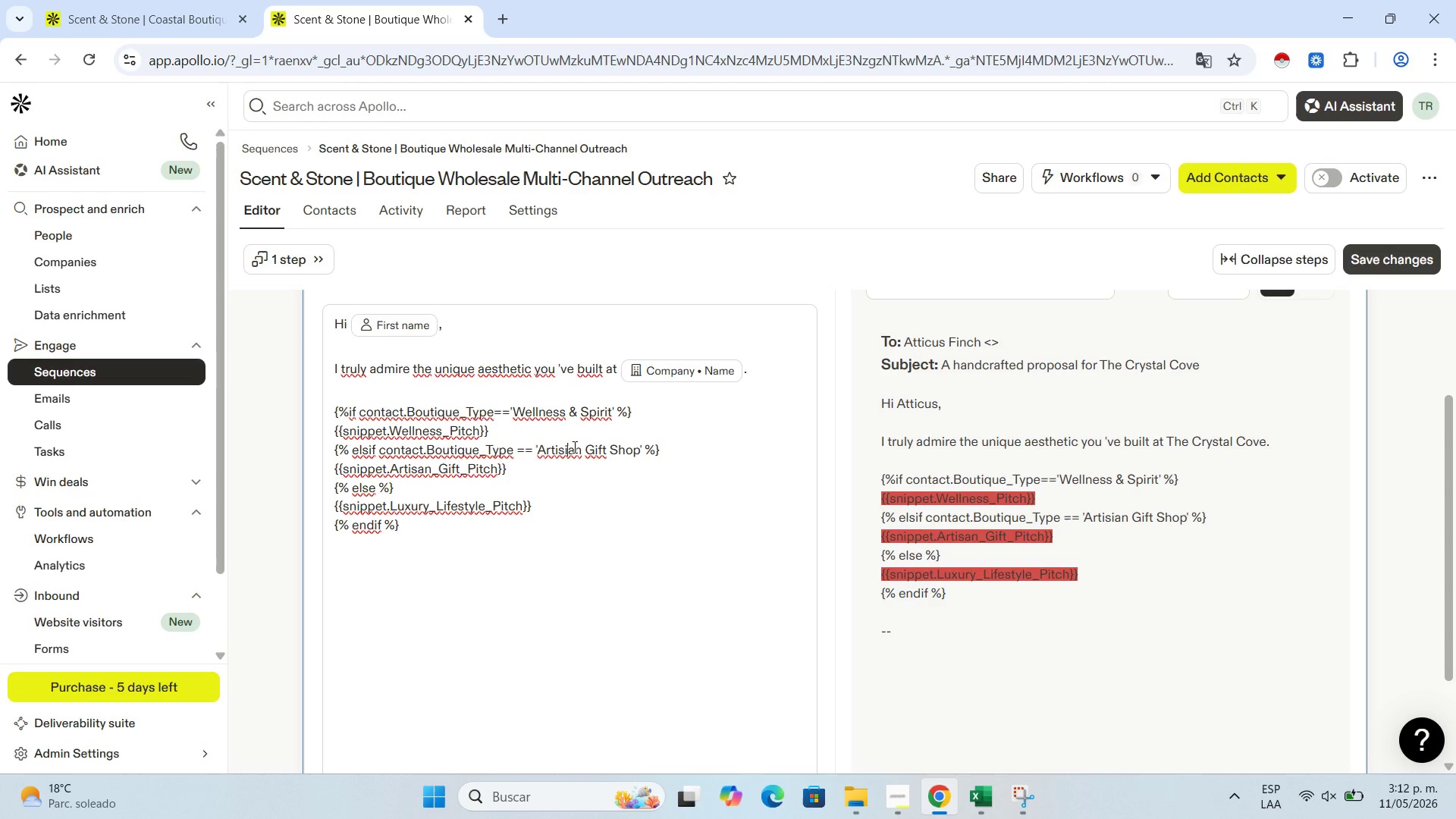 
key(Backspace)
 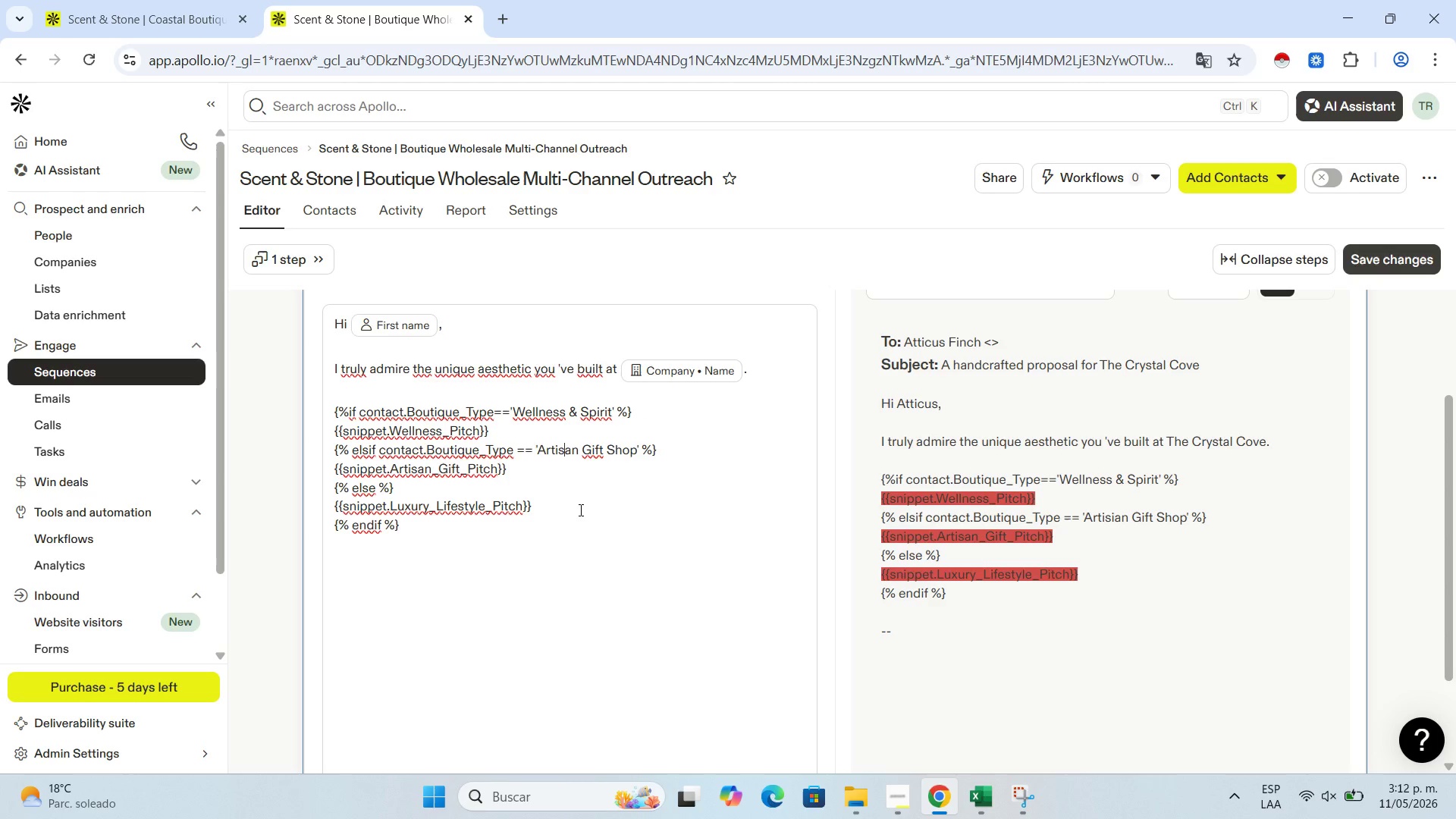 
left_click([579, 510])
 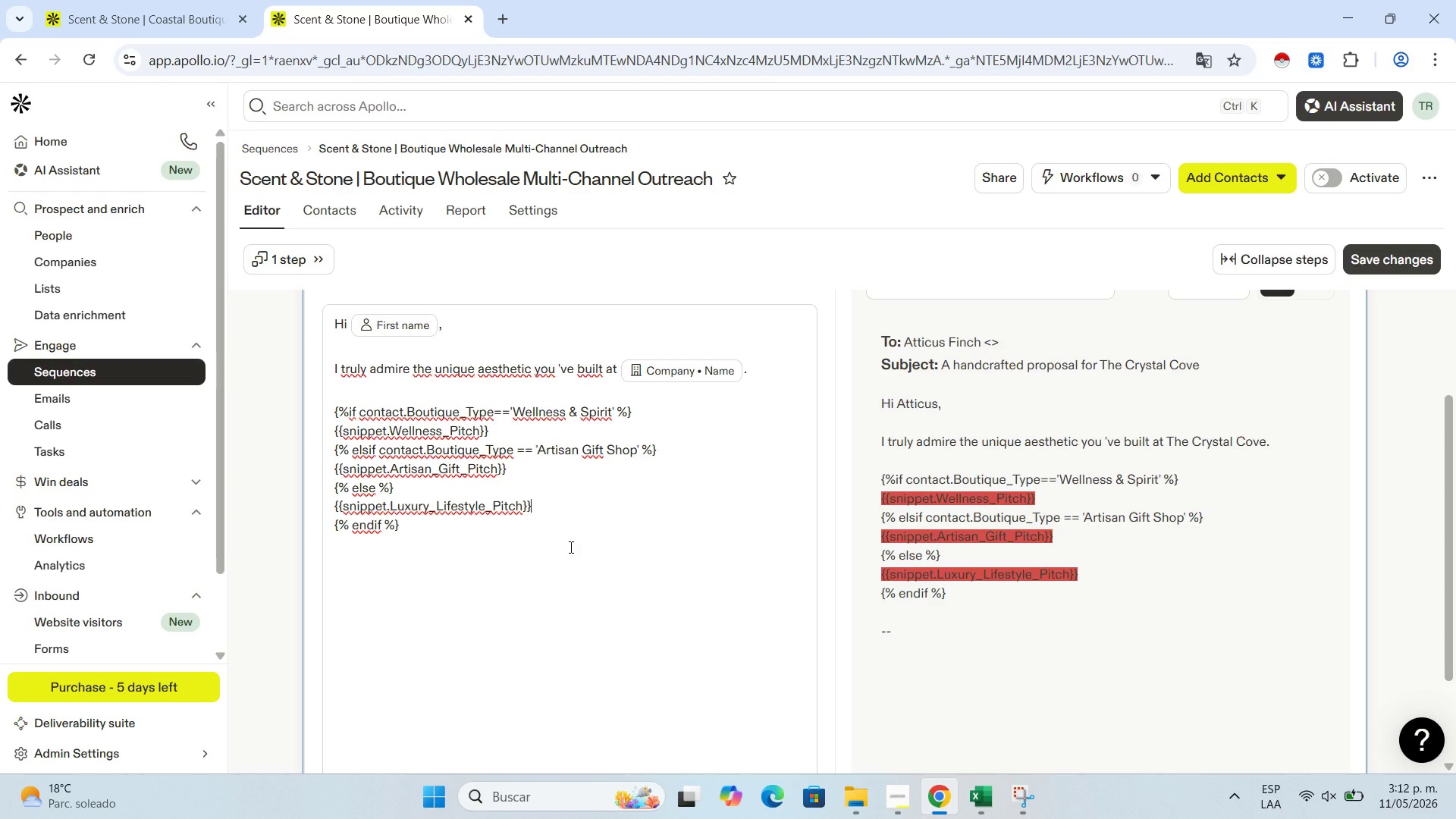 
wait(48.77)
 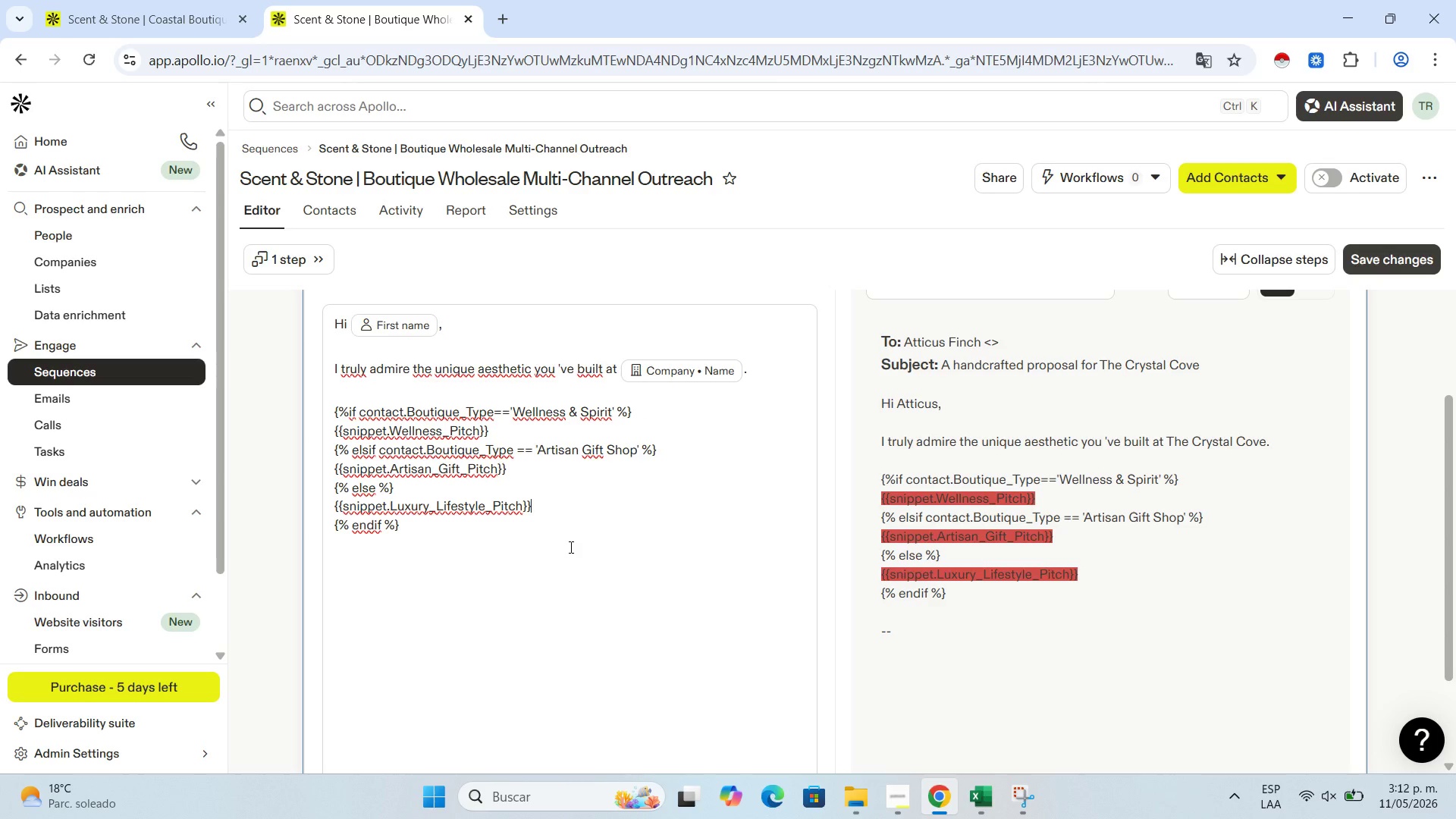 
left_click([504, 21])
 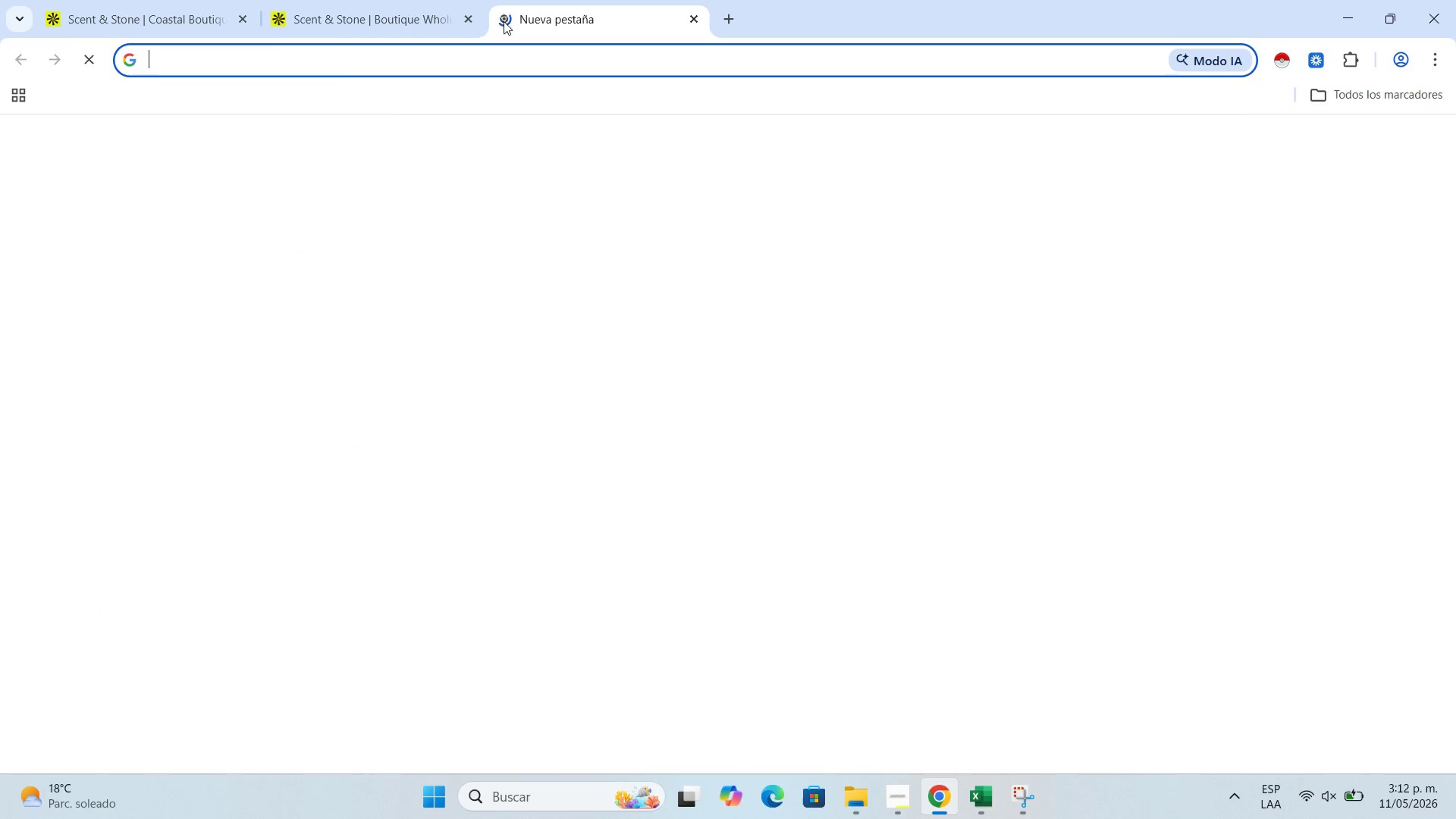 
type(ou)
key(NumpadEnter)
 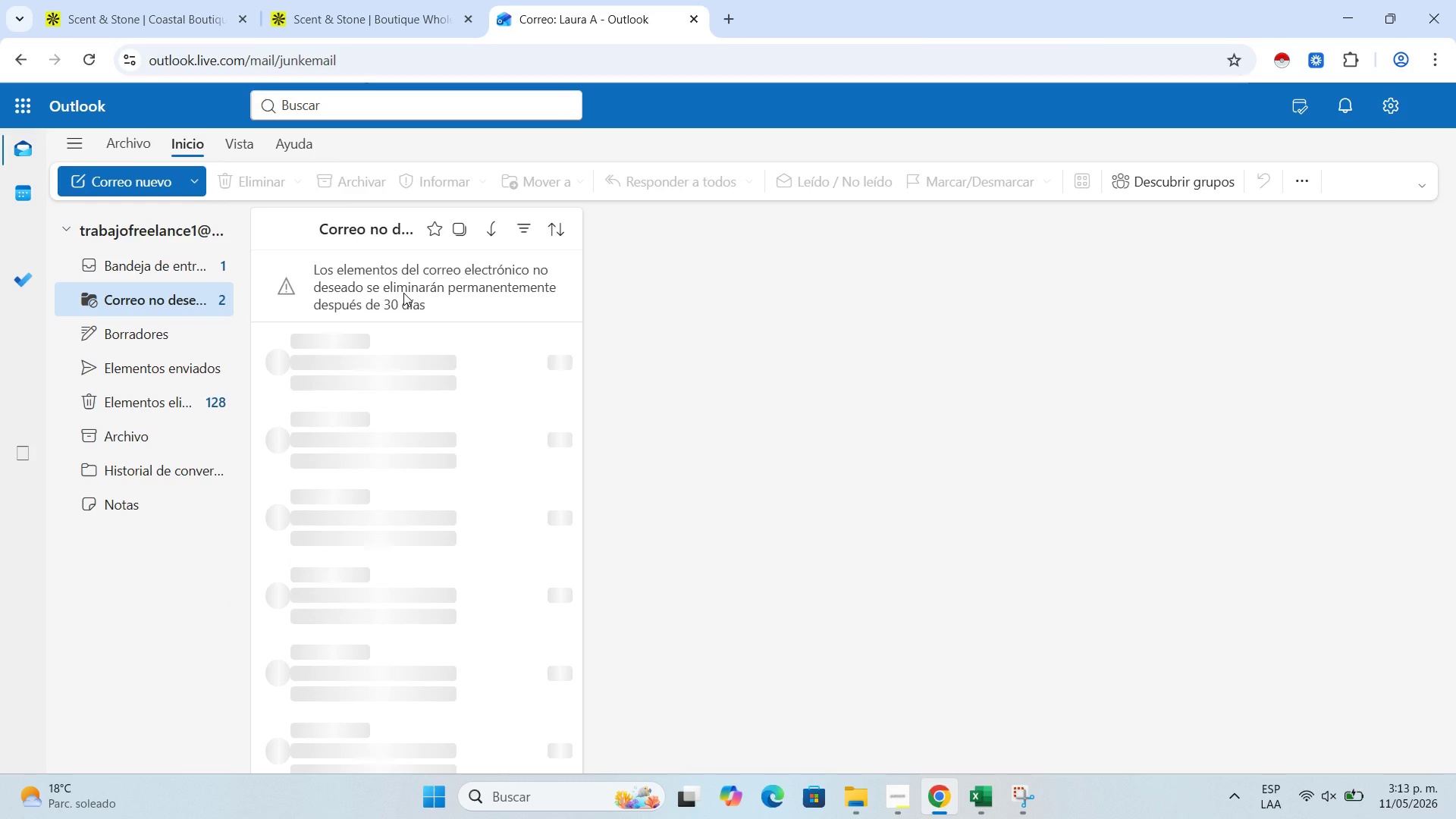 
wait(6.7)
 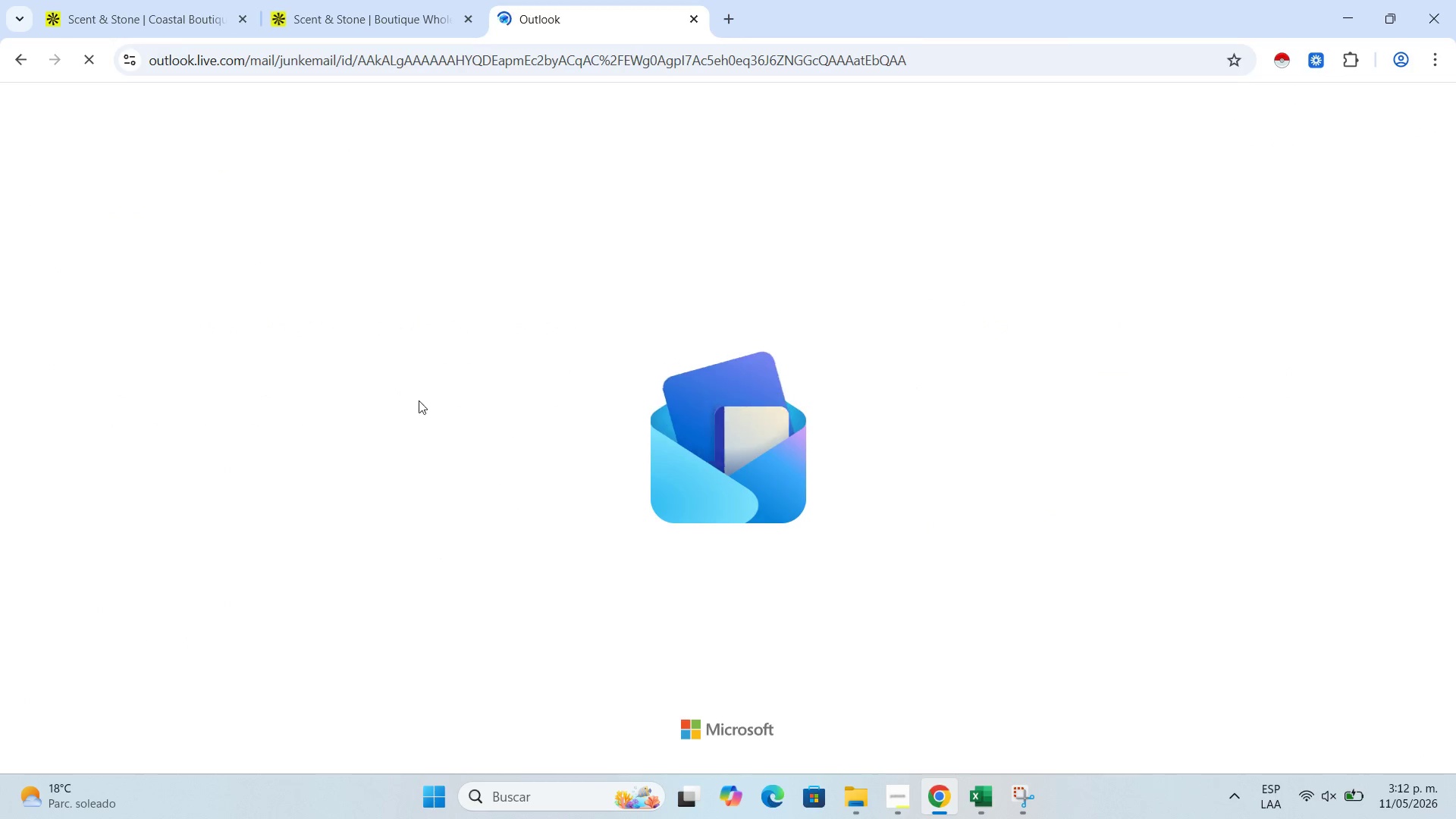 
left_click([156, 306])
 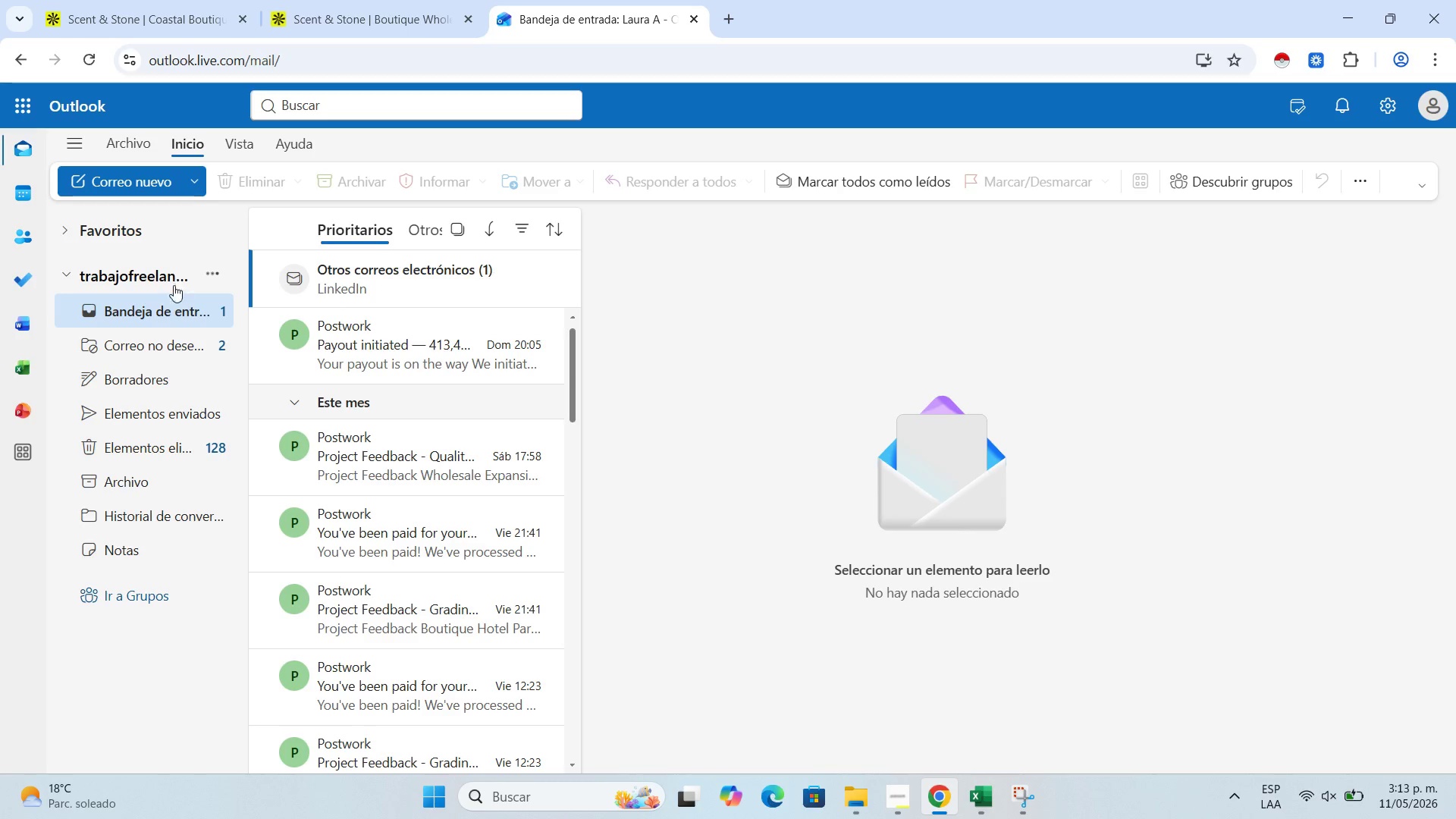 
double_click([174, 299])
 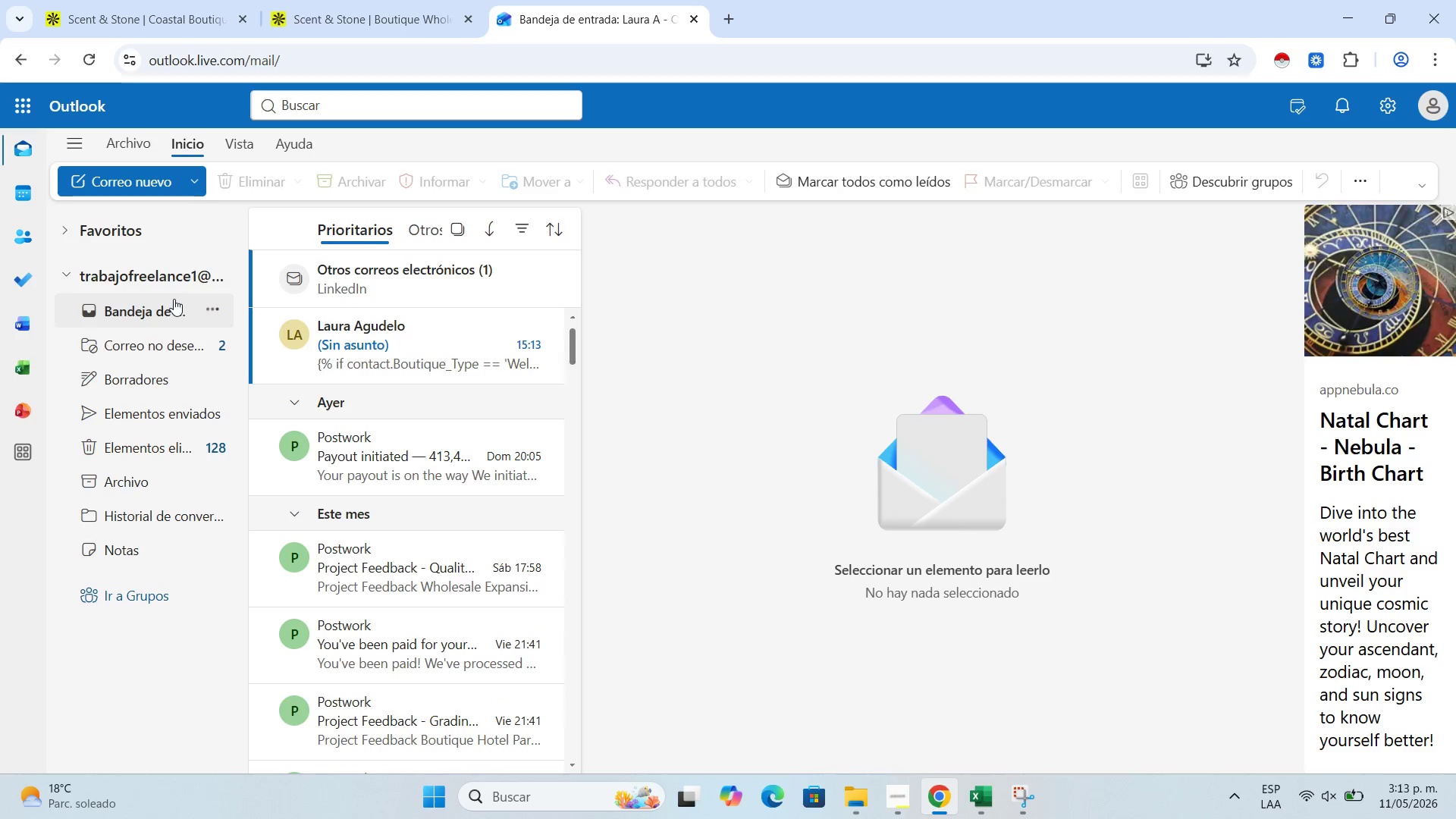 
triple_click([174, 299])
 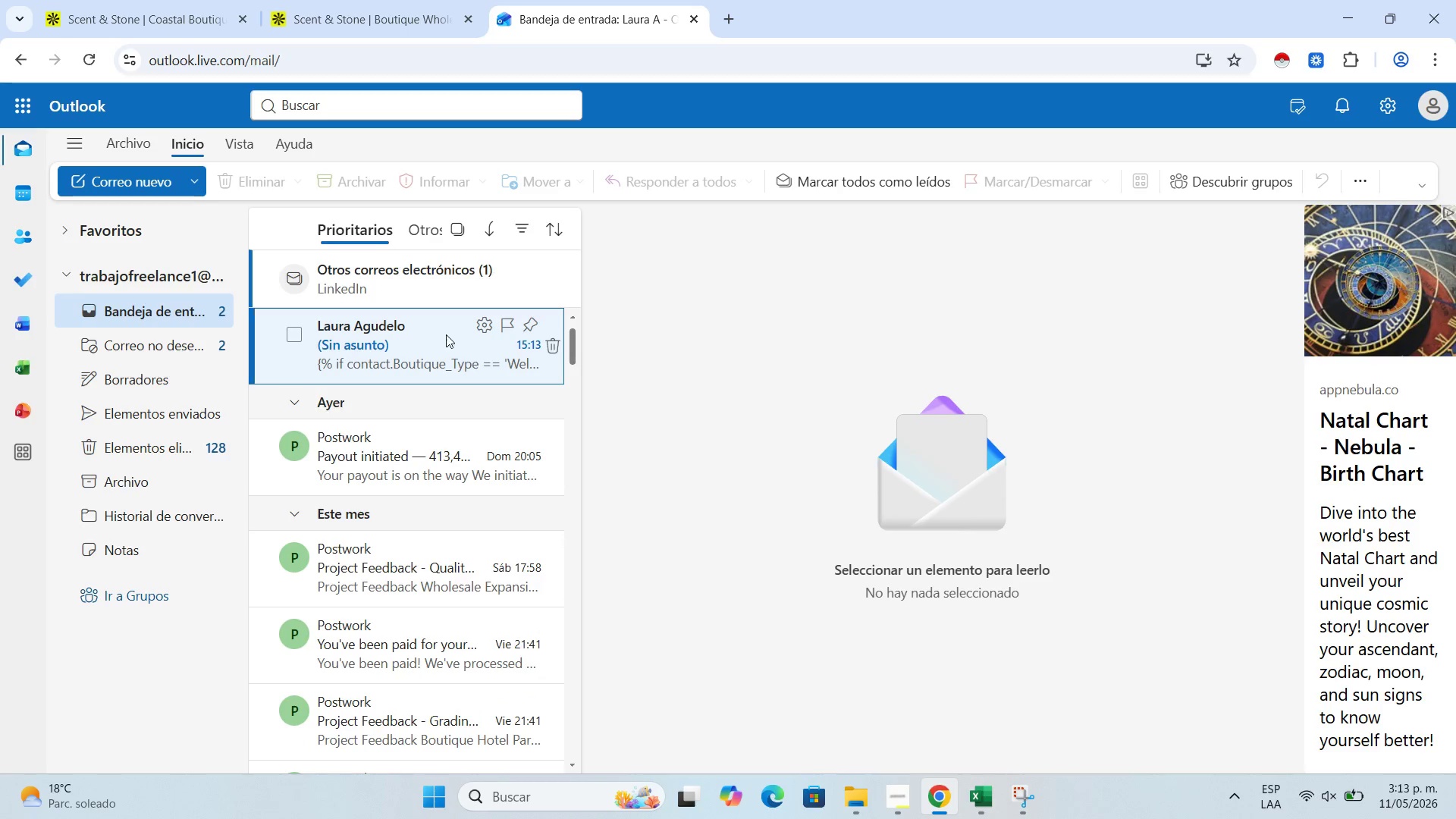 
left_click([428, 335])
 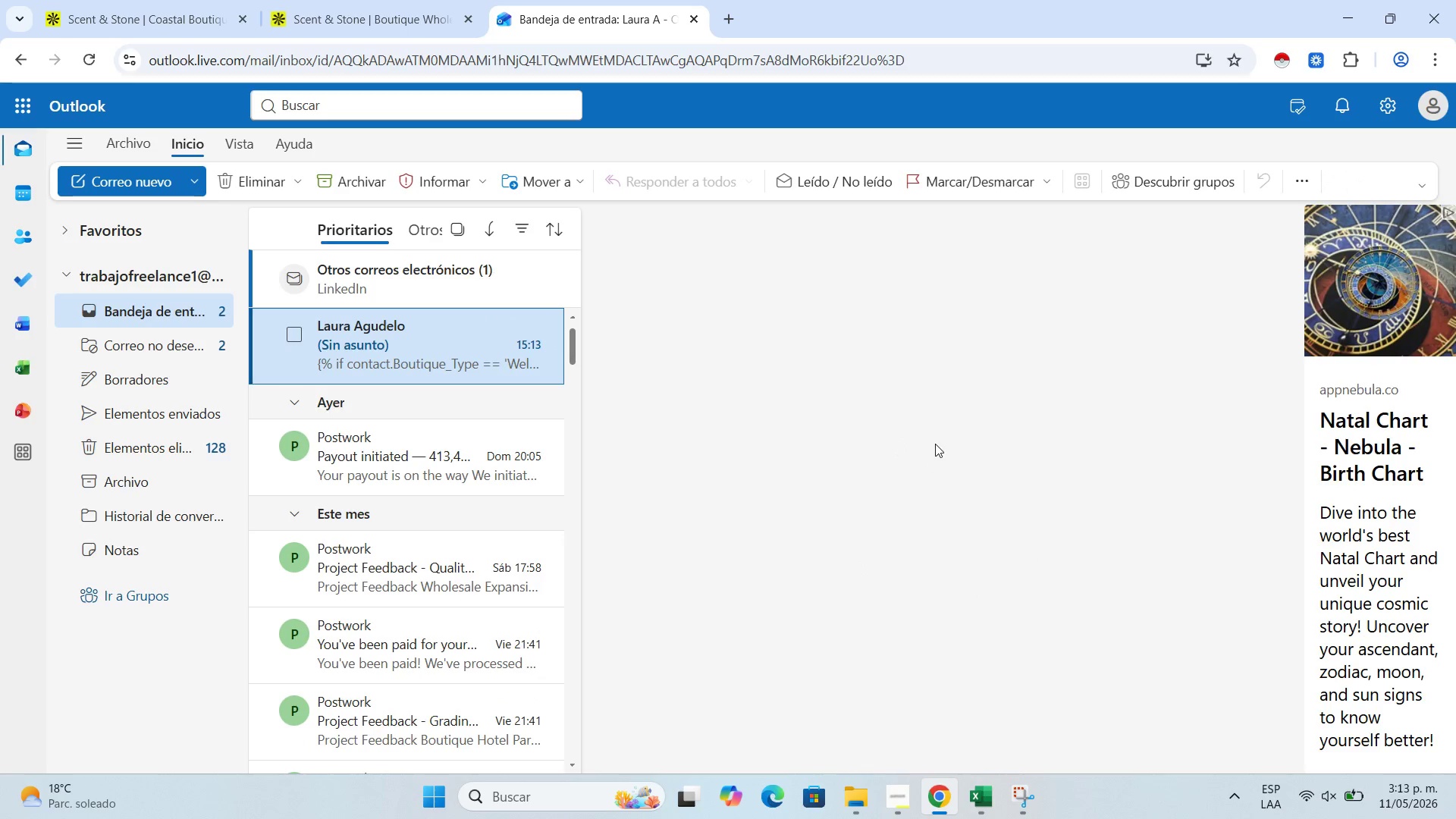 
scroll: coordinate [935, 444], scroll_direction: down, amount: 2.0
 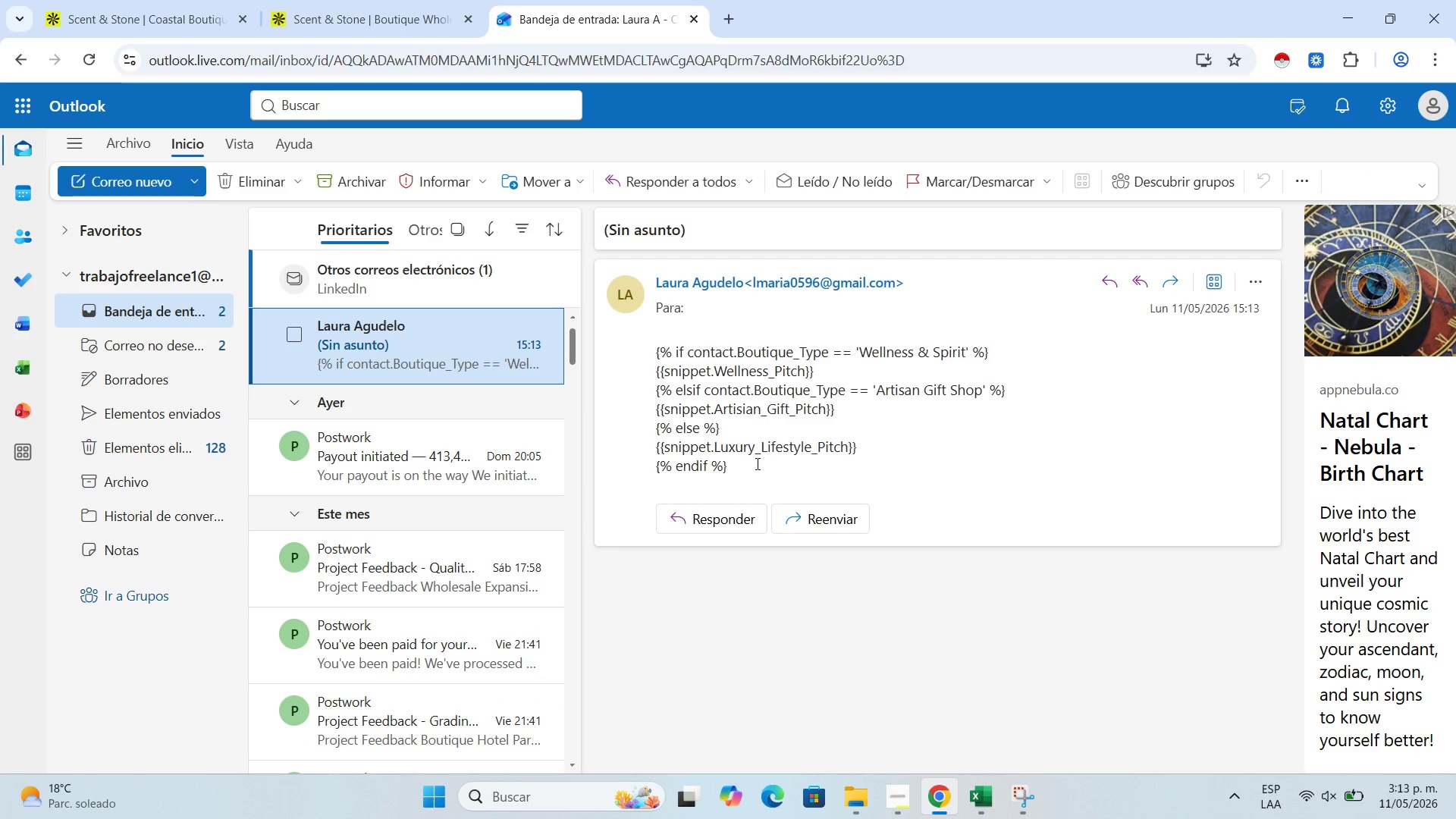 
left_click_drag(start_coordinate=[742, 464], to_coordinate=[647, 352])
 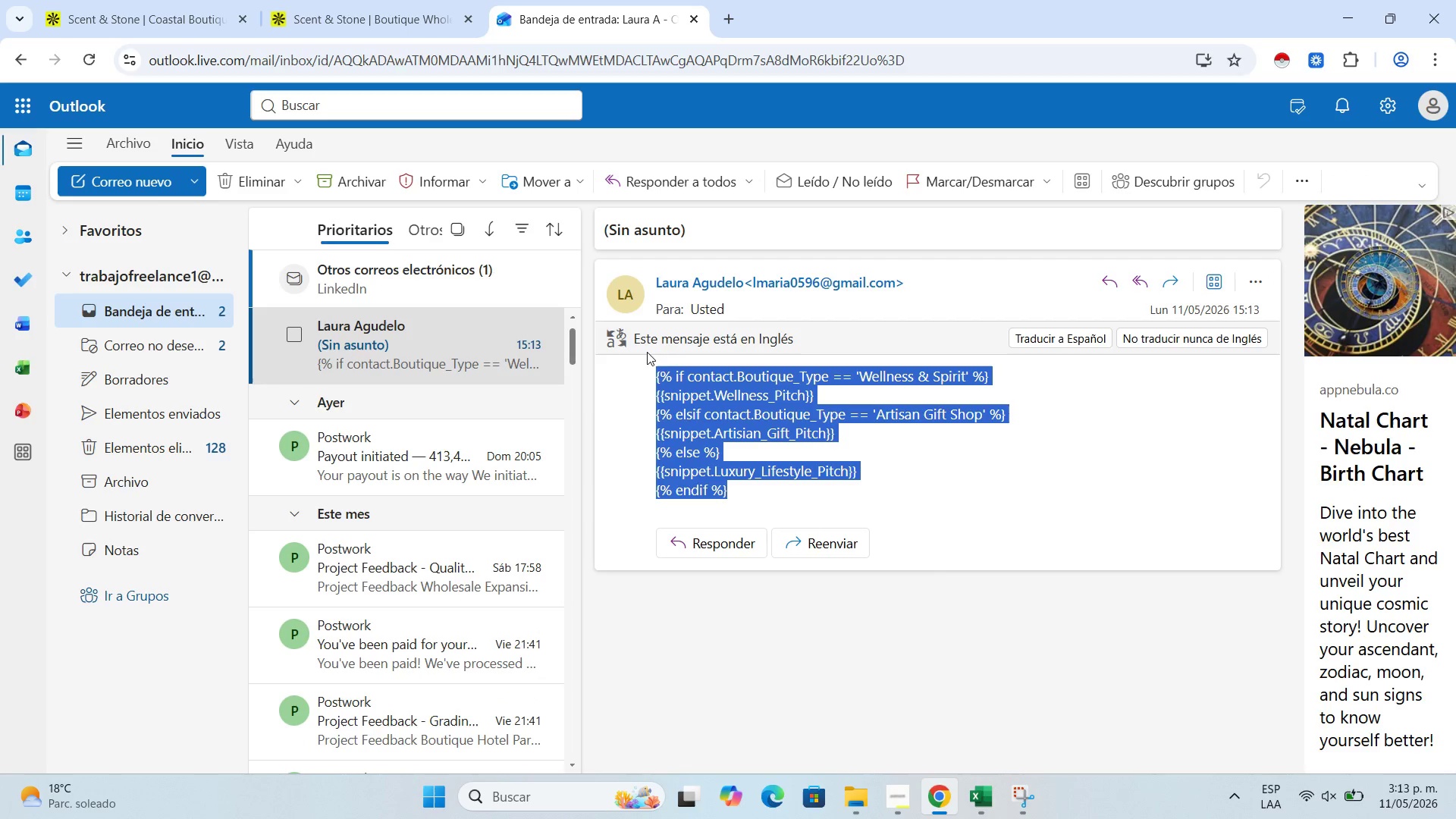 
key(Control+ControlLeft)
 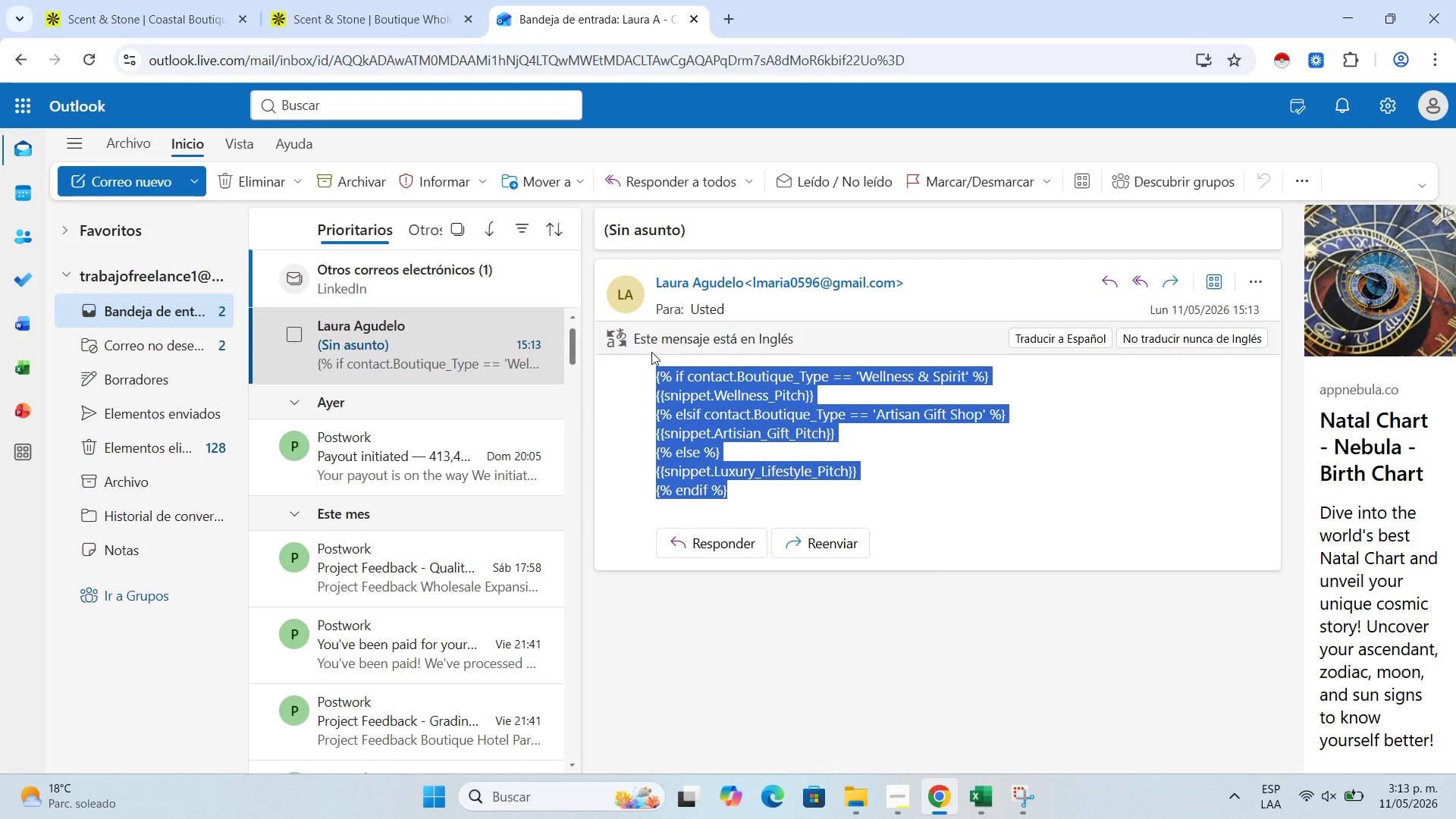 
left_click([647, 352])
 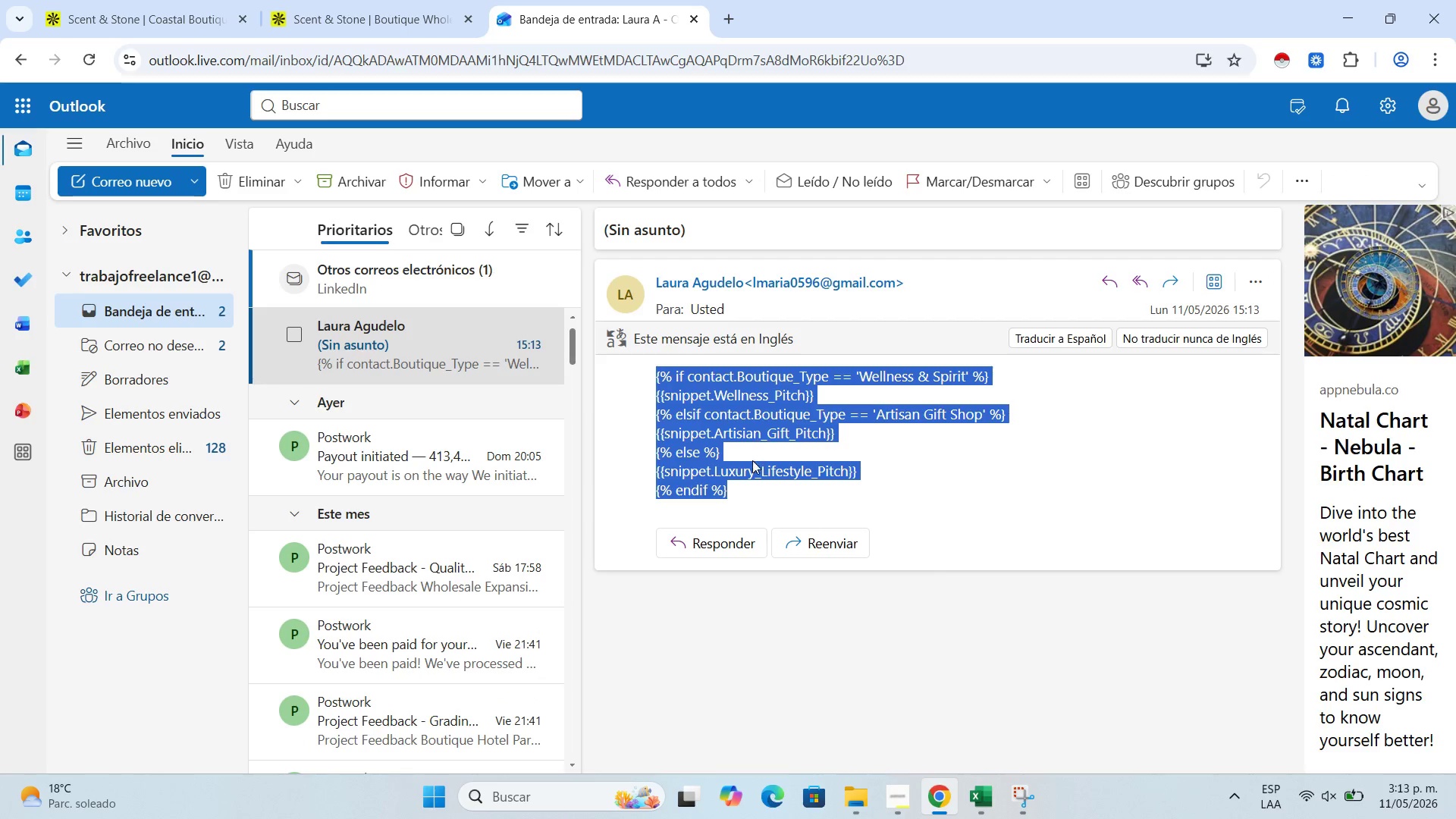 
left_click([748, 485])
 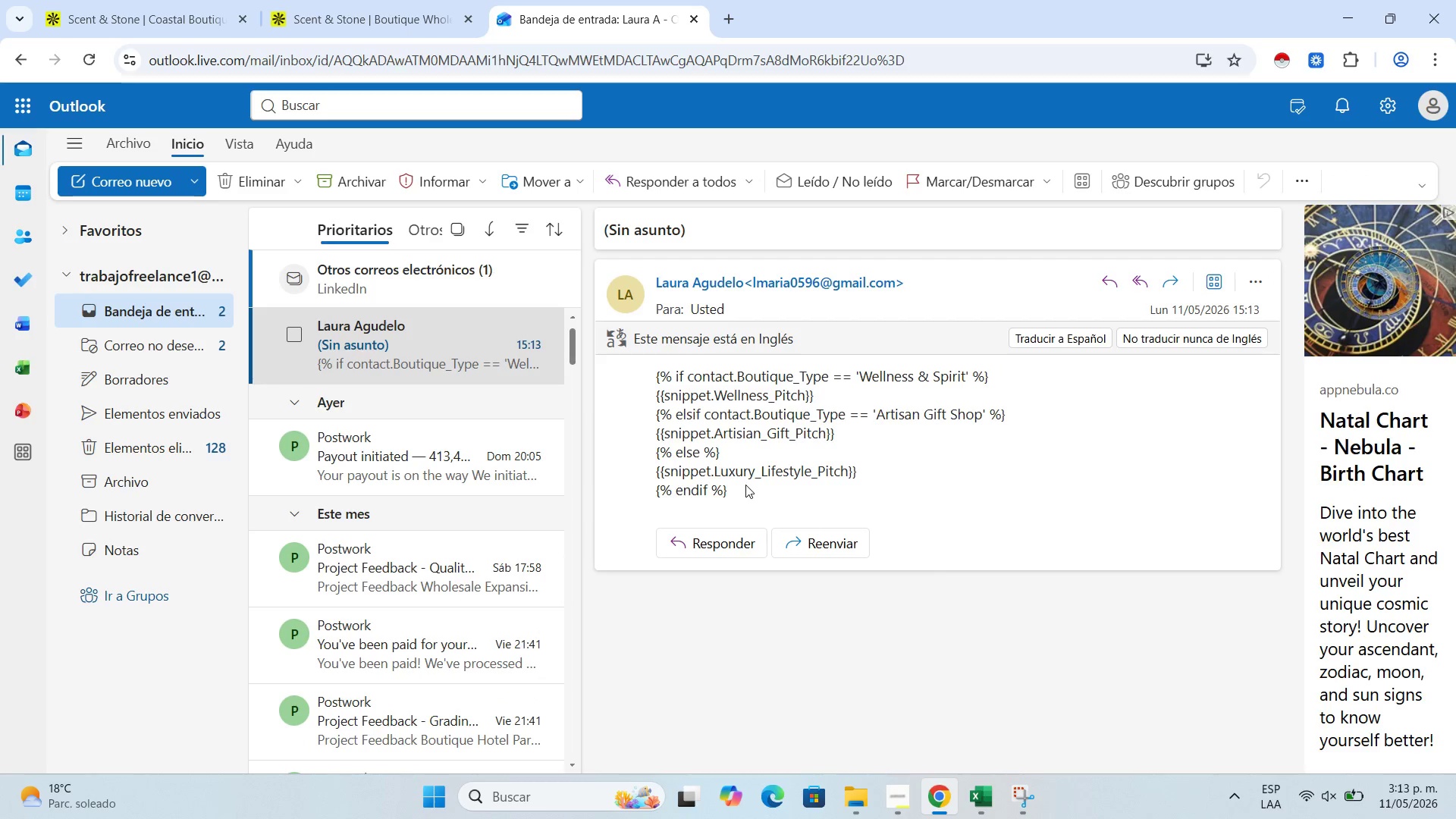 
left_click_drag(start_coordinate=[745, 484], to_coordinate=[655, 375])
 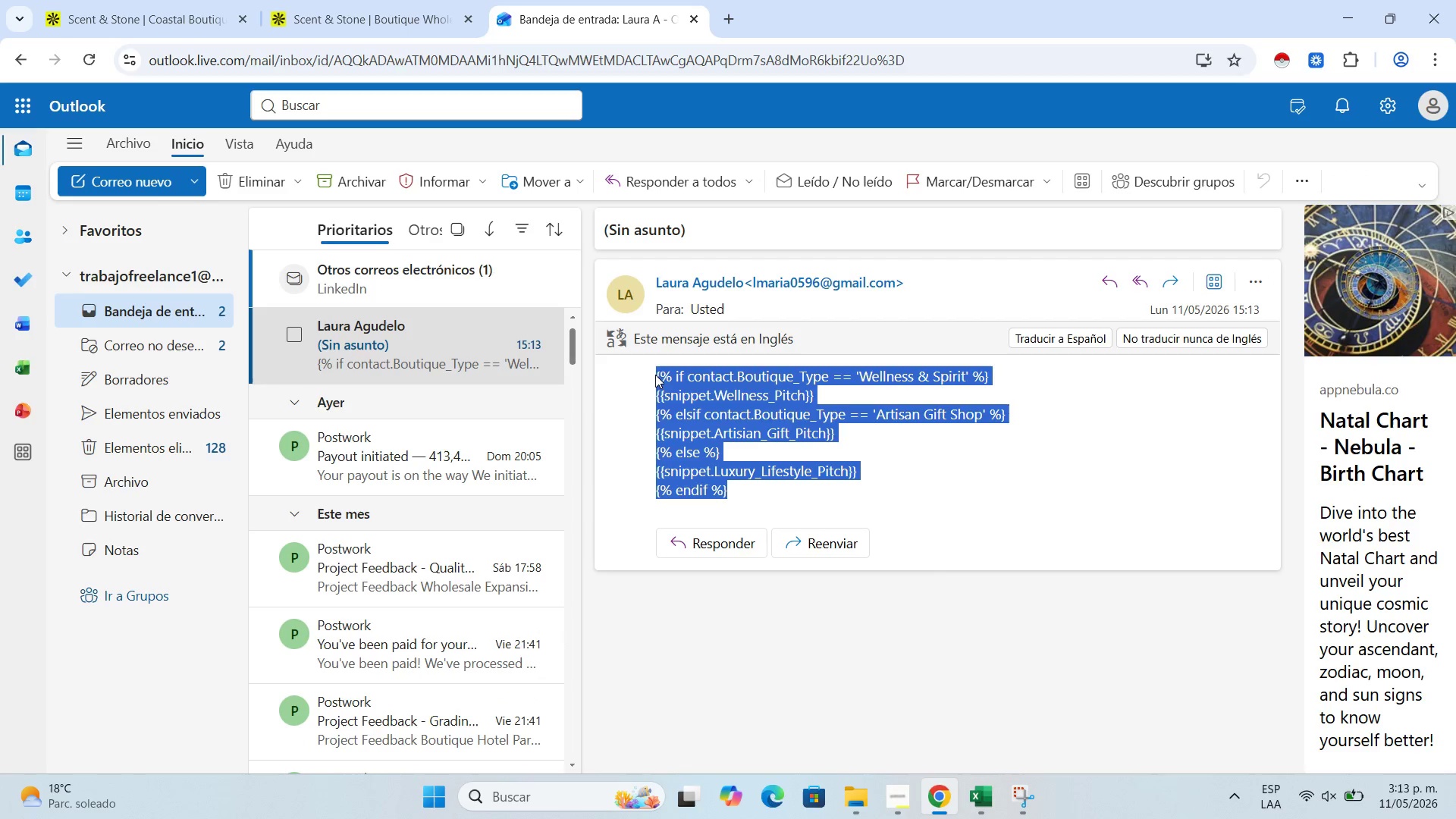 
key(Control+C)
 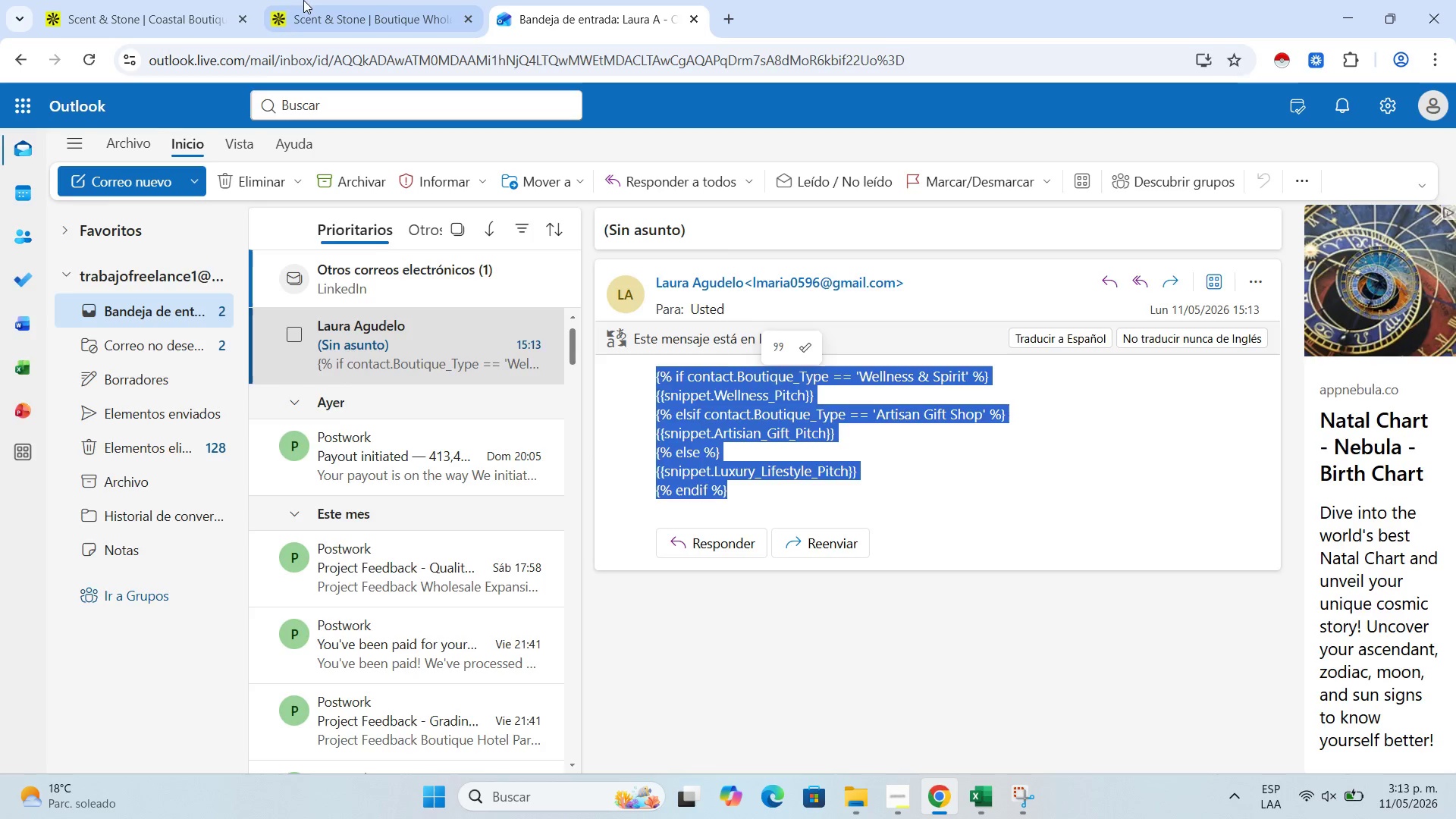 
left_click([328, 0])
 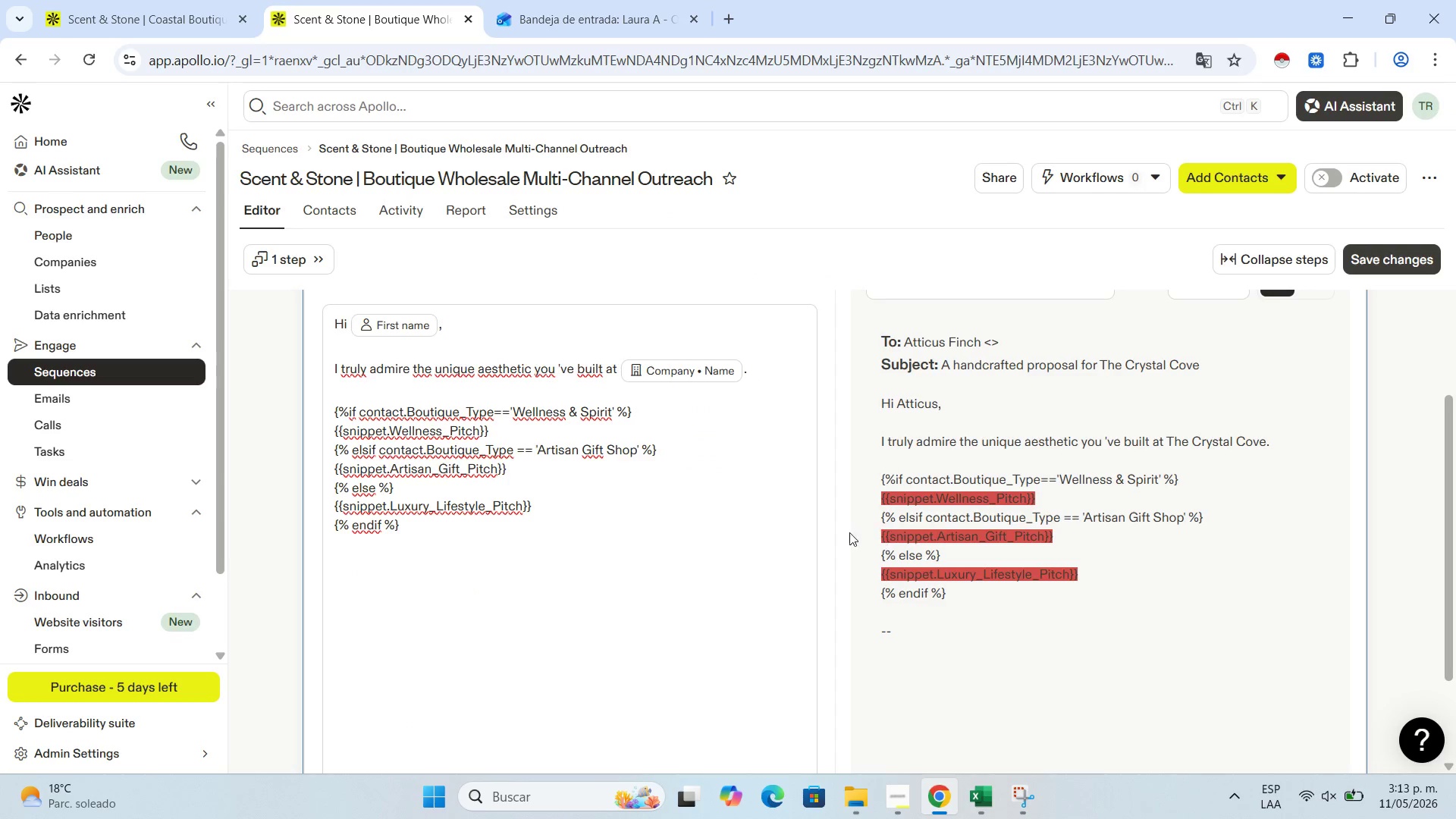 
left_click([422, 529])
 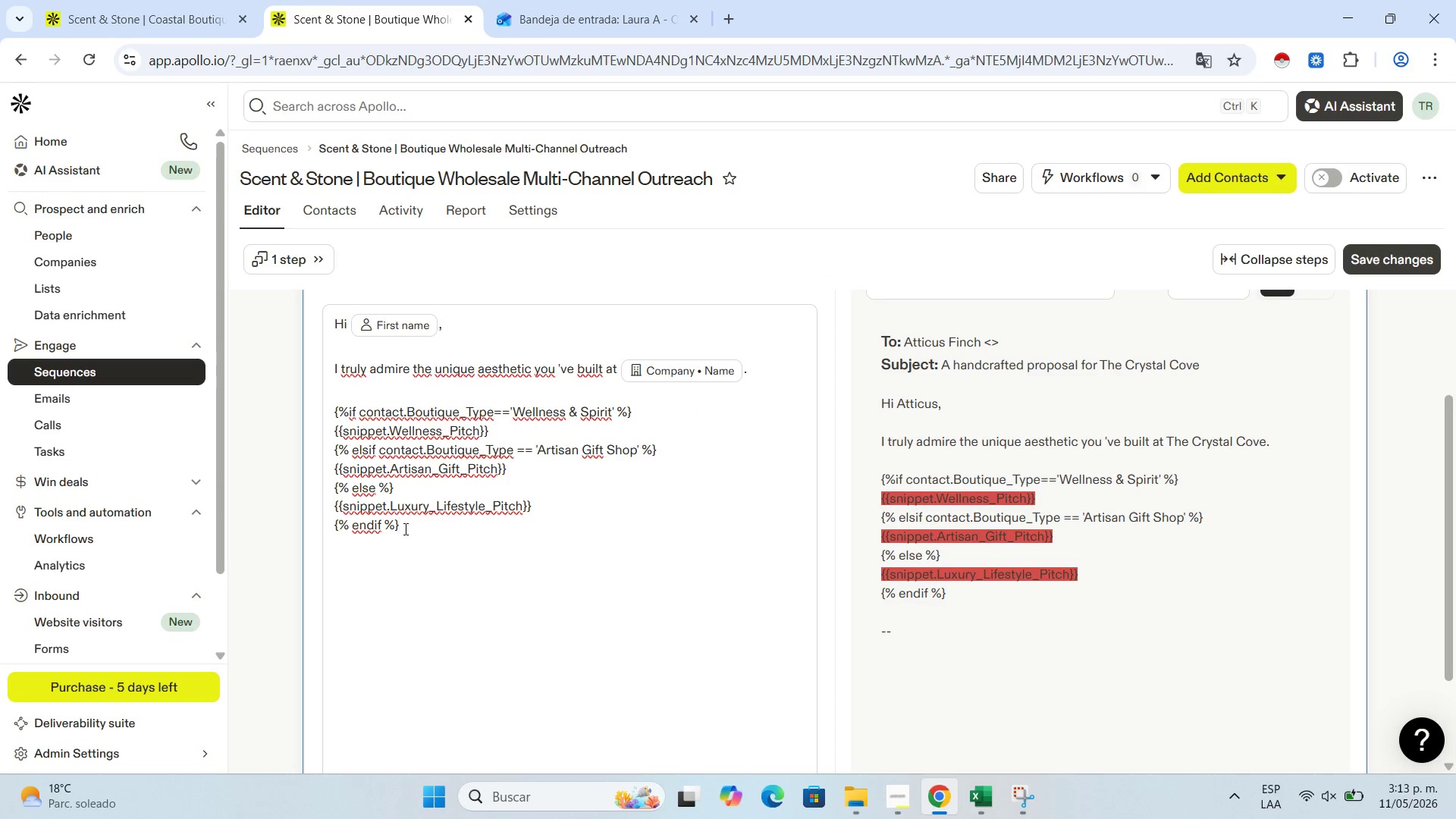 
left_click_drag(start_coordinate=[423, 529], to_coordinate=[330, 408])
 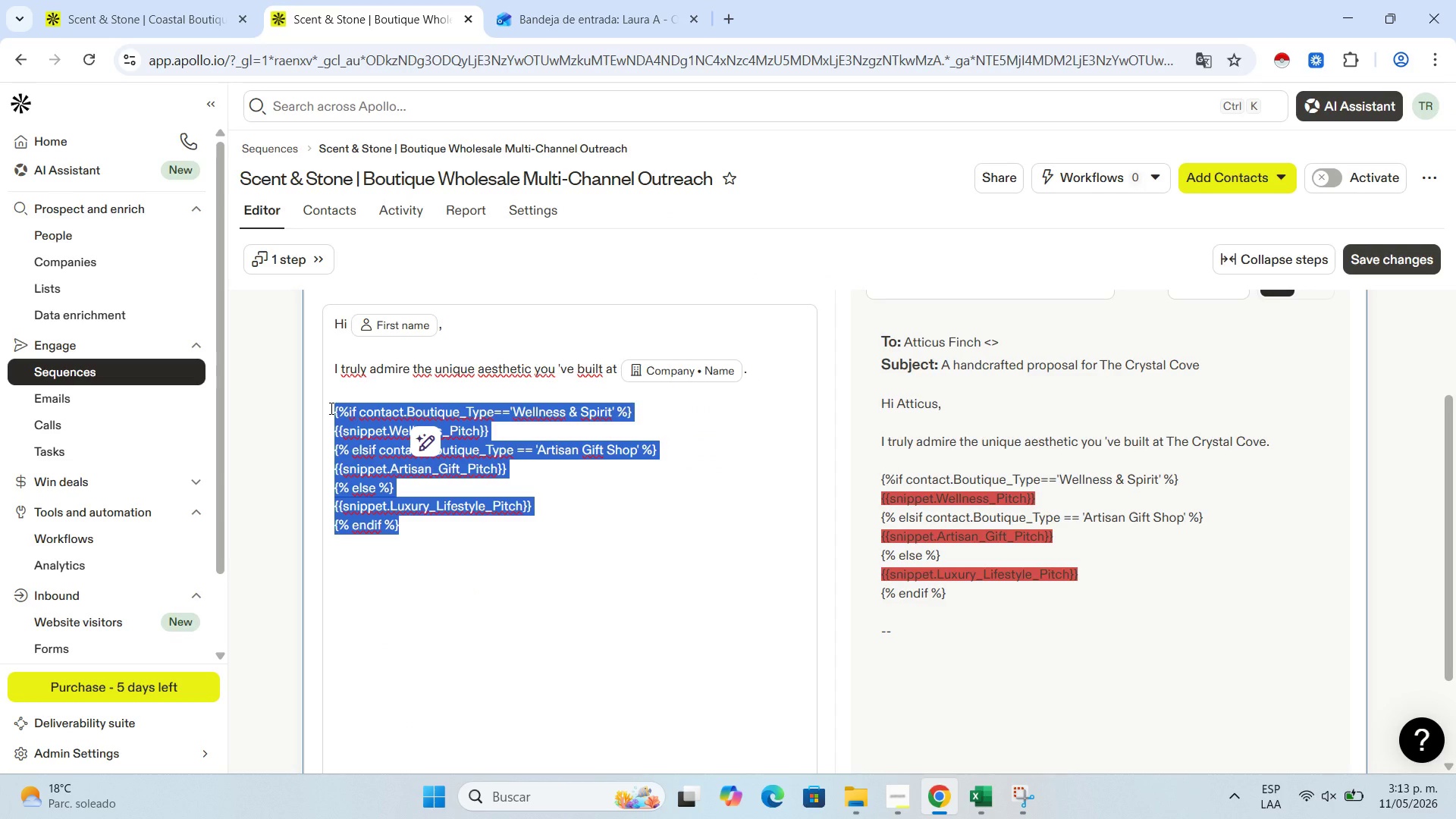 
key(Control+V)
 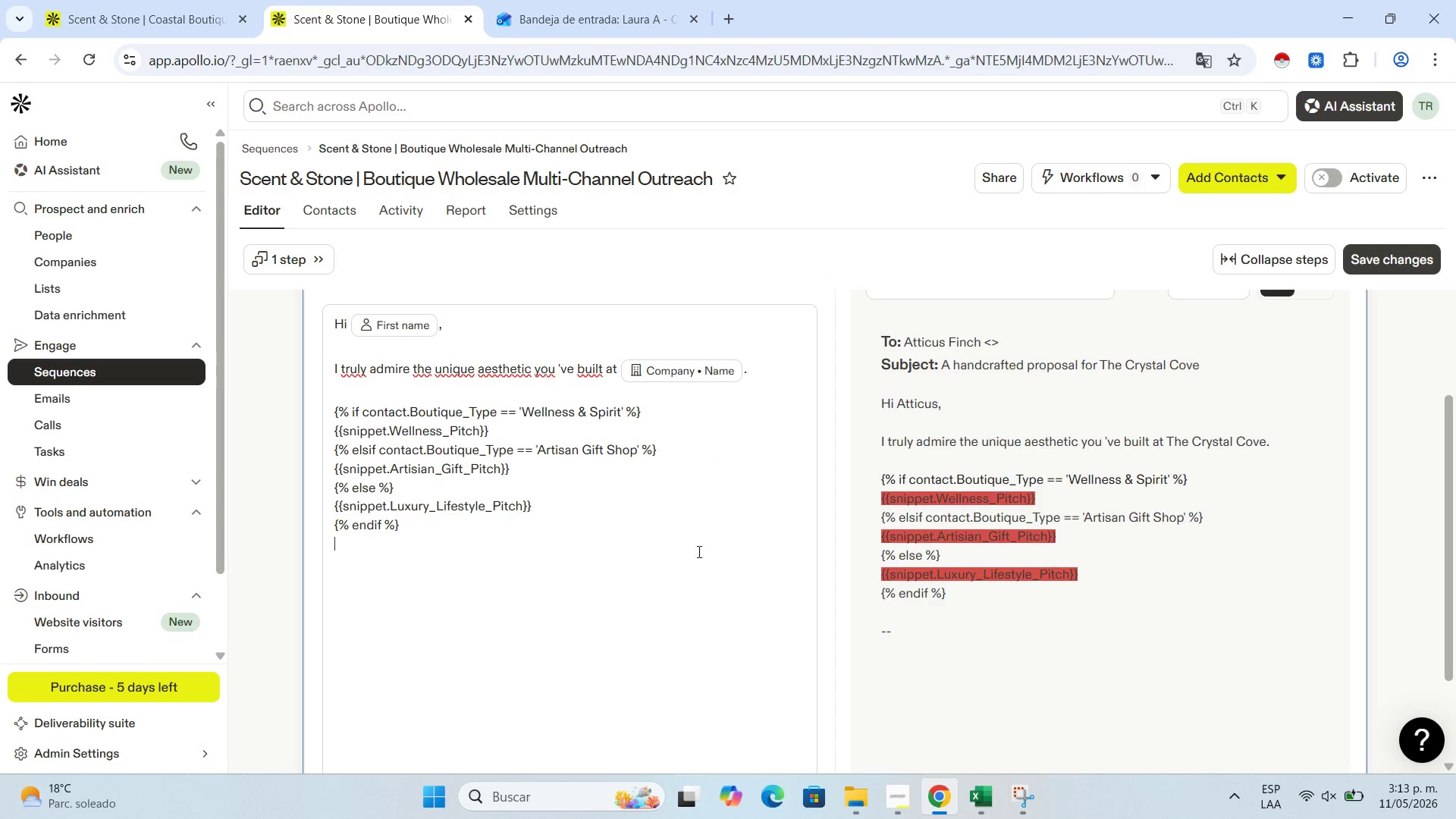 
left_click([640, 550])
 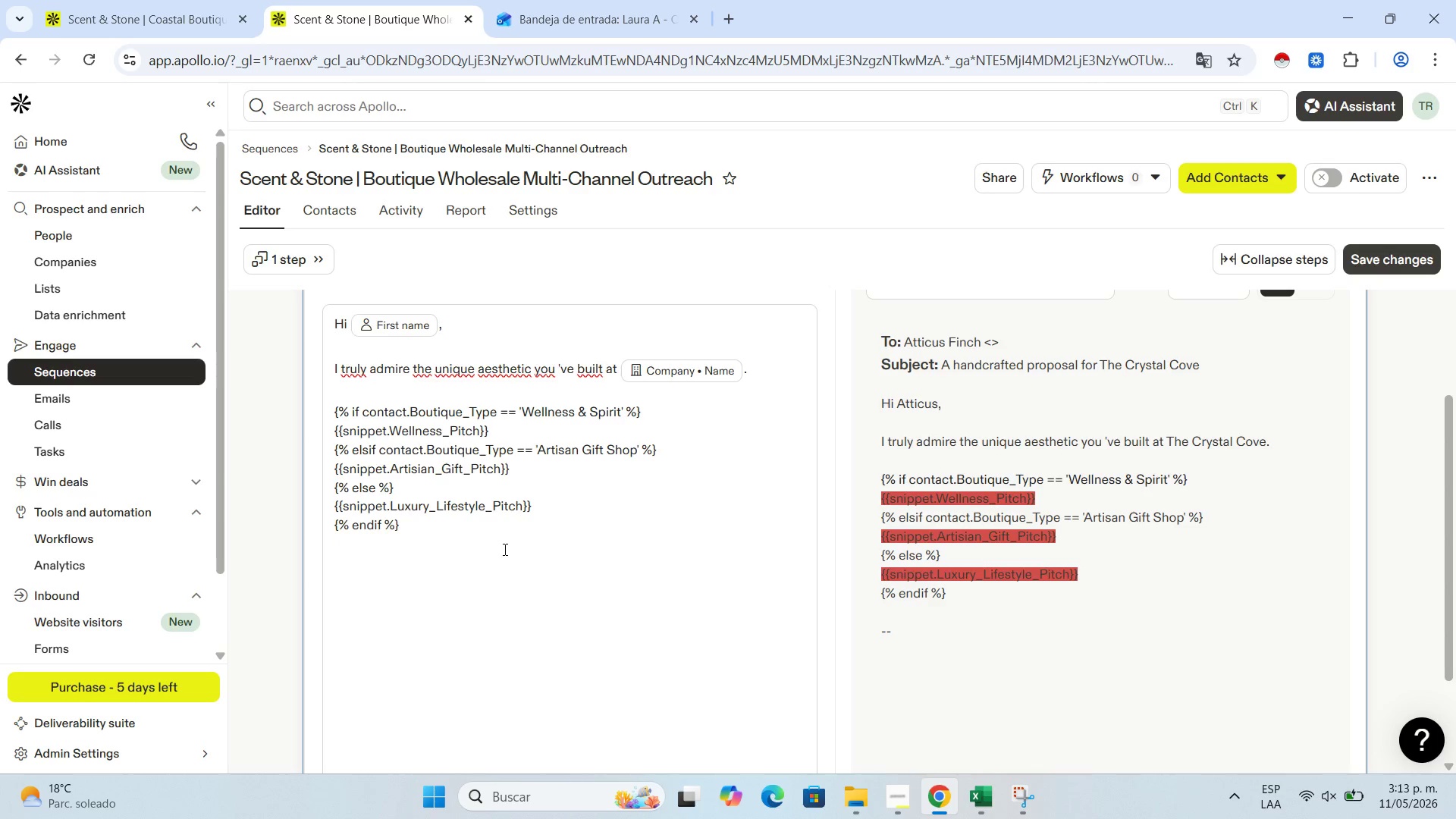 
wait(14.94)
 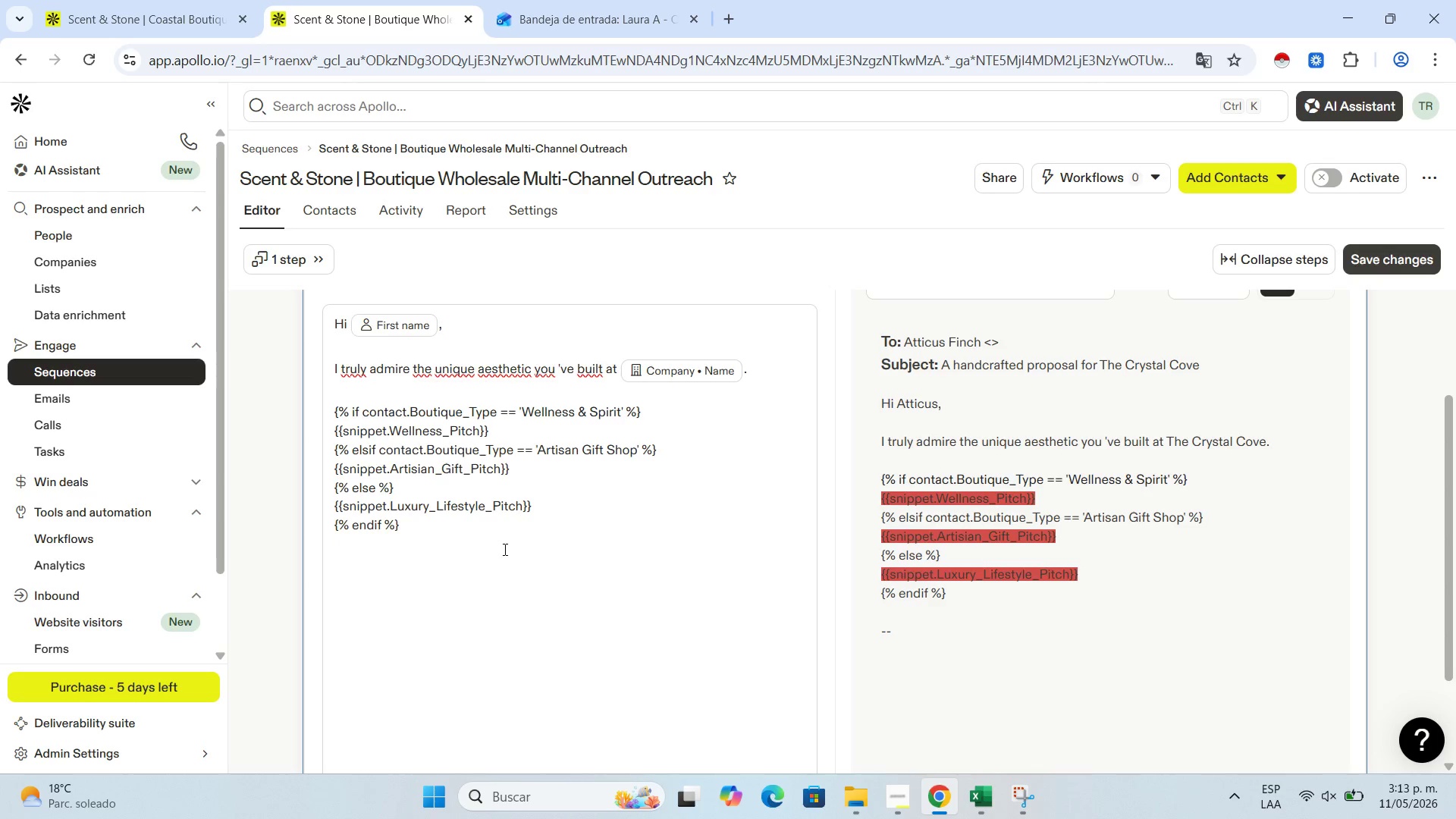 
mouse_move([761, 819])
 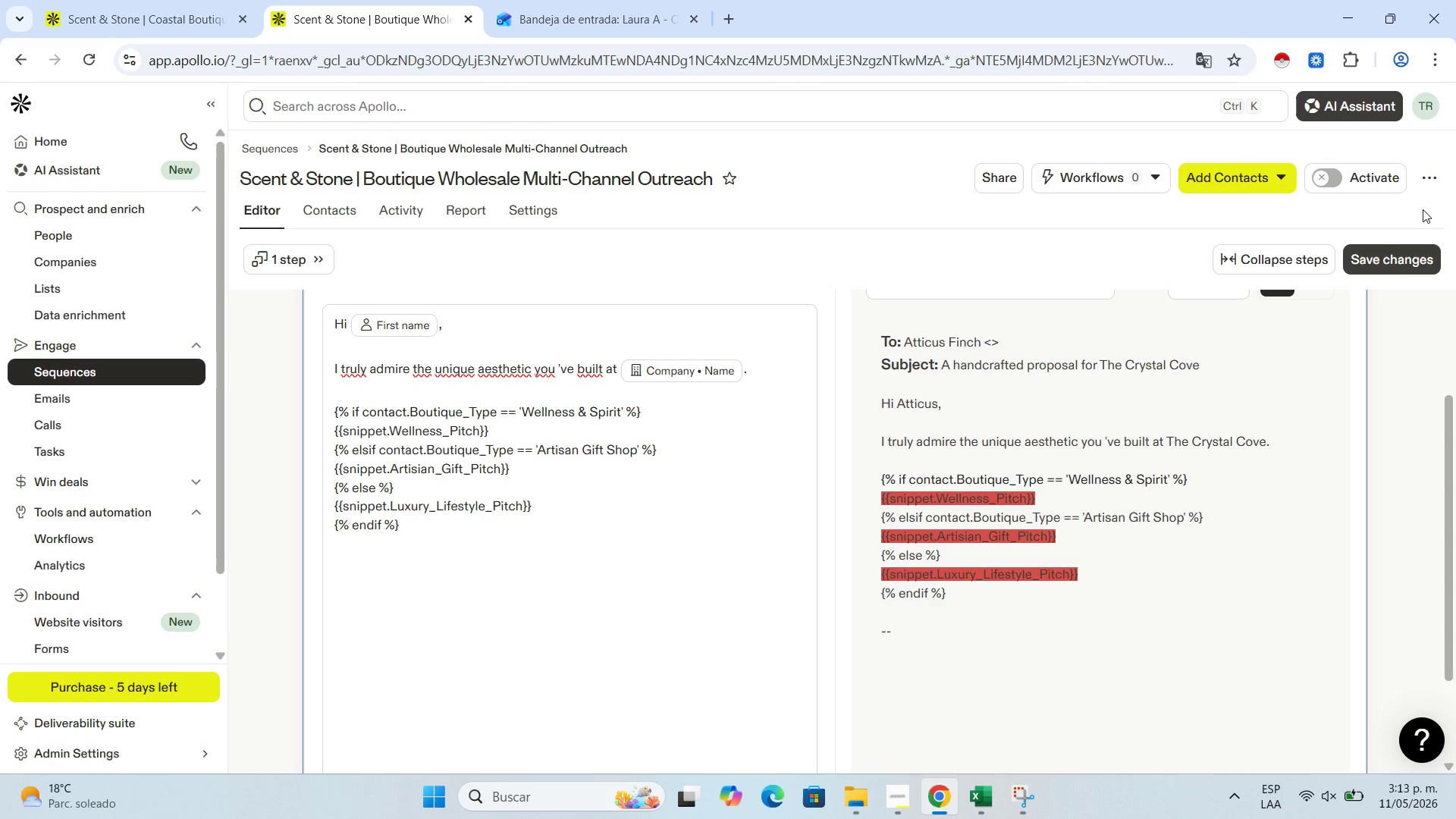 
left_click([1385, 254])
 